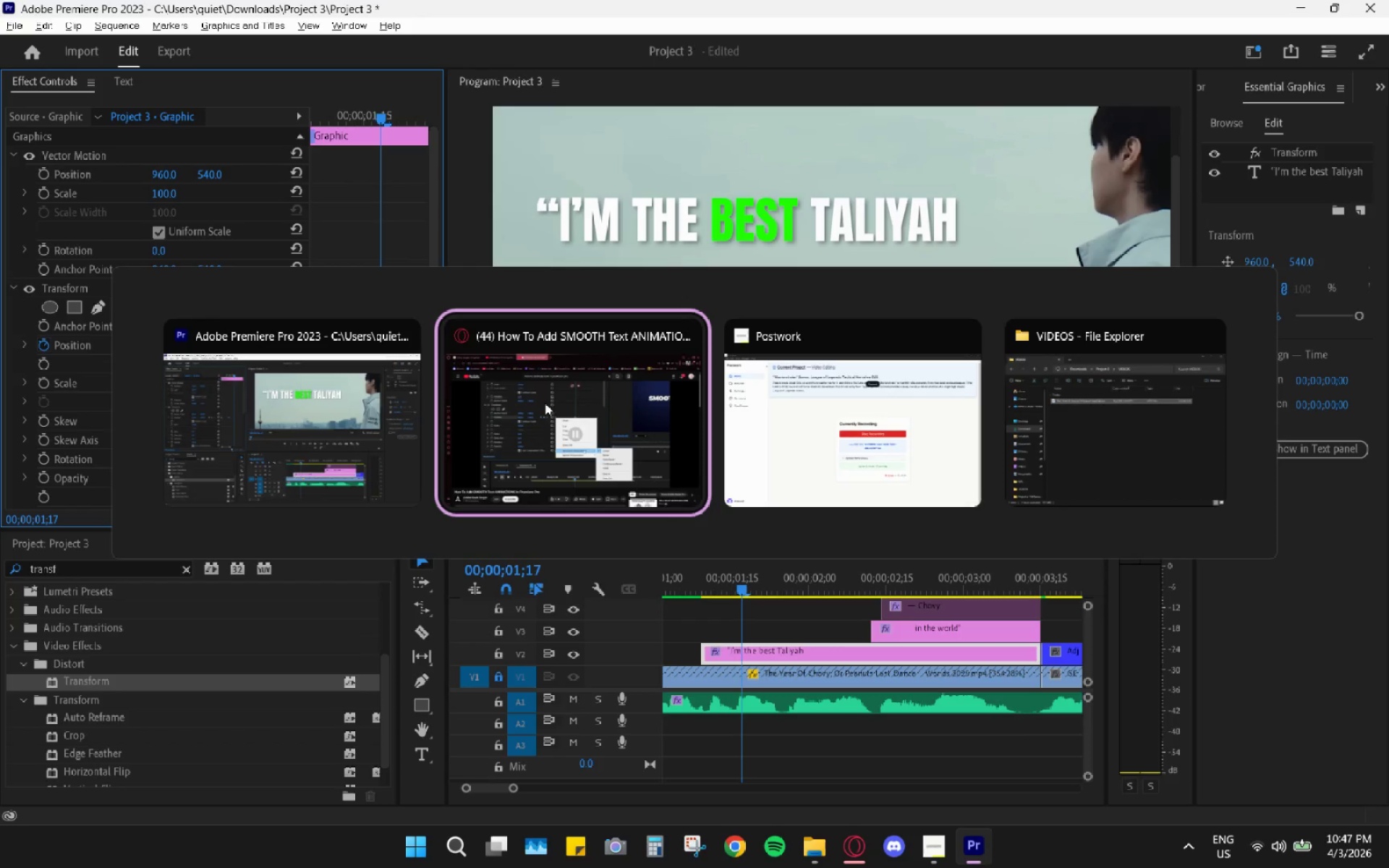 
key(Space)
 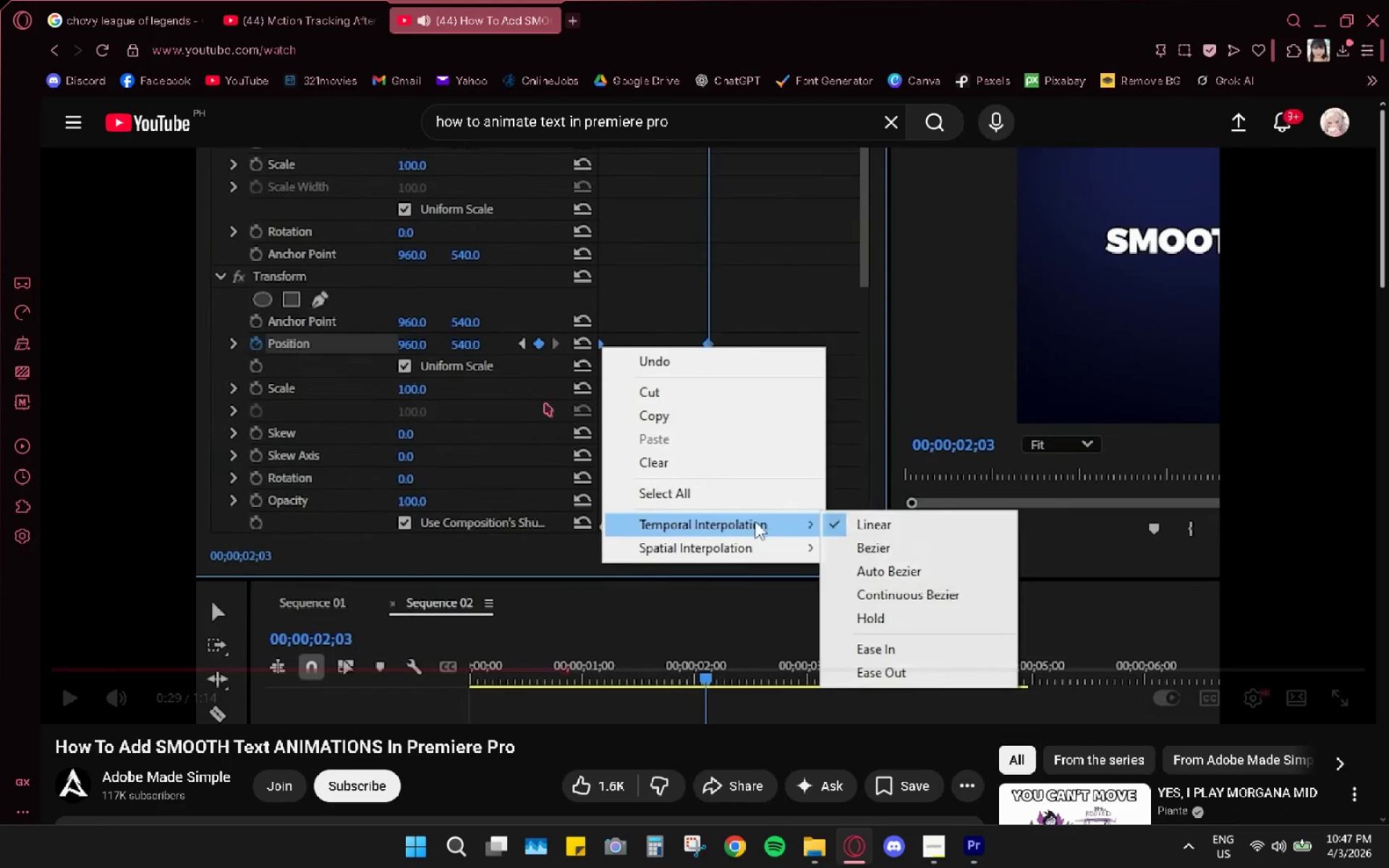 
key(Space)
 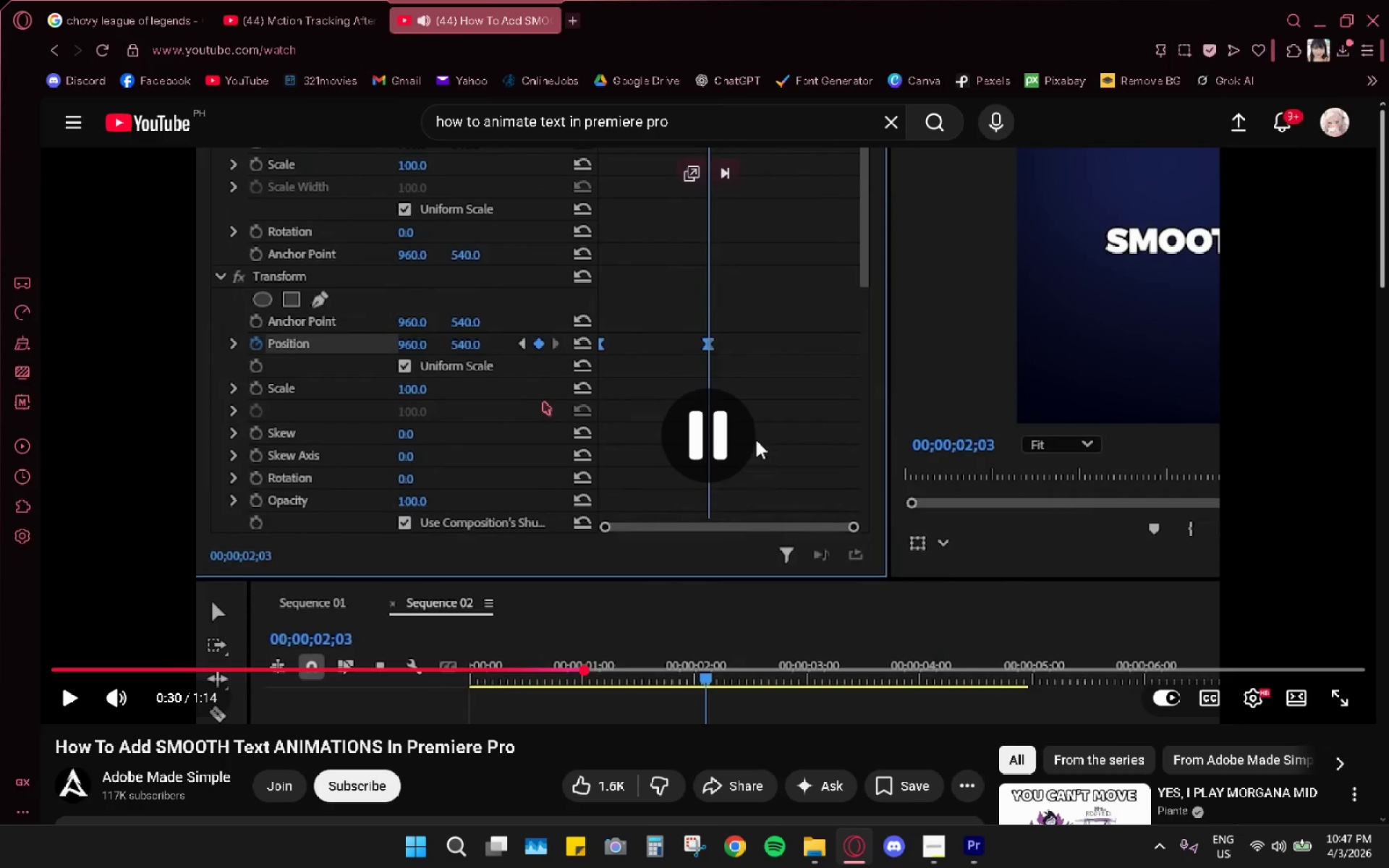 
key(Space)
 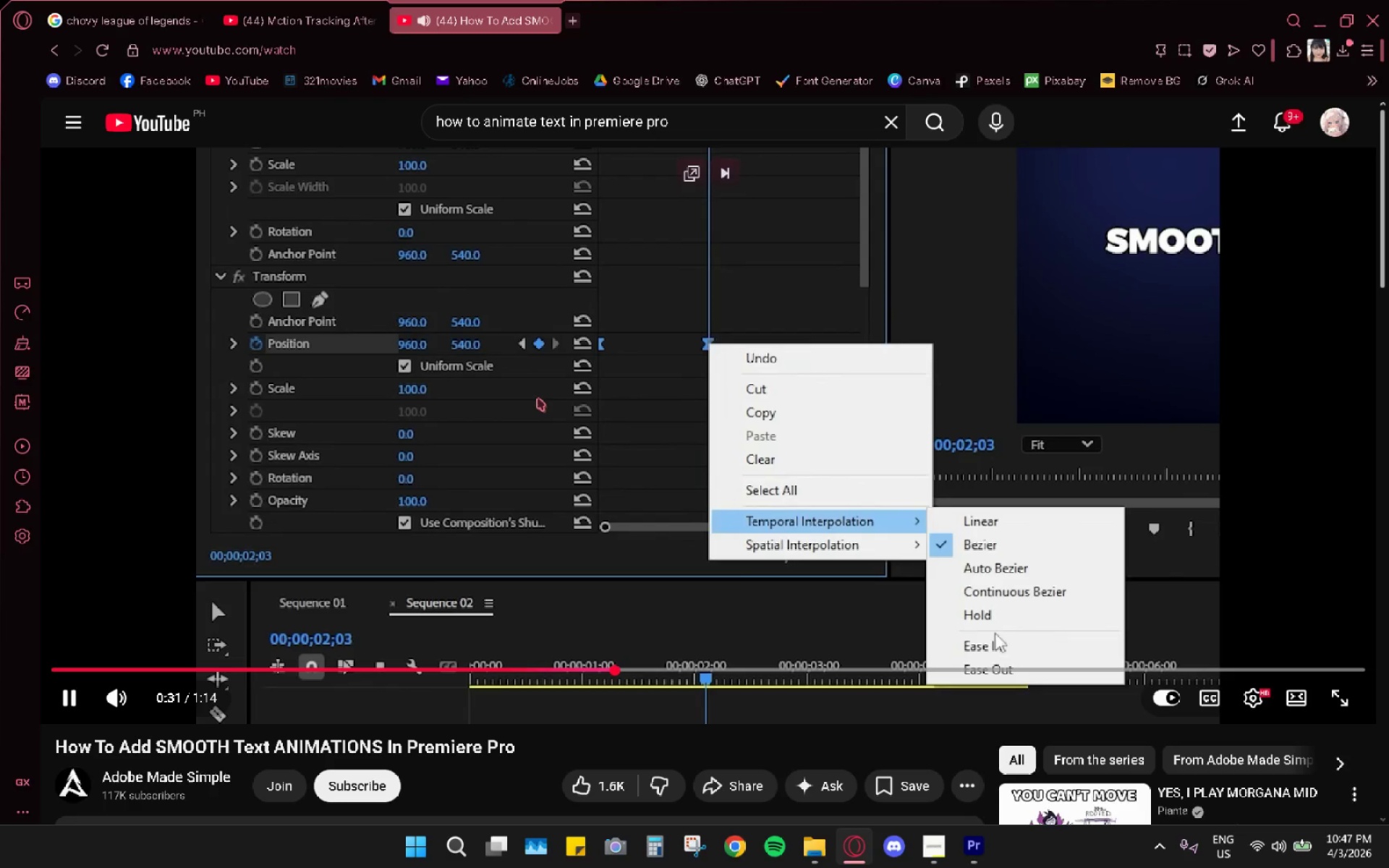 
key(Space)
 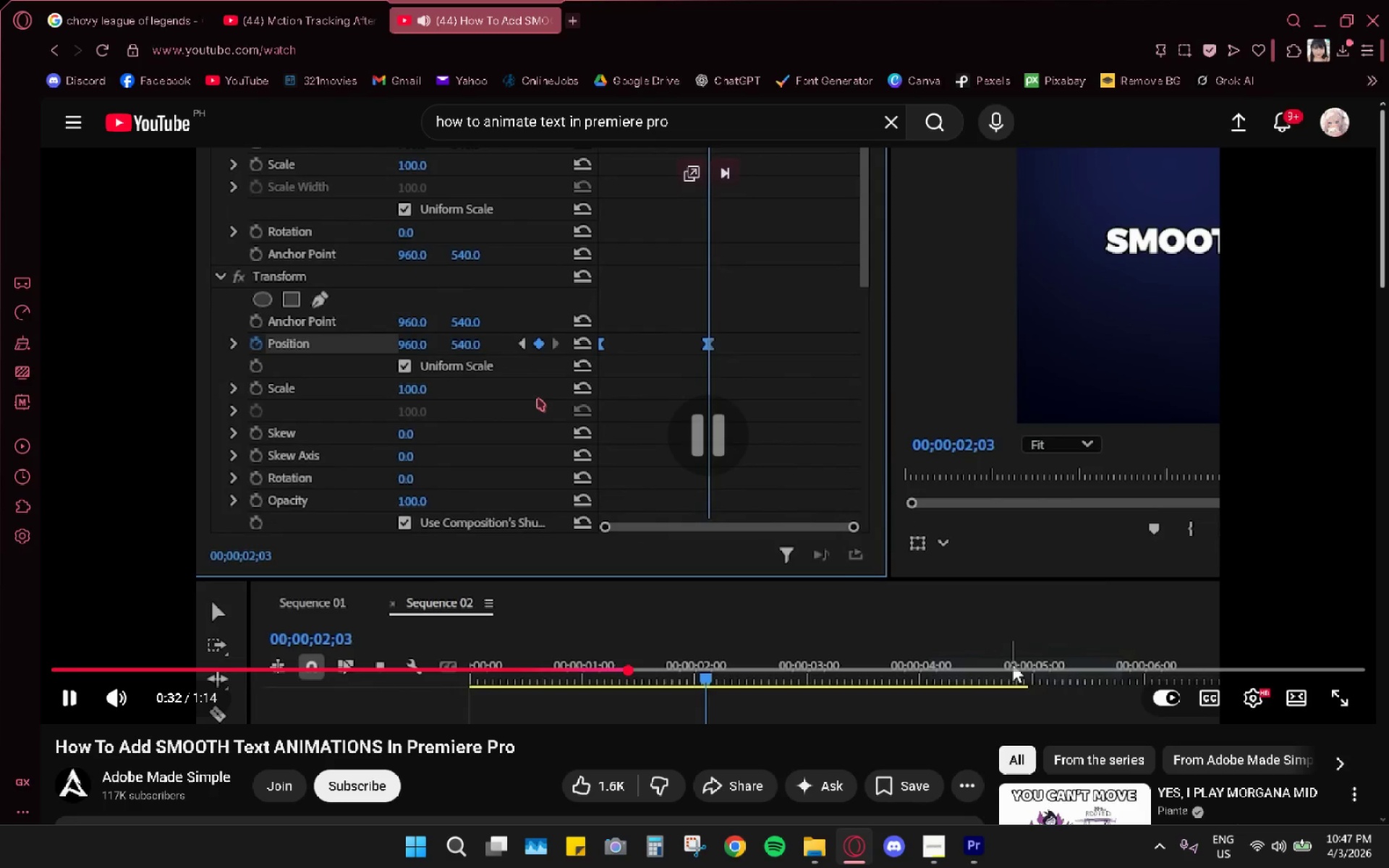 
key(Alt+AltLeft)
 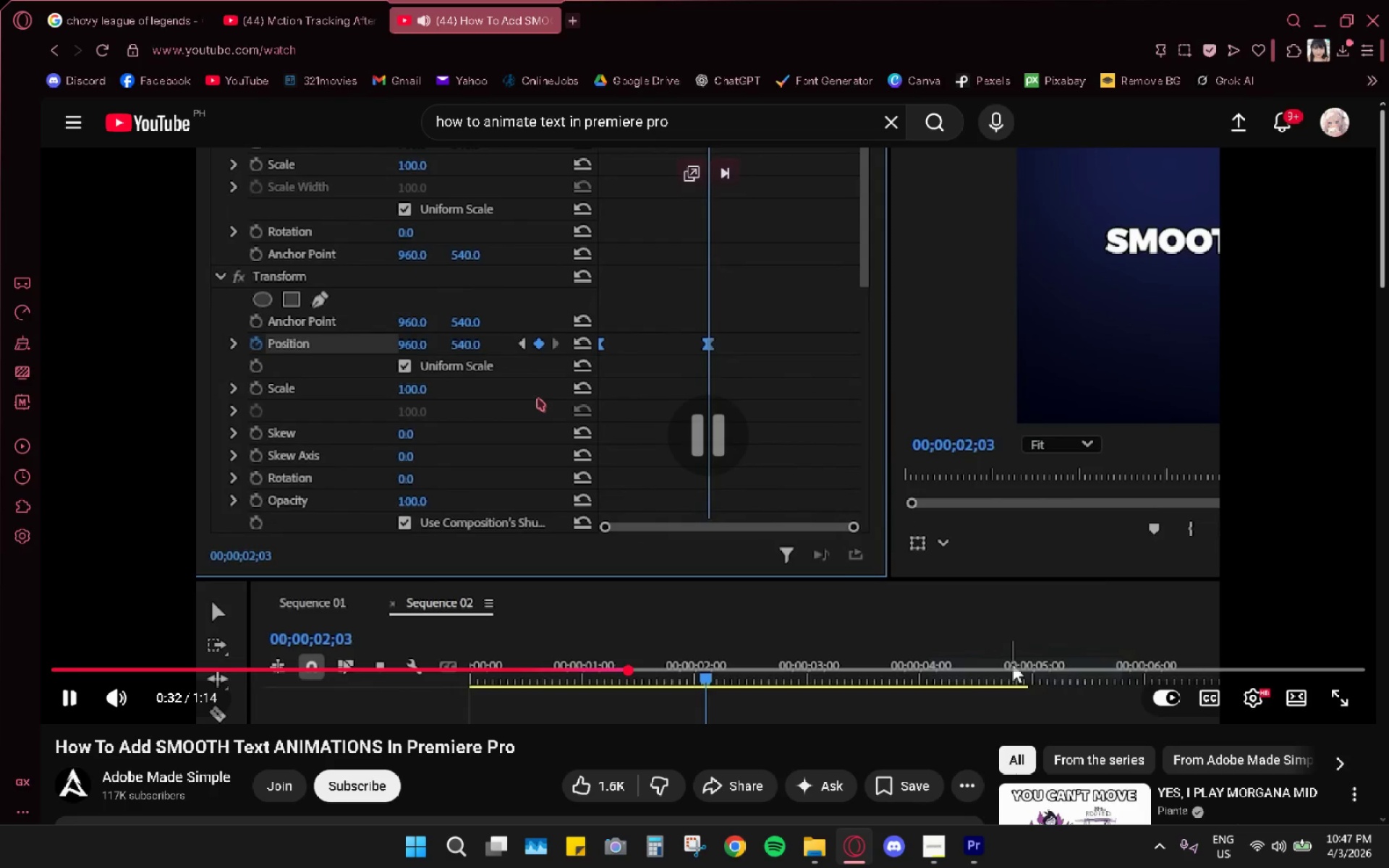 
key(Alt+Tab)
 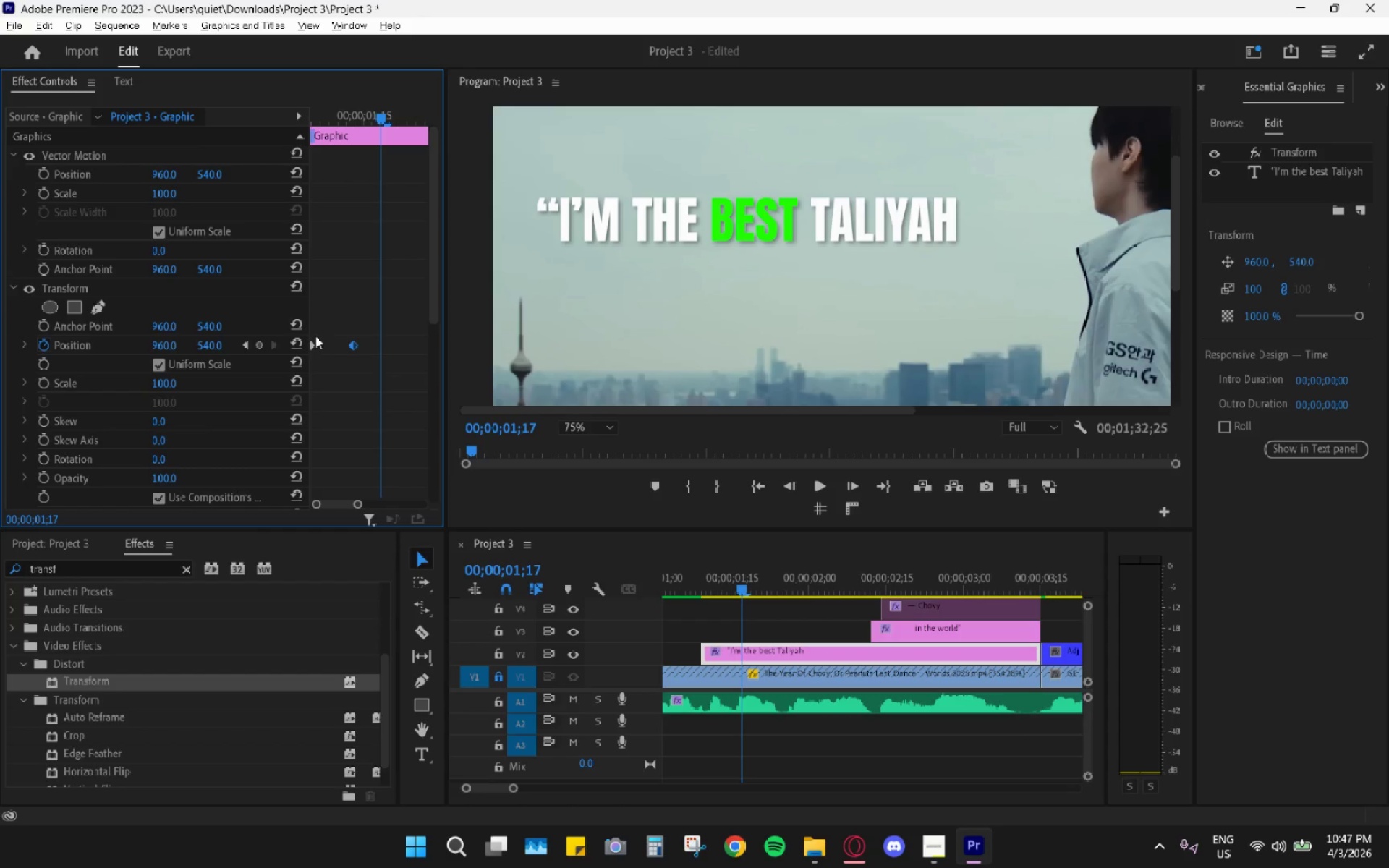 
left_click([315, 341])
 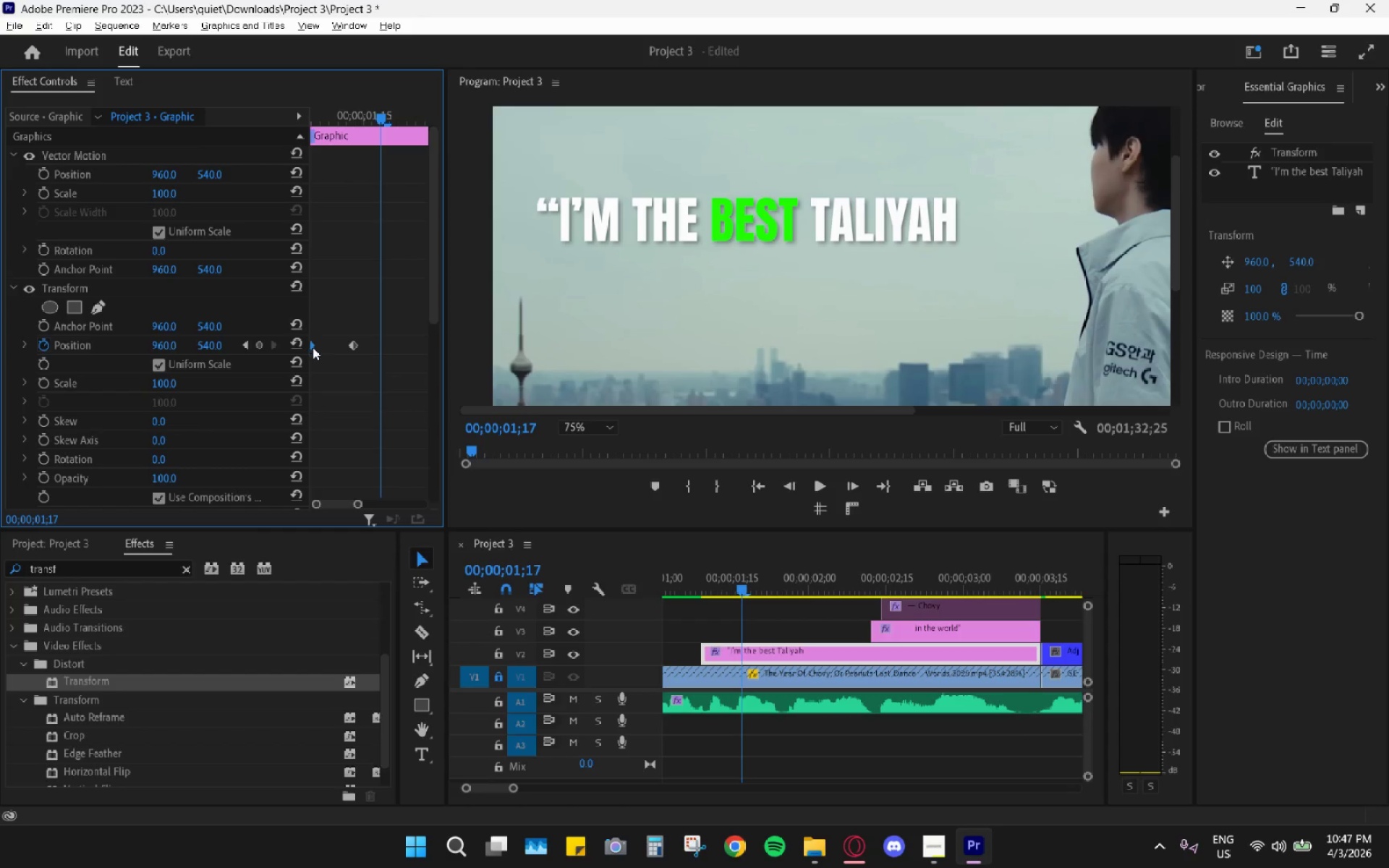 
right_click([311, 349])
 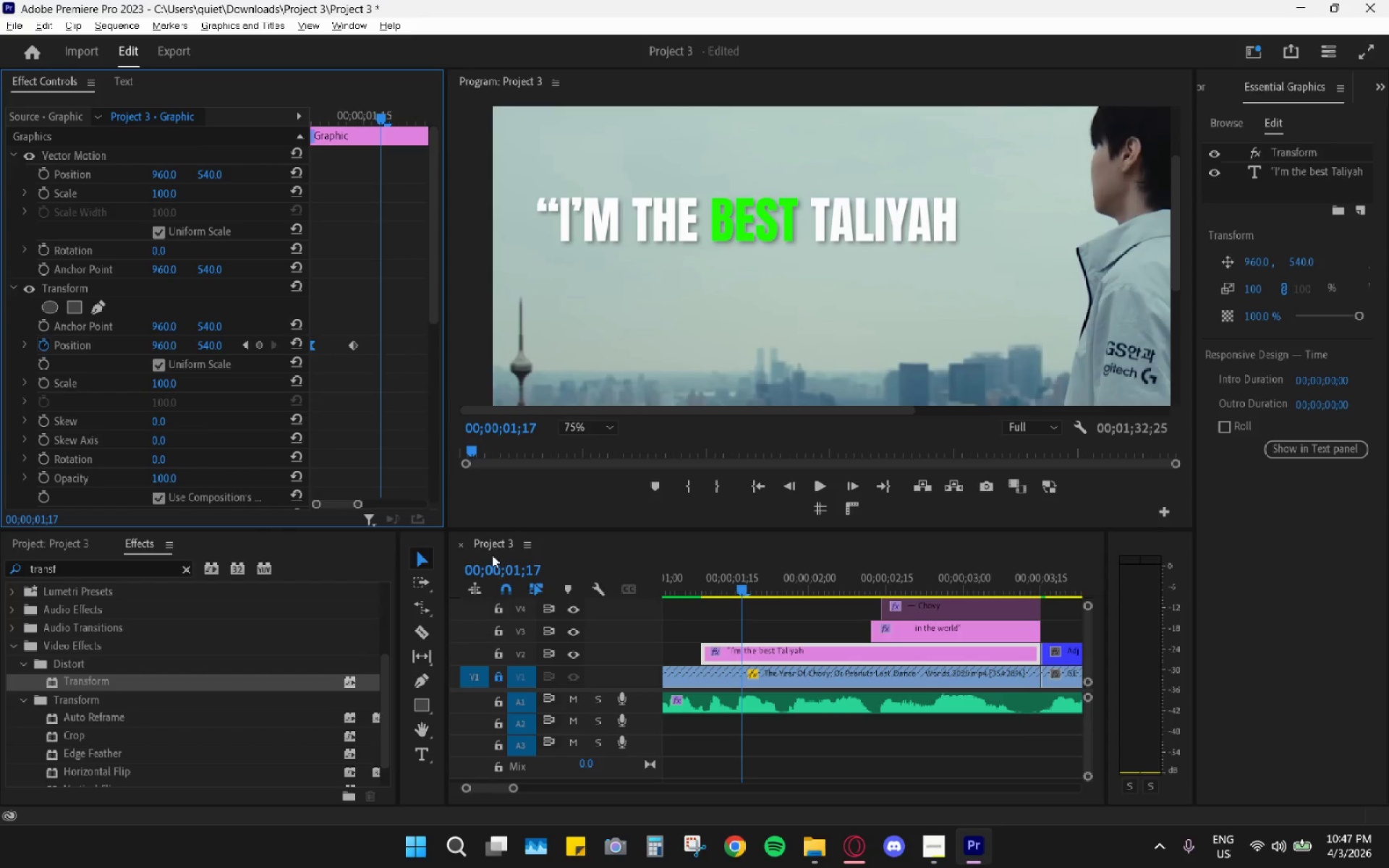 
right_click([354, 349])
 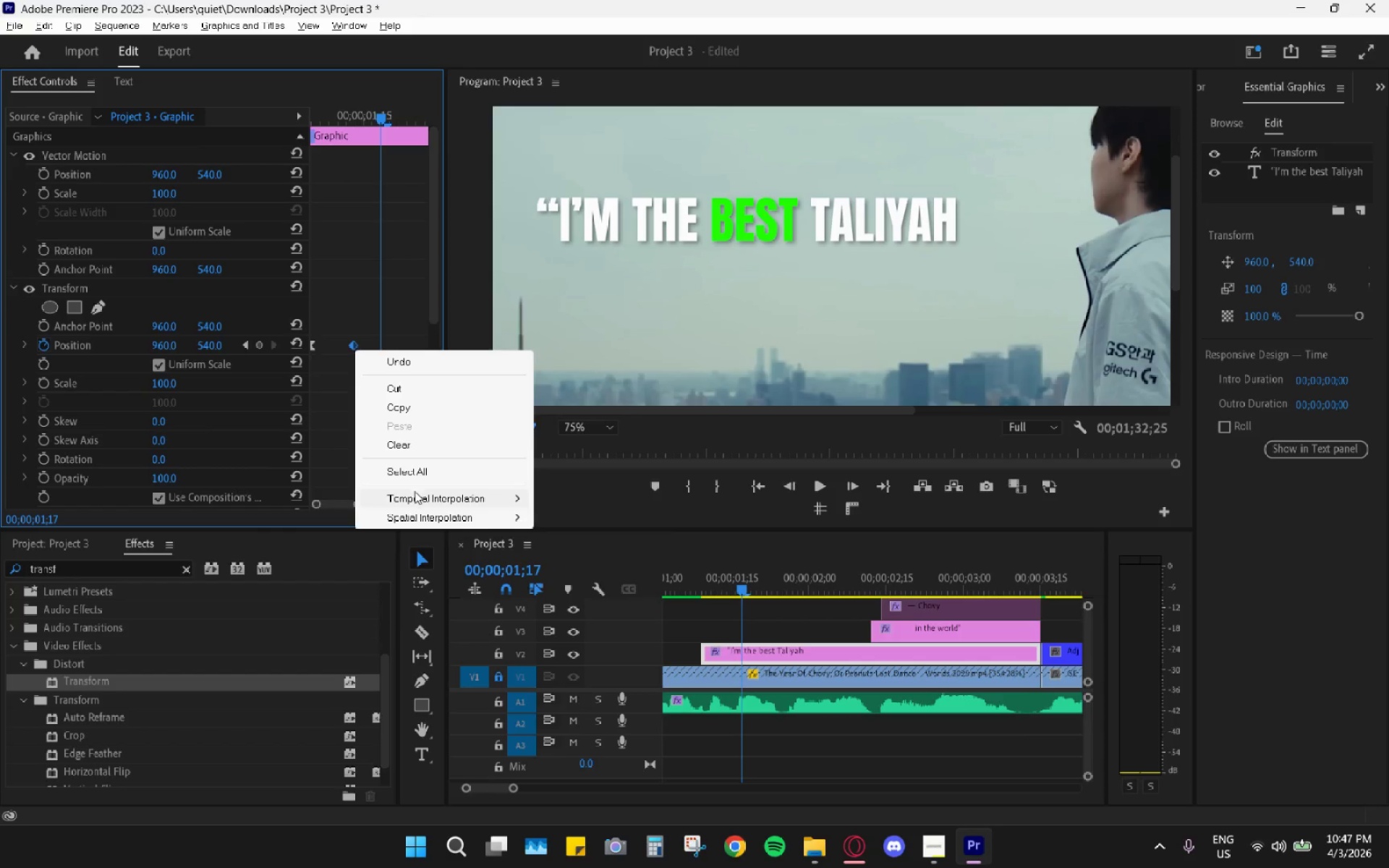 
mouse_move([427, 514])
 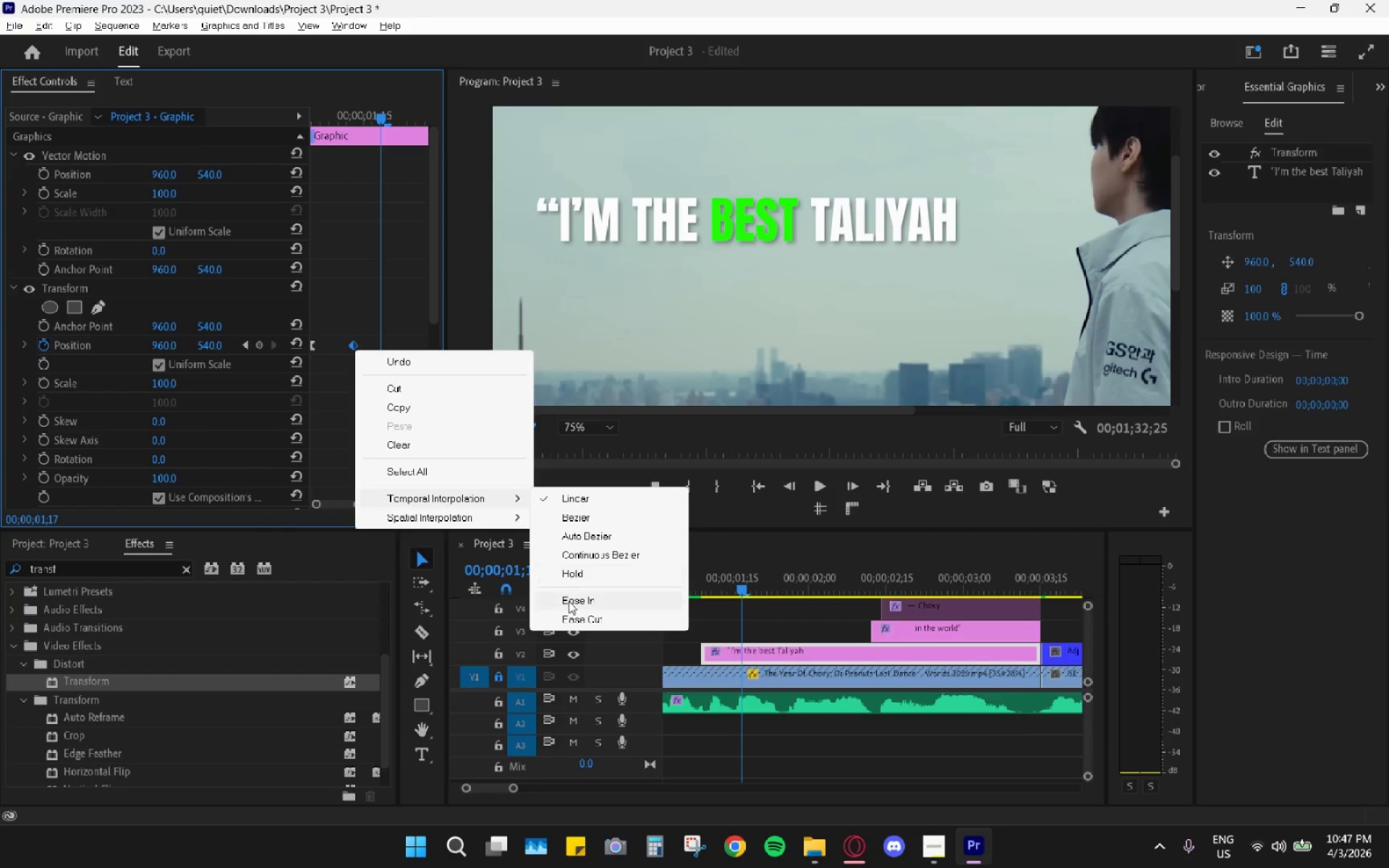 
left_click([572, 613])
 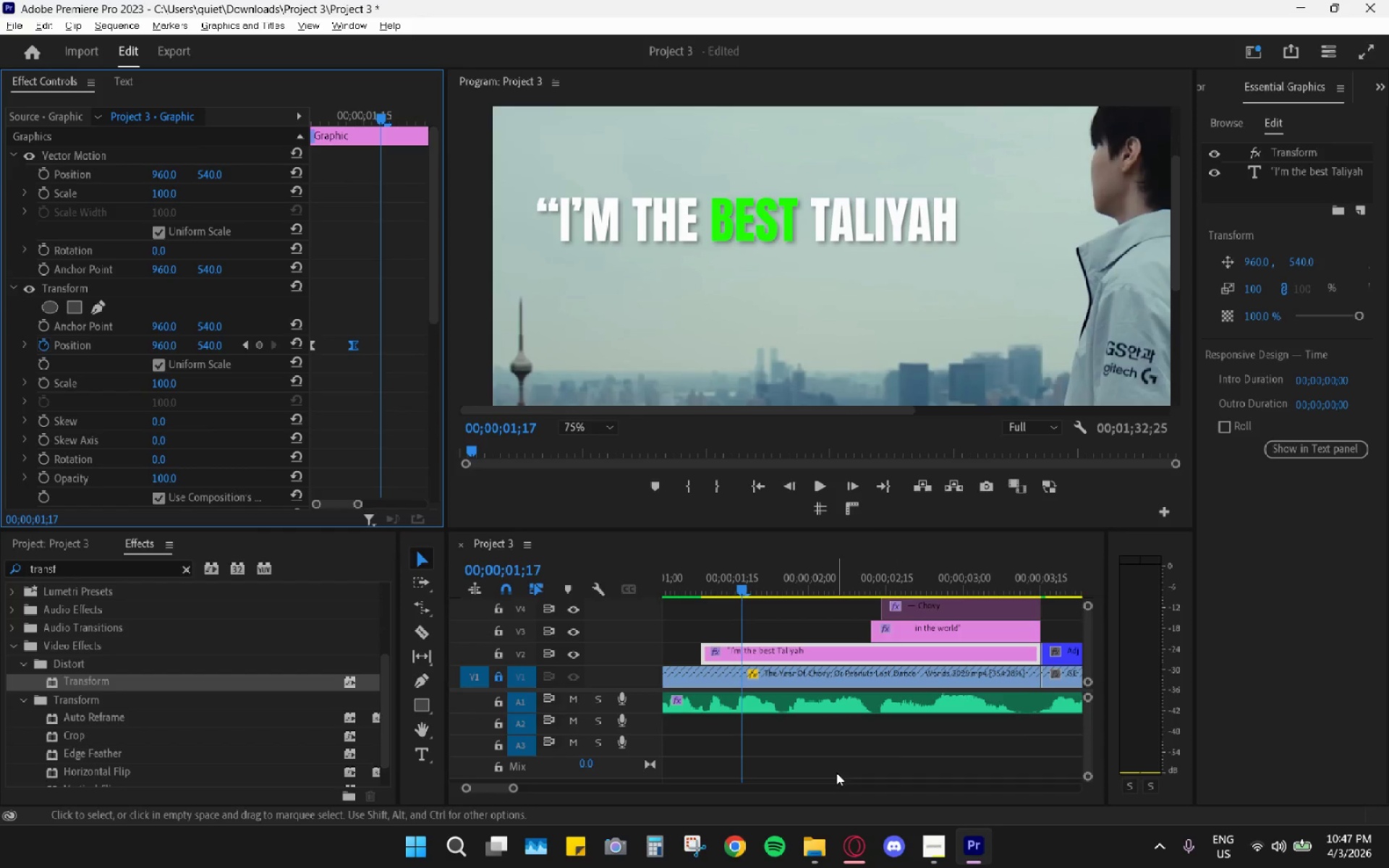 
wait(6.95)
 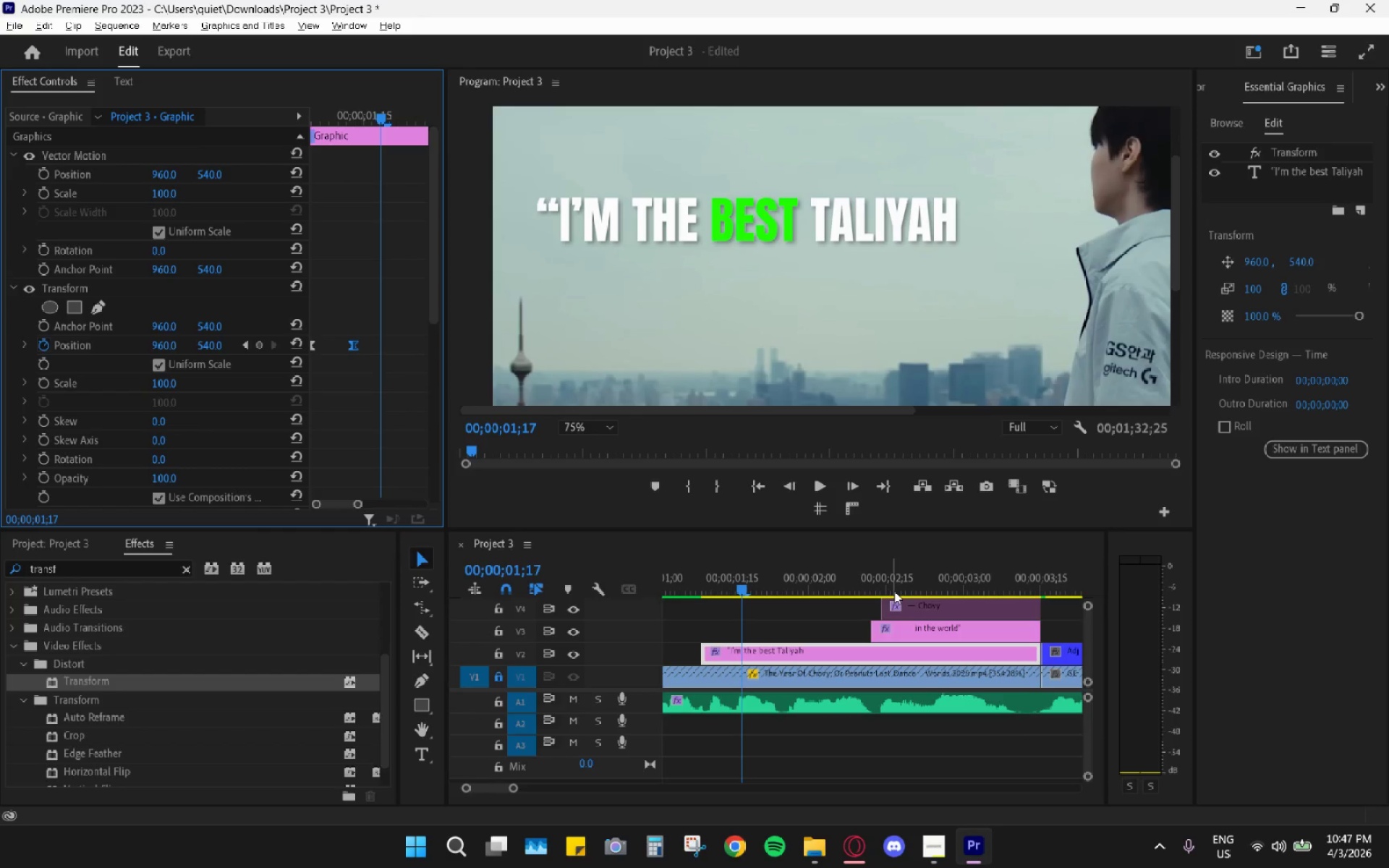 
mouse_move([893, 660])
 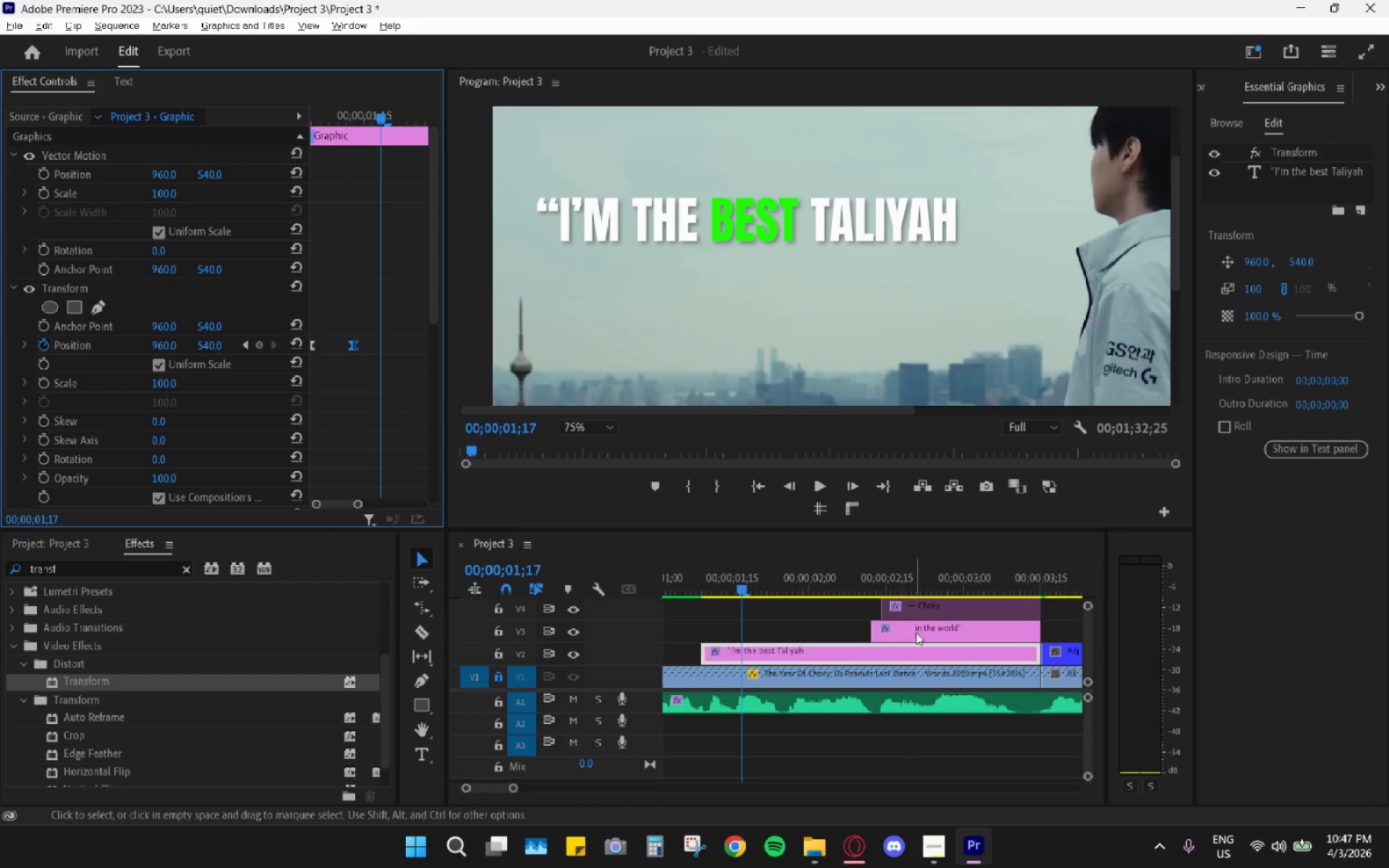 
left_click([933, 627])
 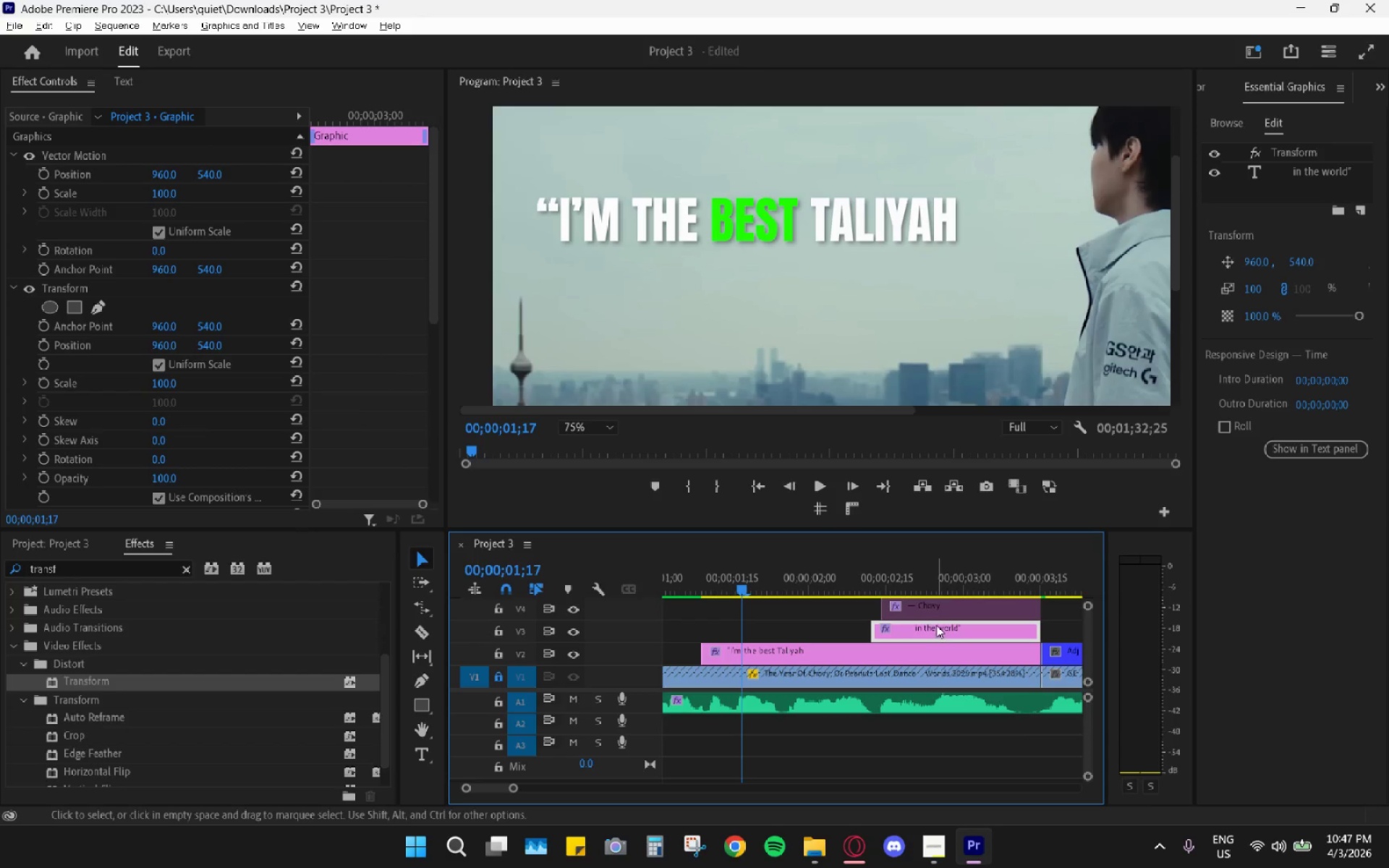 
key(H)
 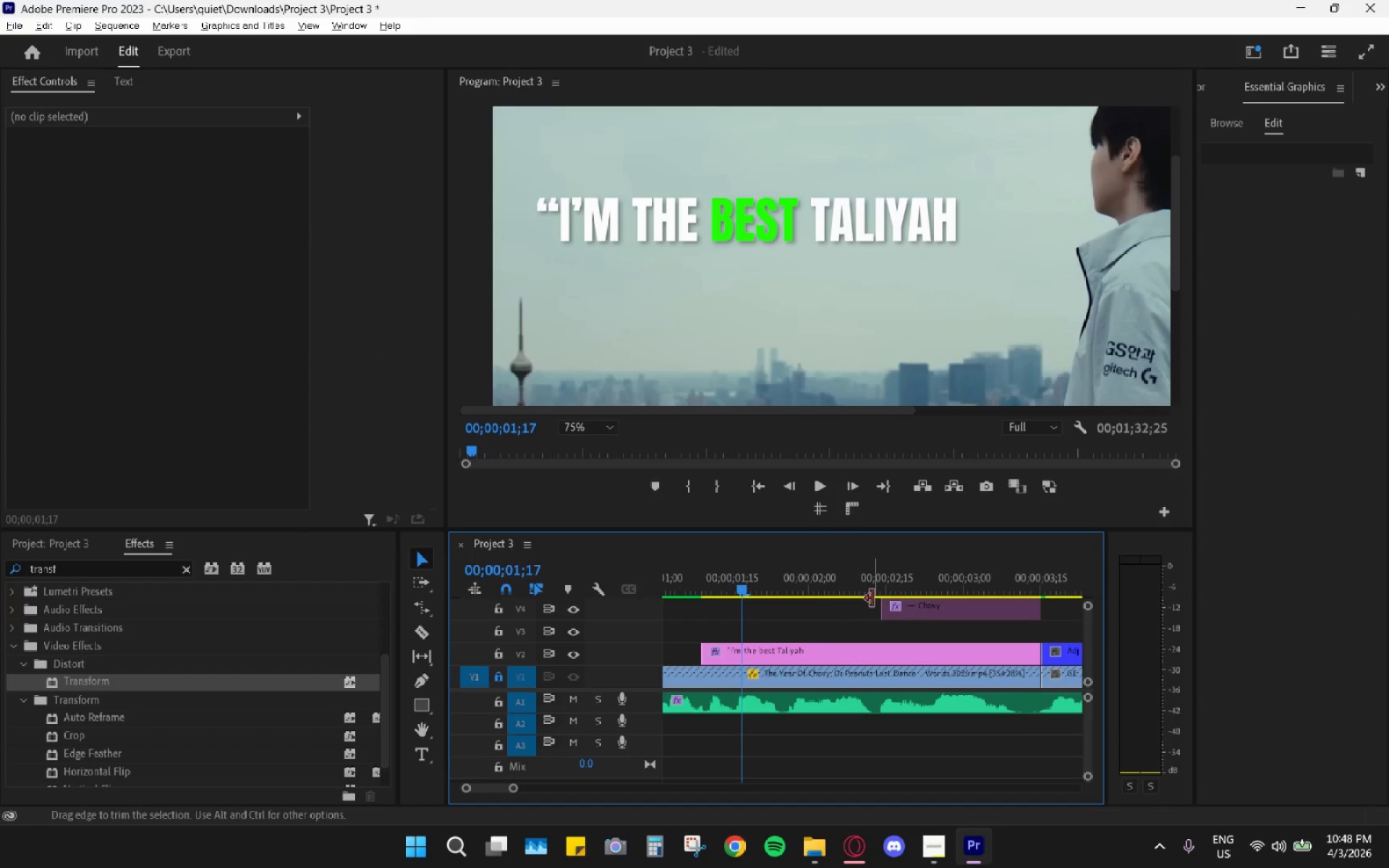 
key(Alt+AltLeft)
 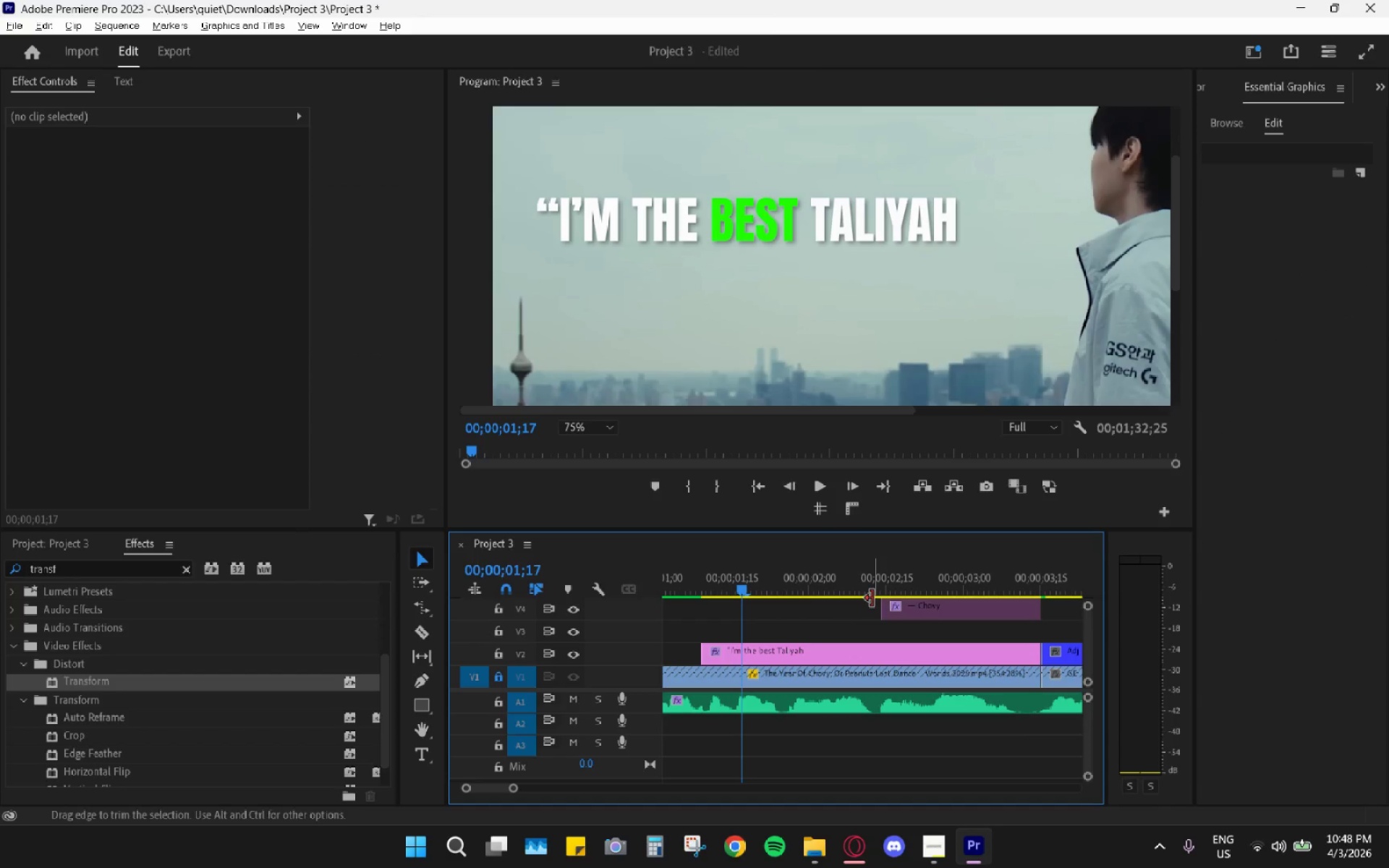 
key(Alt+CapsLock)
 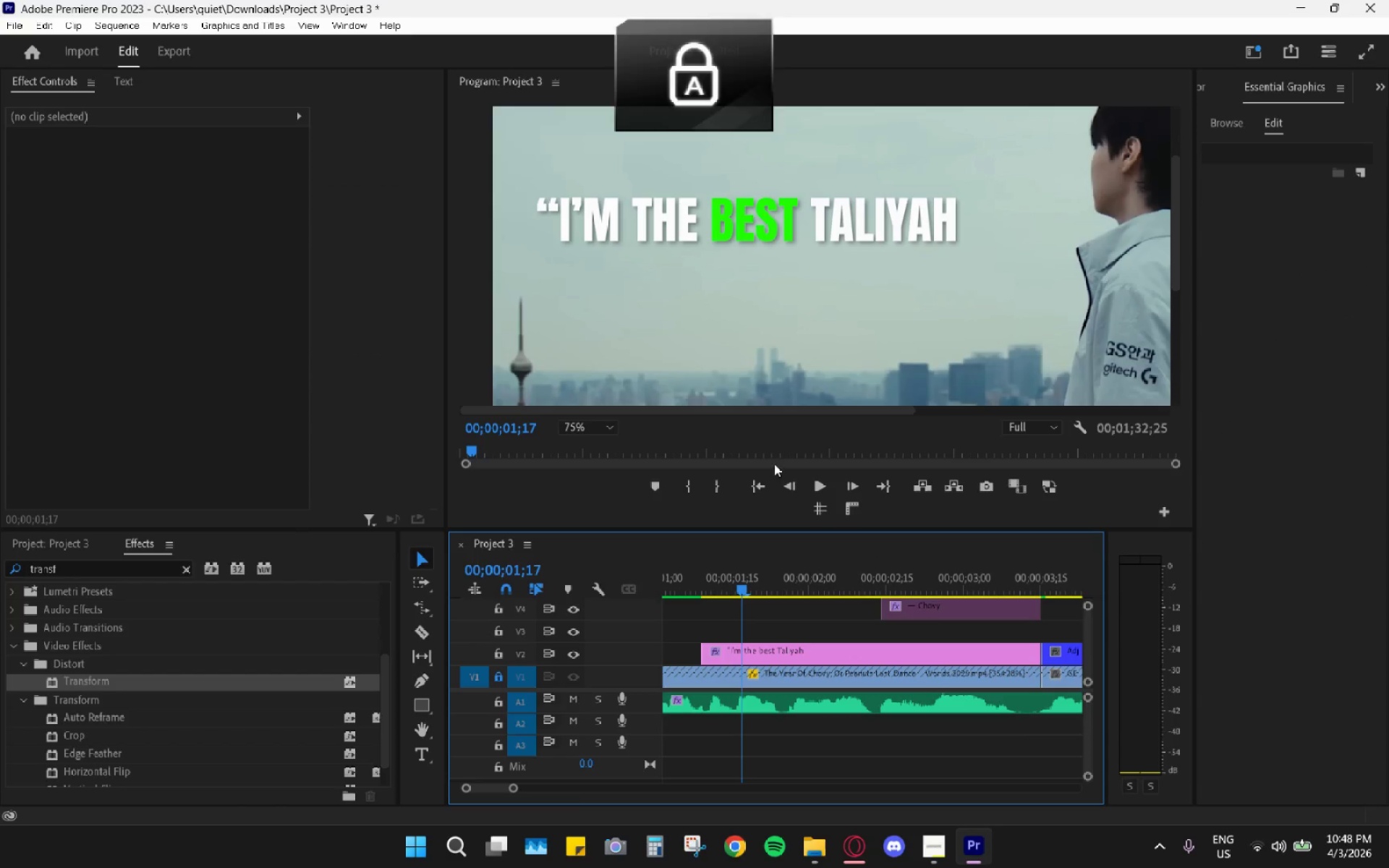 
key(CapsLock)
 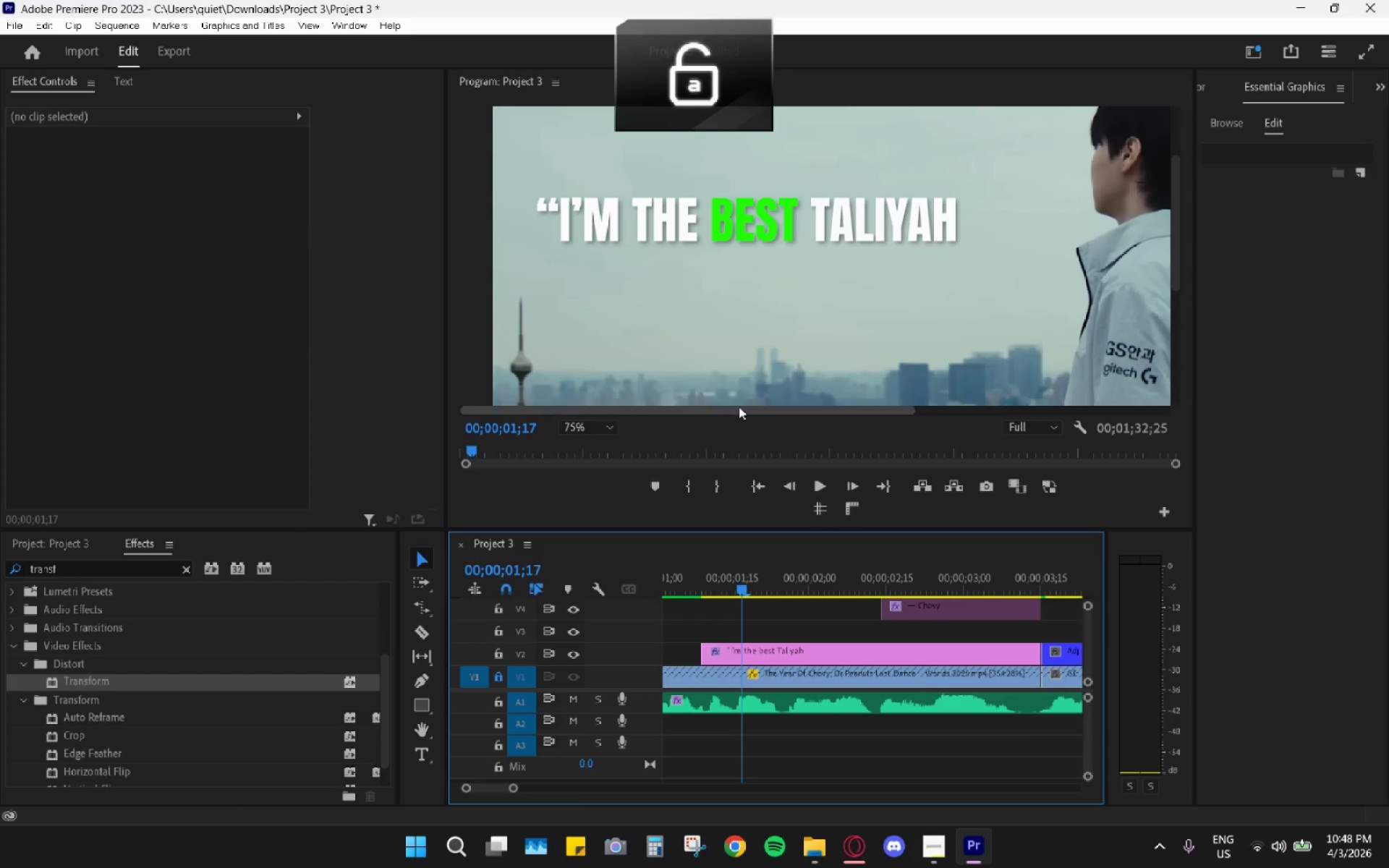 
key(Alt+AltLeft)
 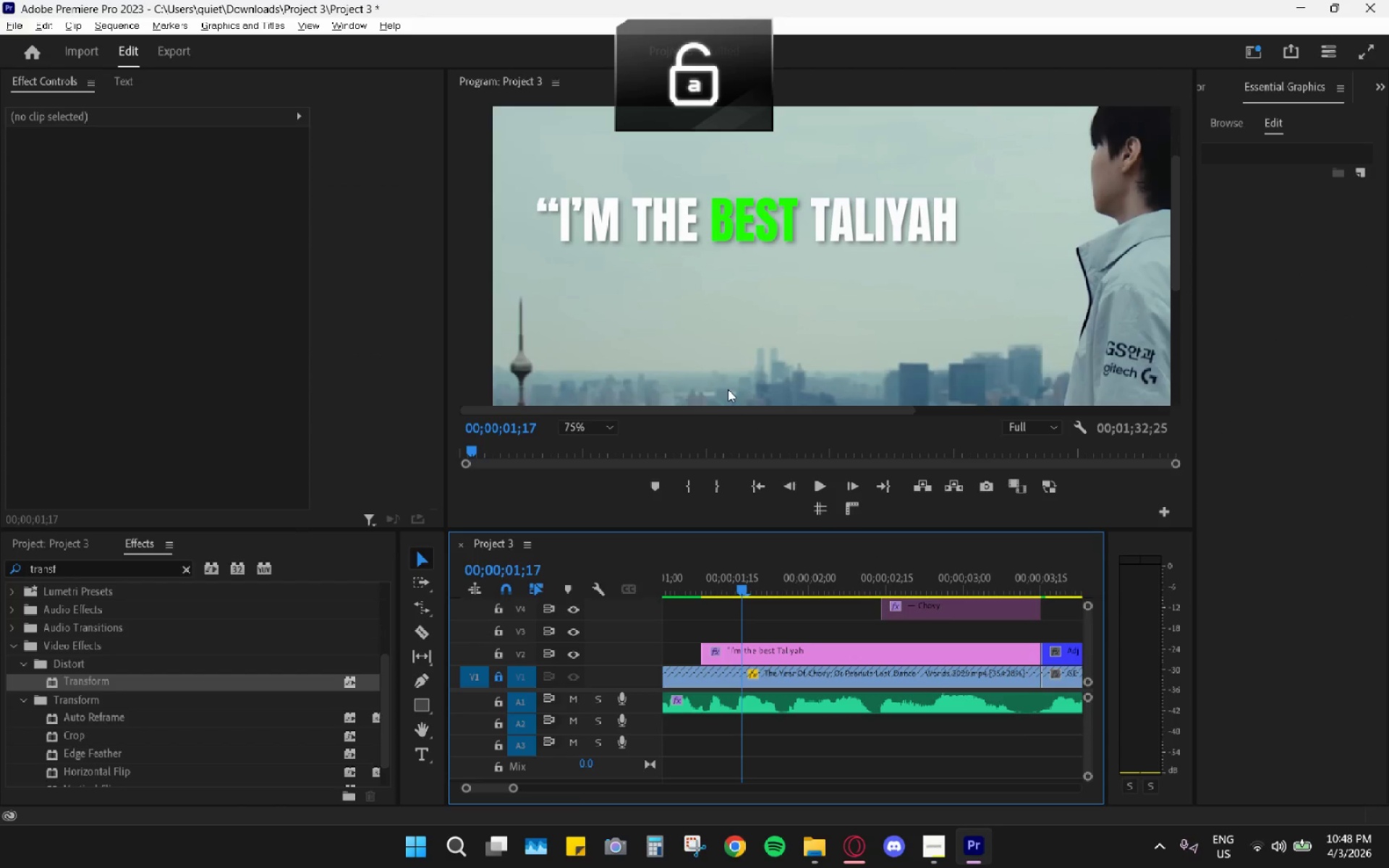 
key(Alt+AltLeft)
 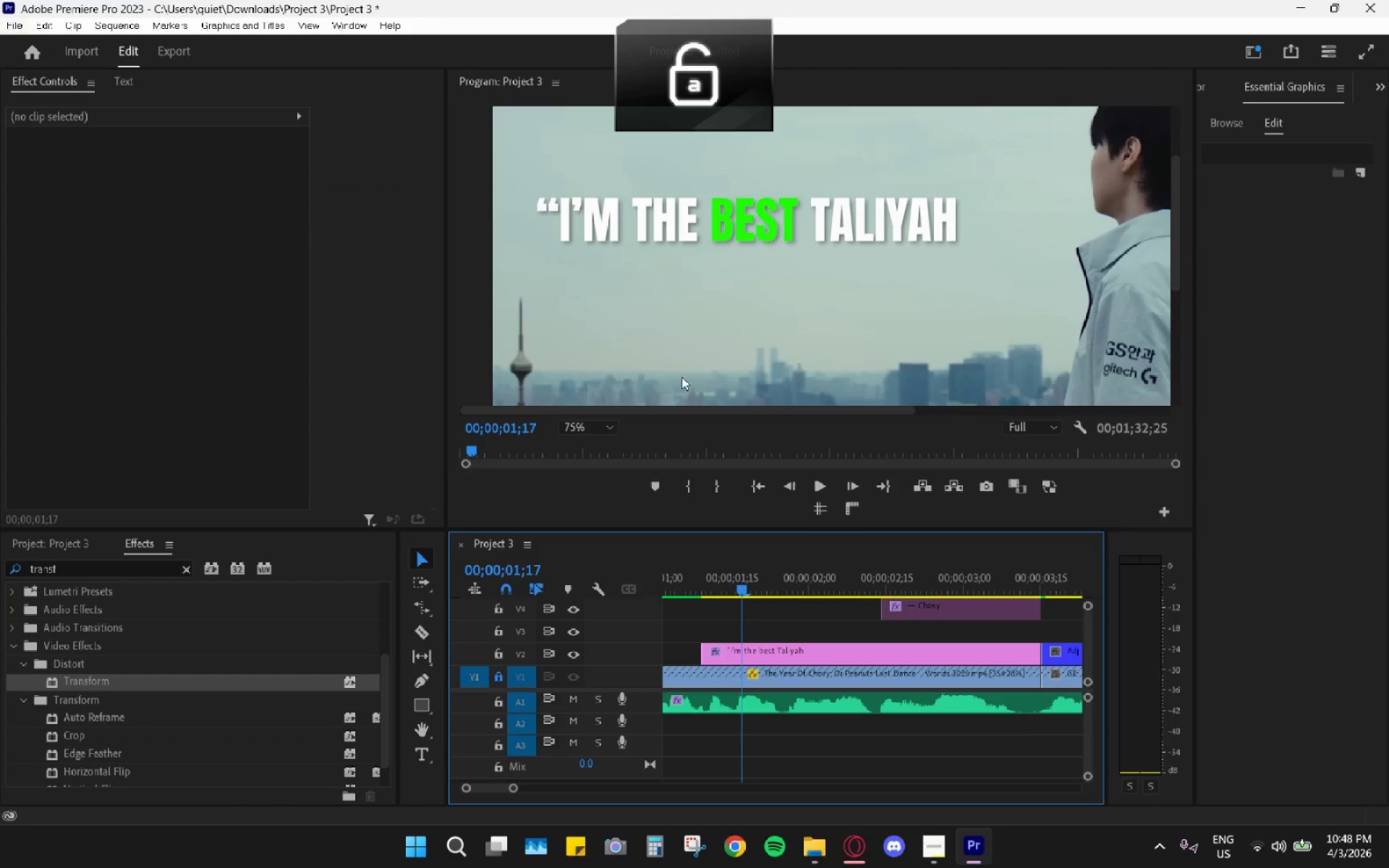 
key(Alt+Tab)
 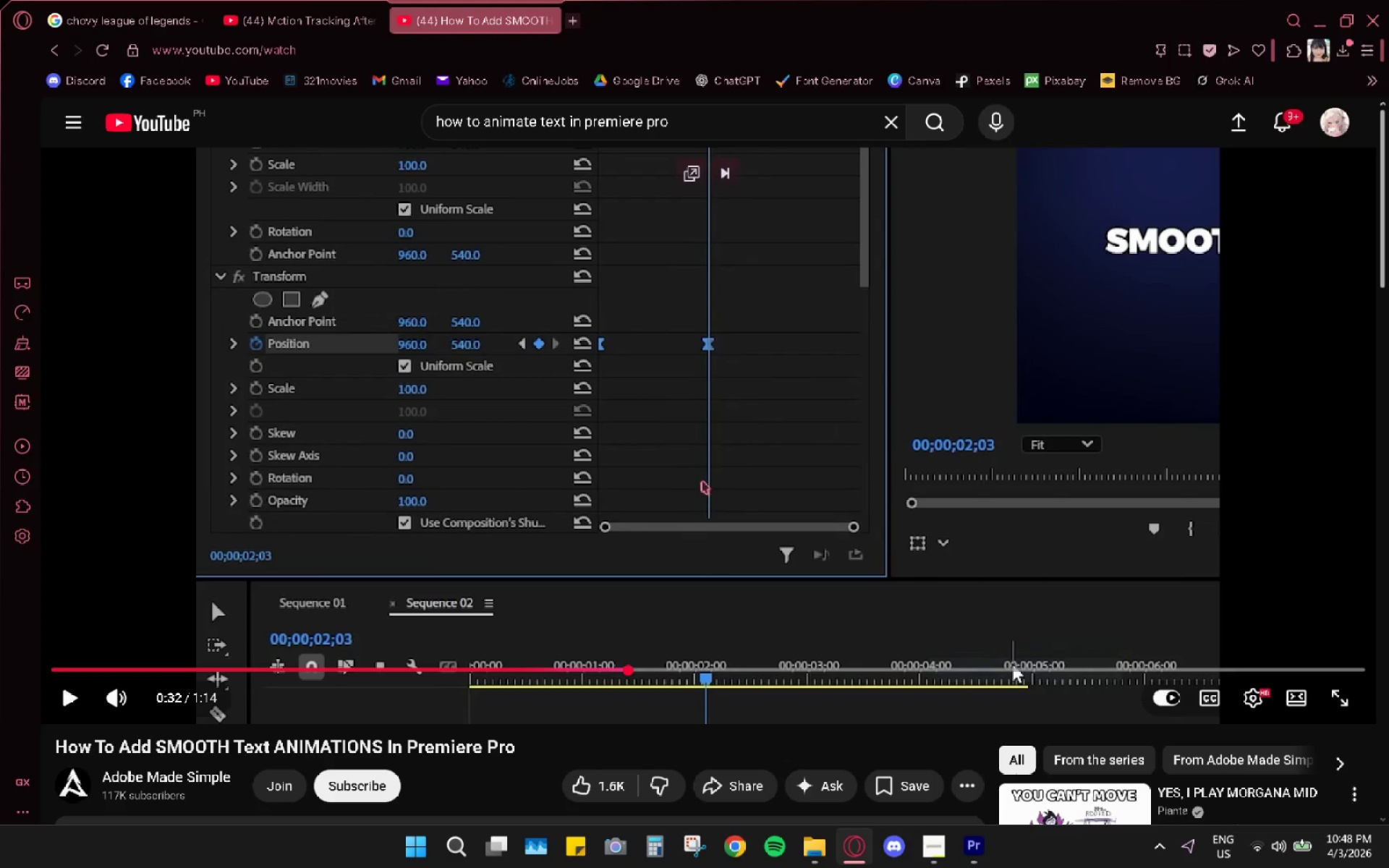 
key(Alt+AltLeft)
 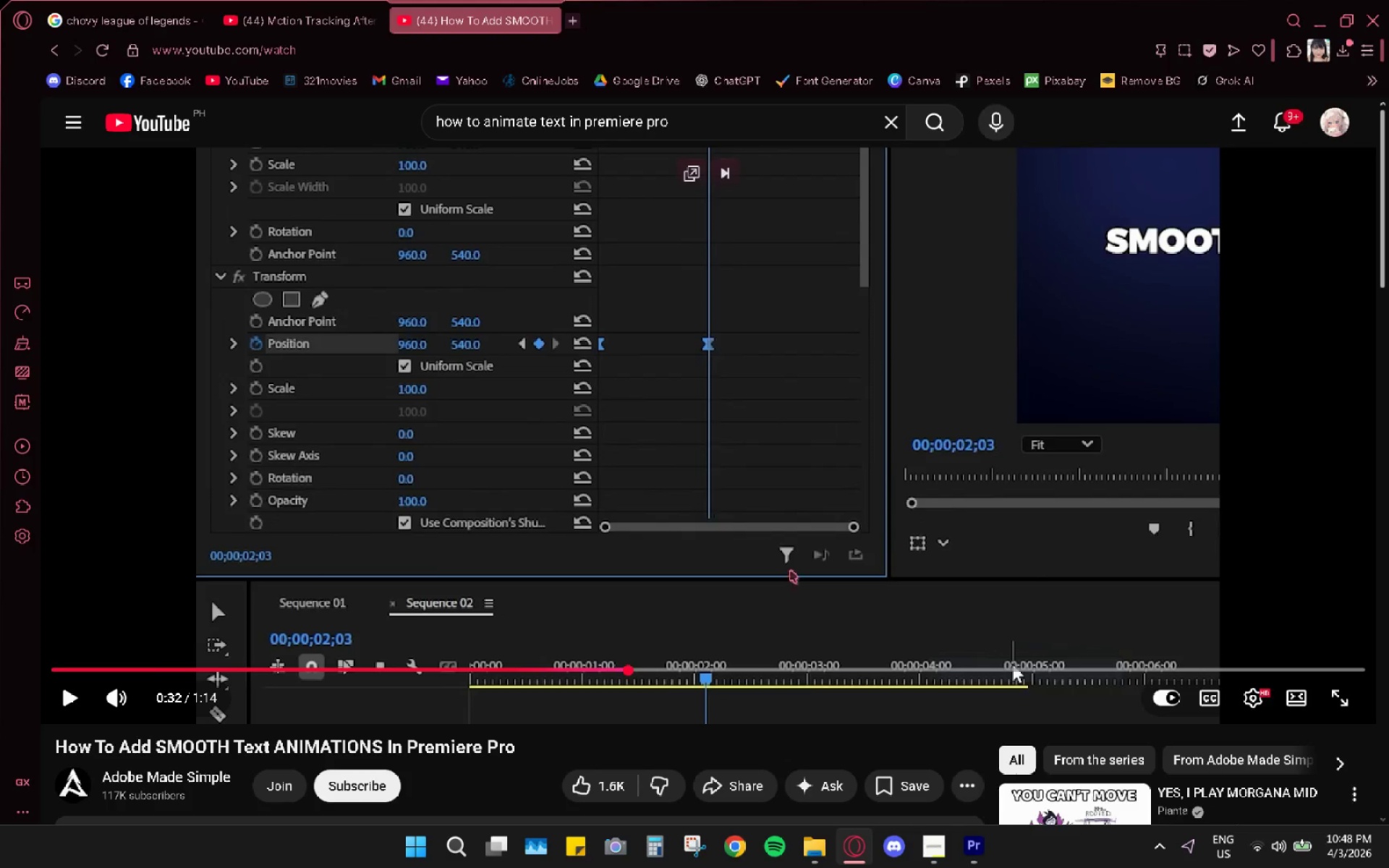 
key(Alt+Tab)
 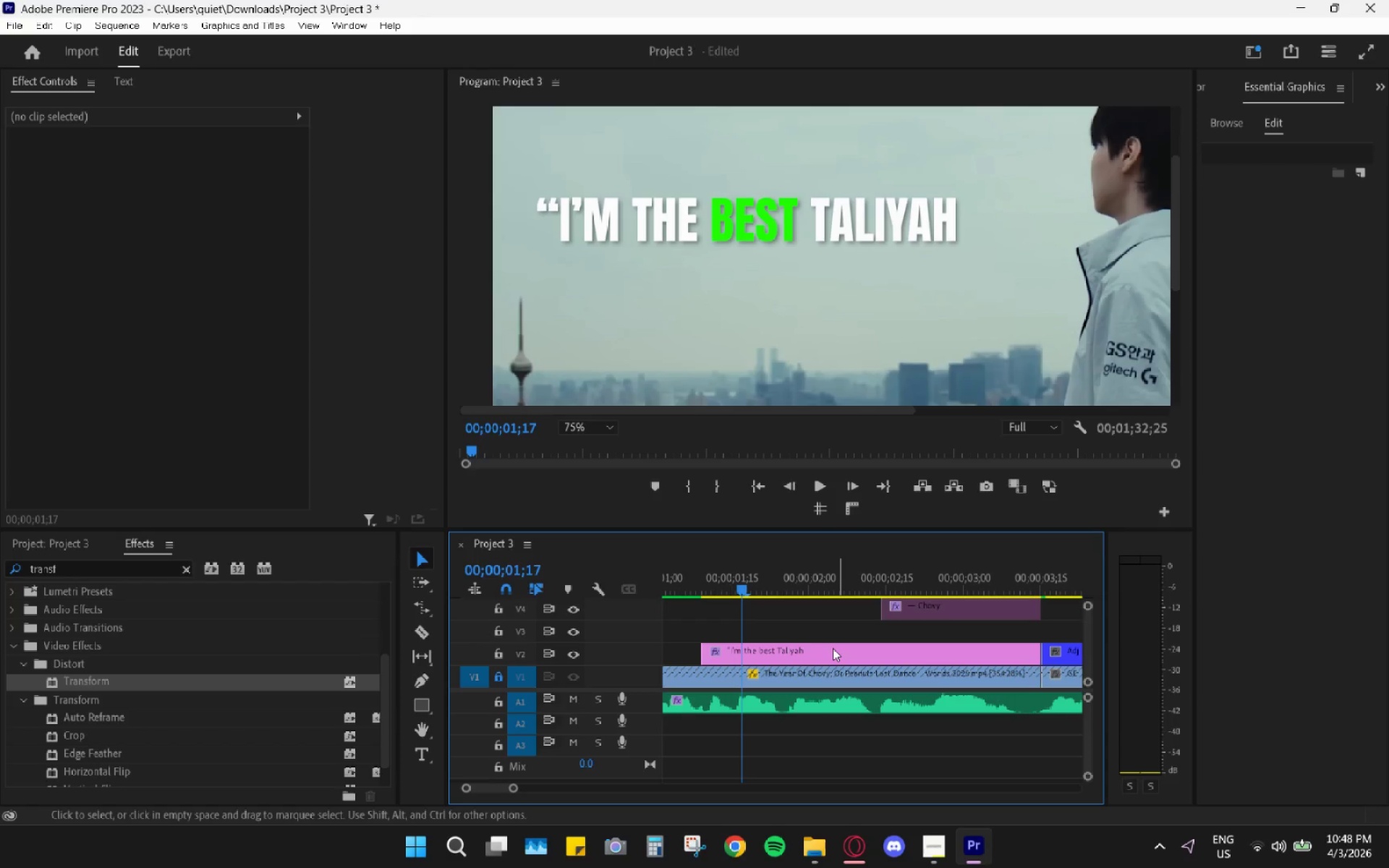 
hold_key(key=AltLeft, duration=0.31)
 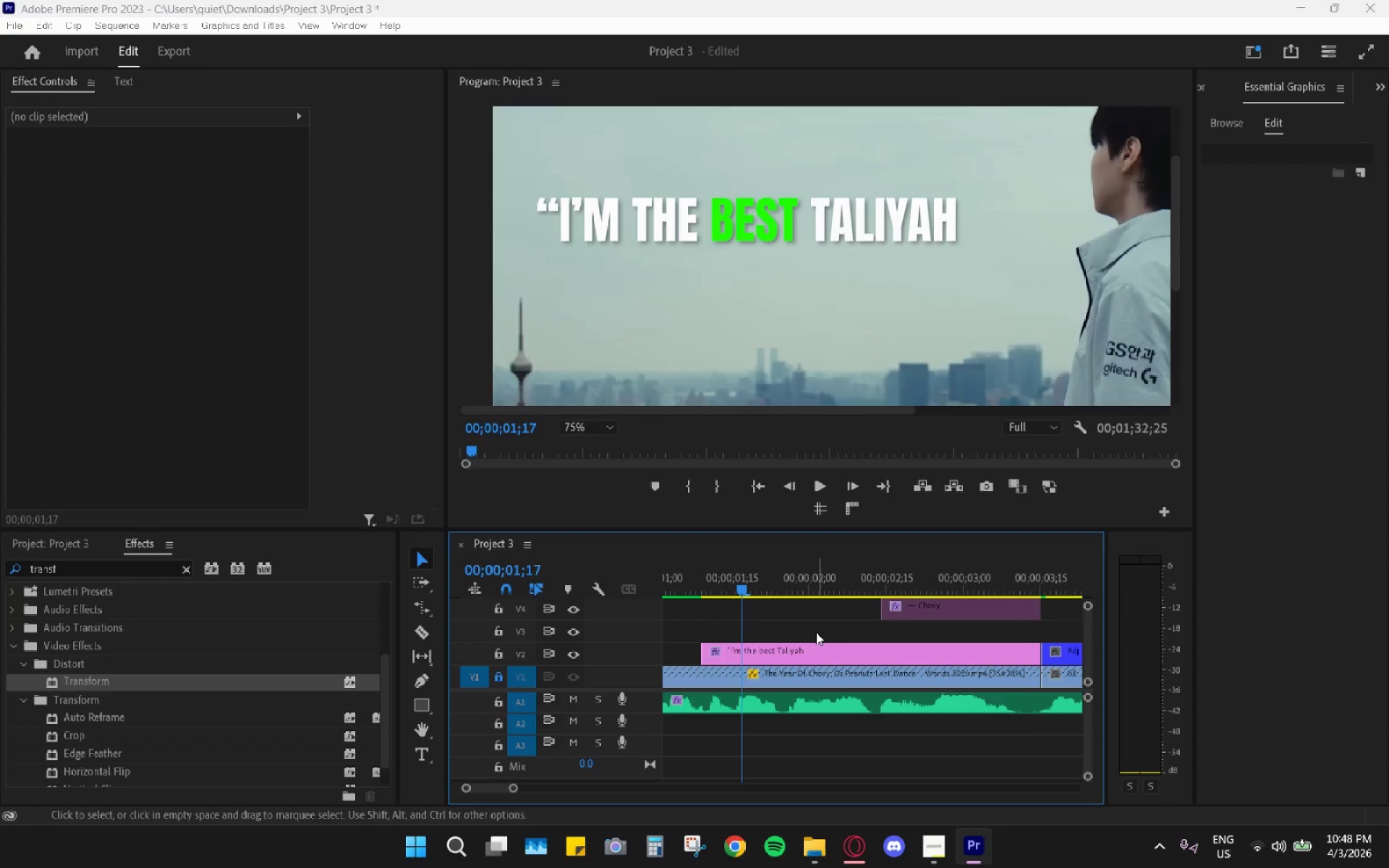 
key(Alt+AltLeft)
 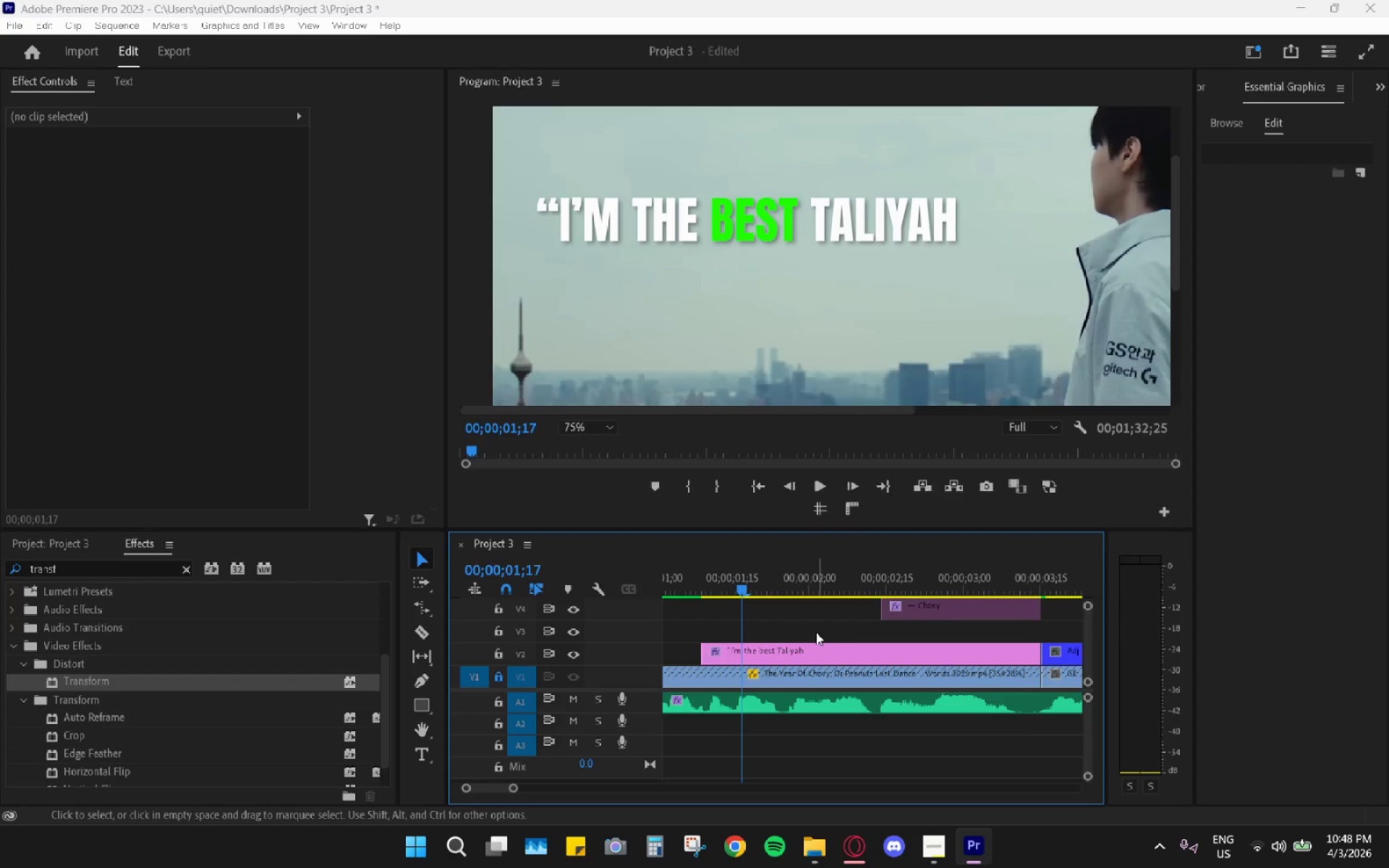 
key(Alt+Tab)
 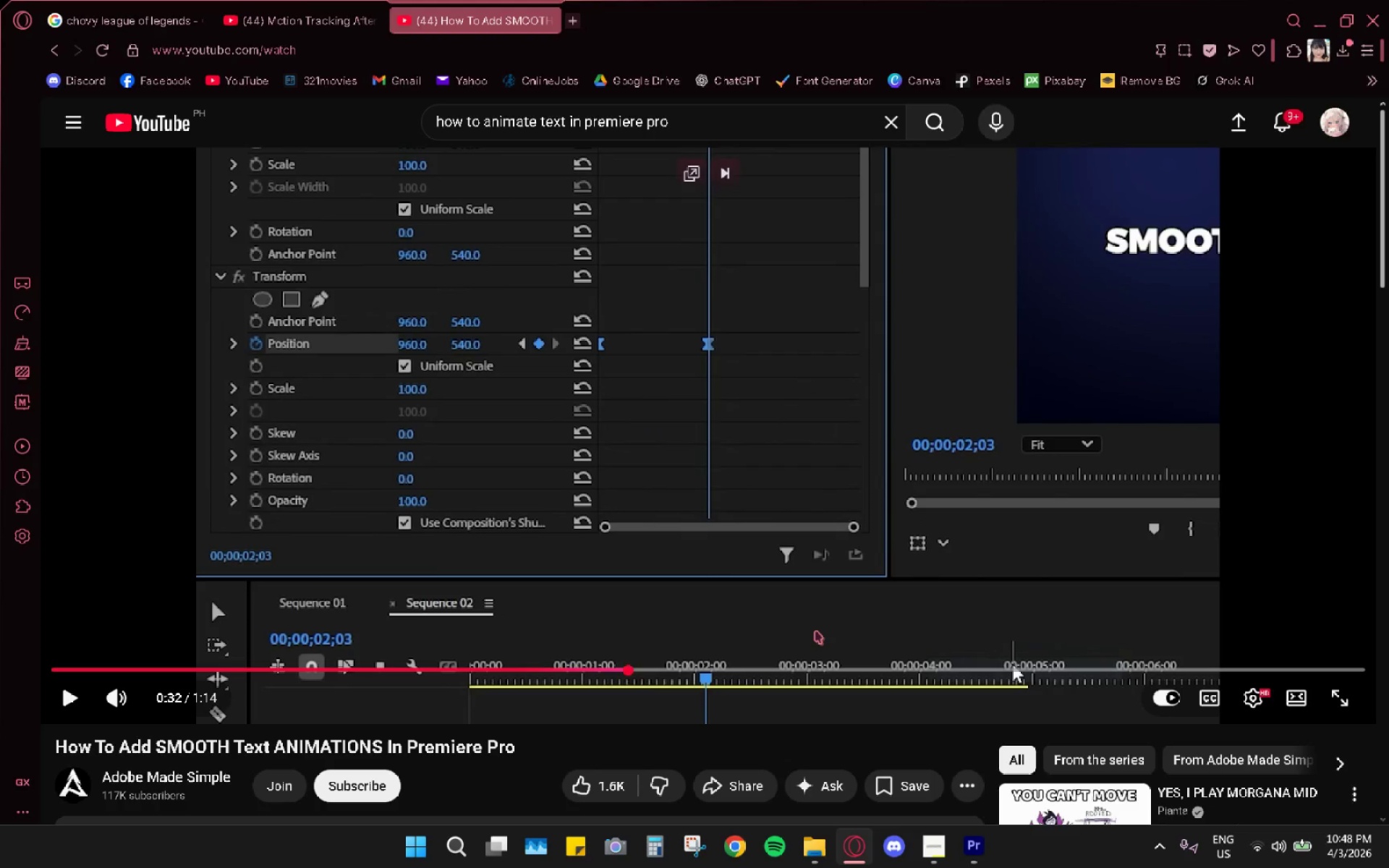 
key(Space)
 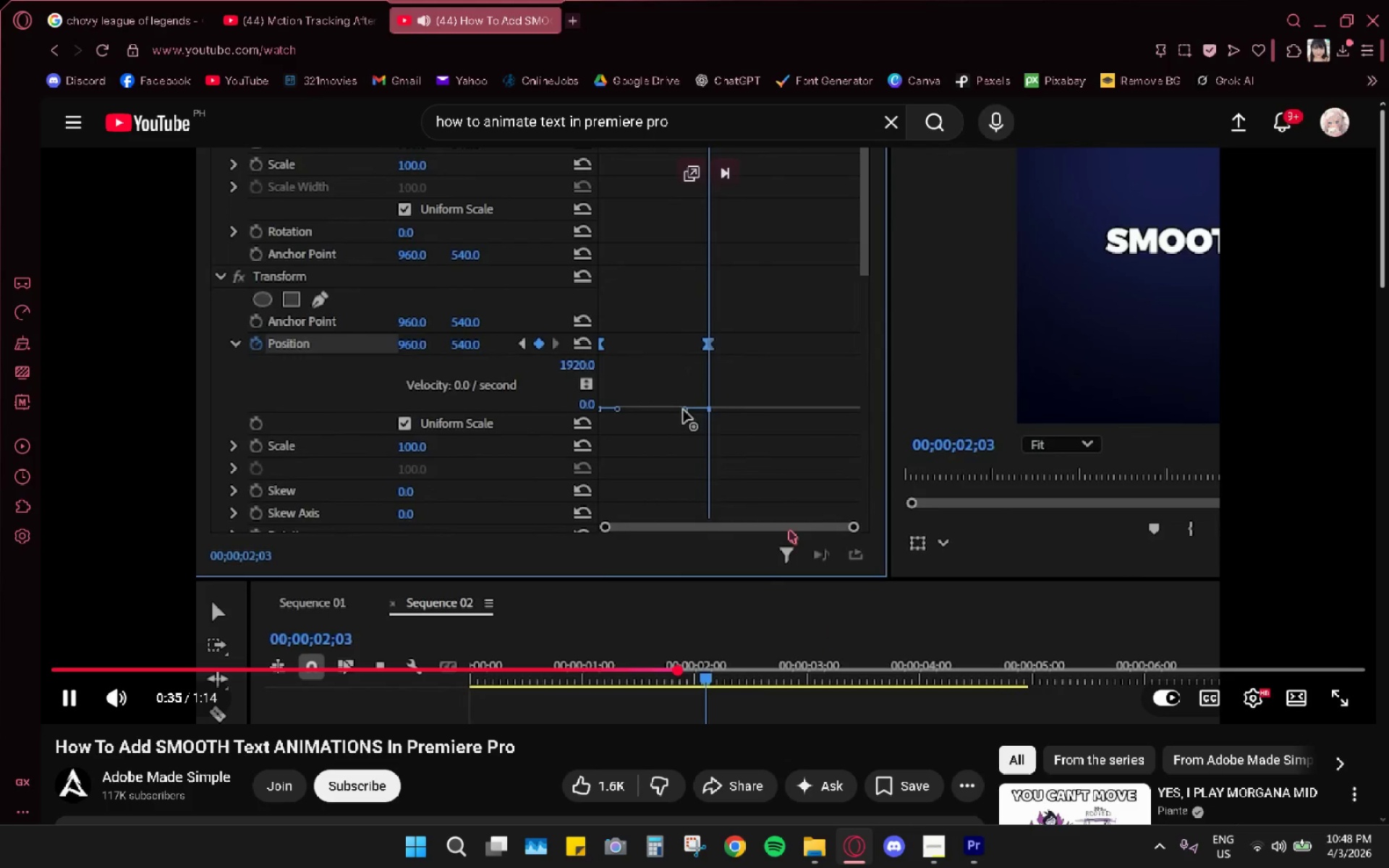 
key(Space)
 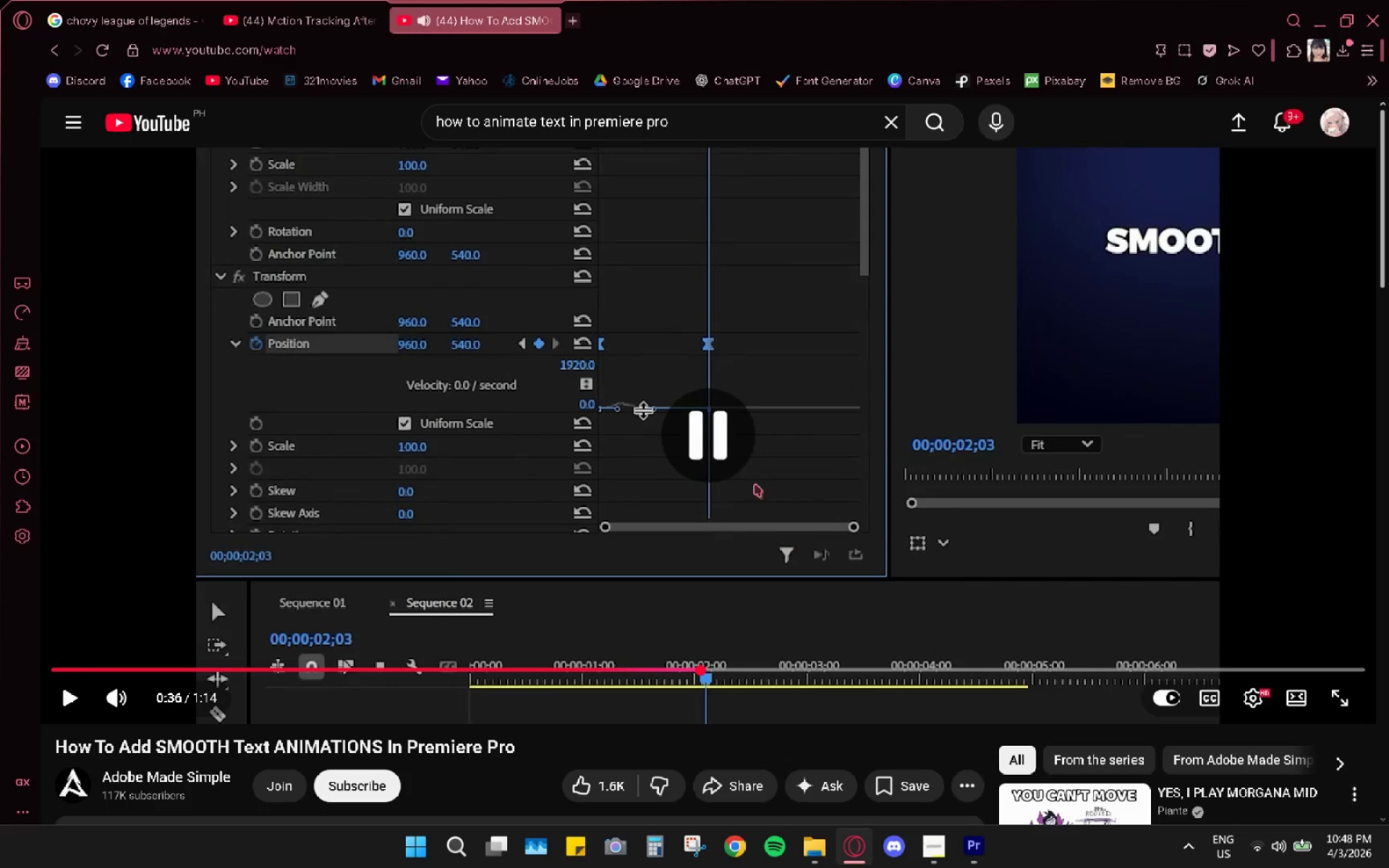 
key(Alt+AltLeft)
 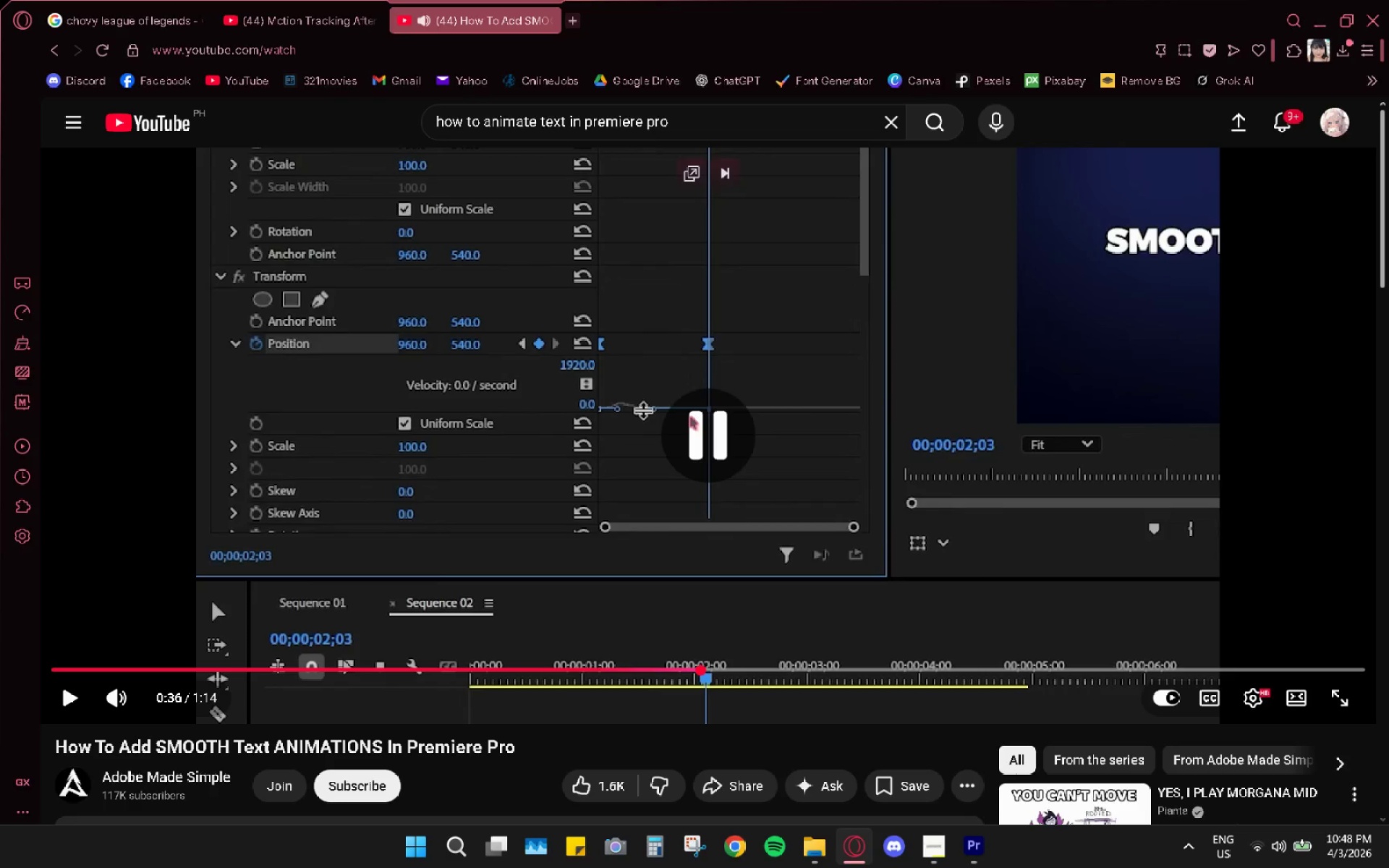 
key(Alt+Tab)
 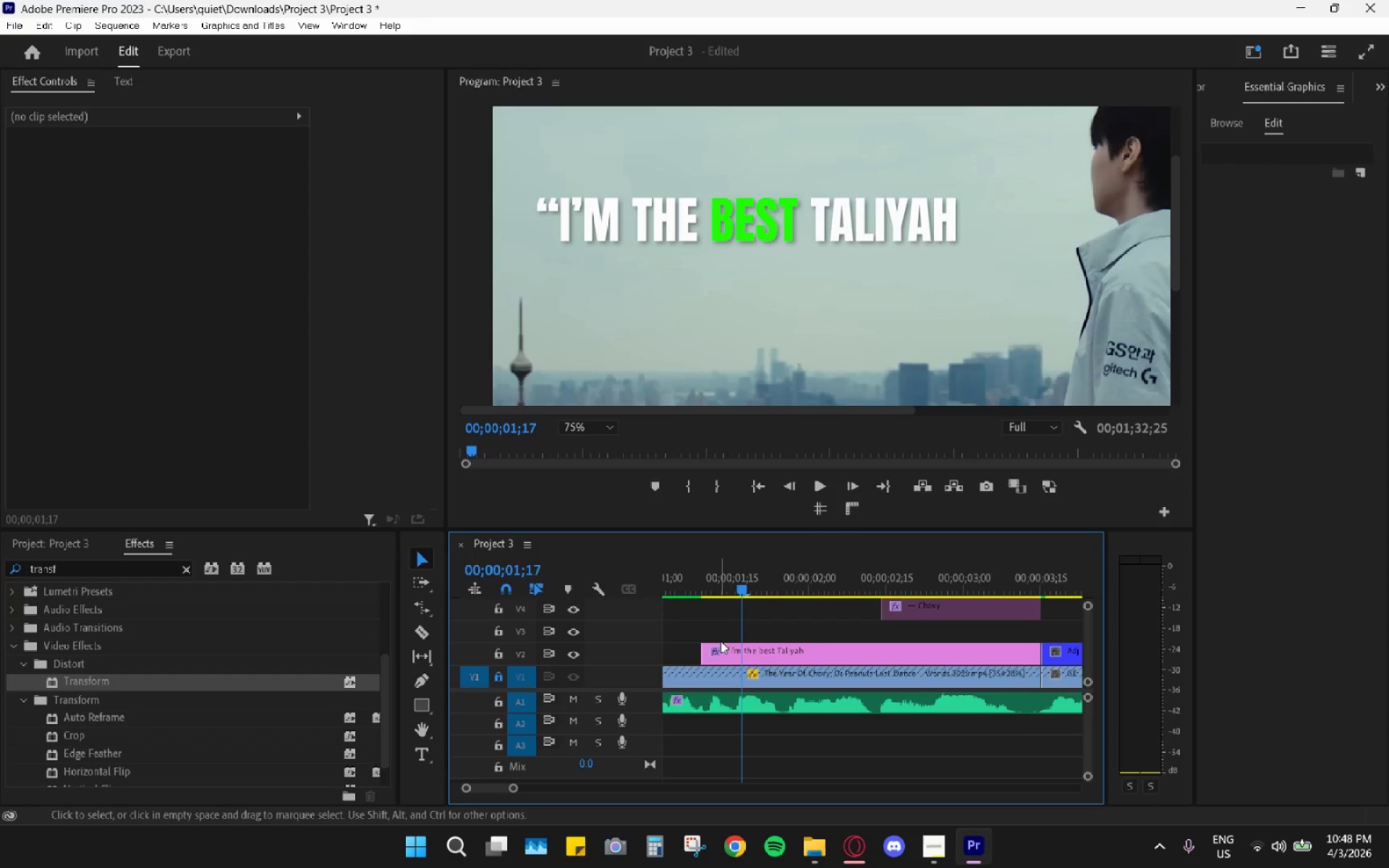 
left_click([802, 654])
 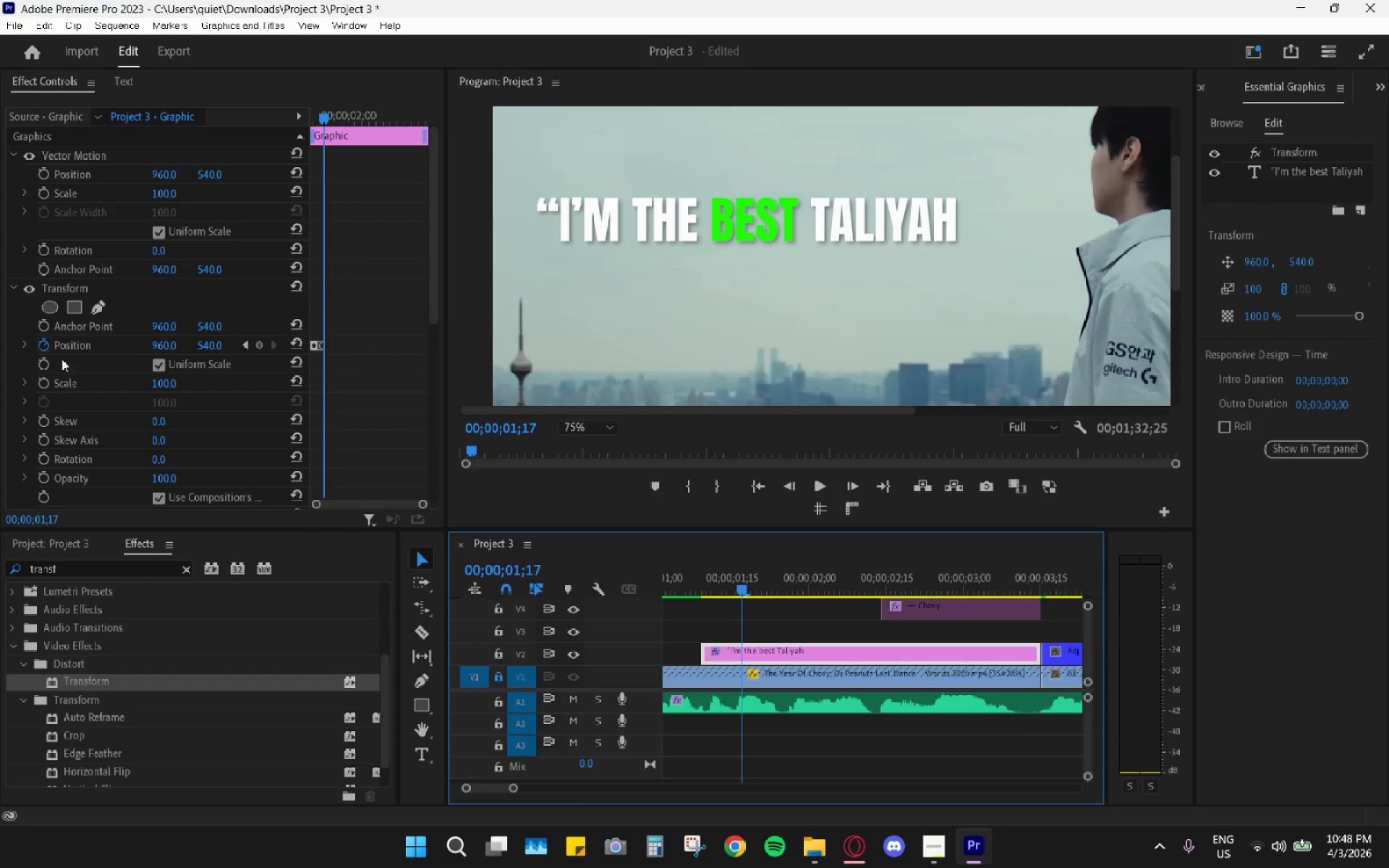 
left_click([29, 346])
 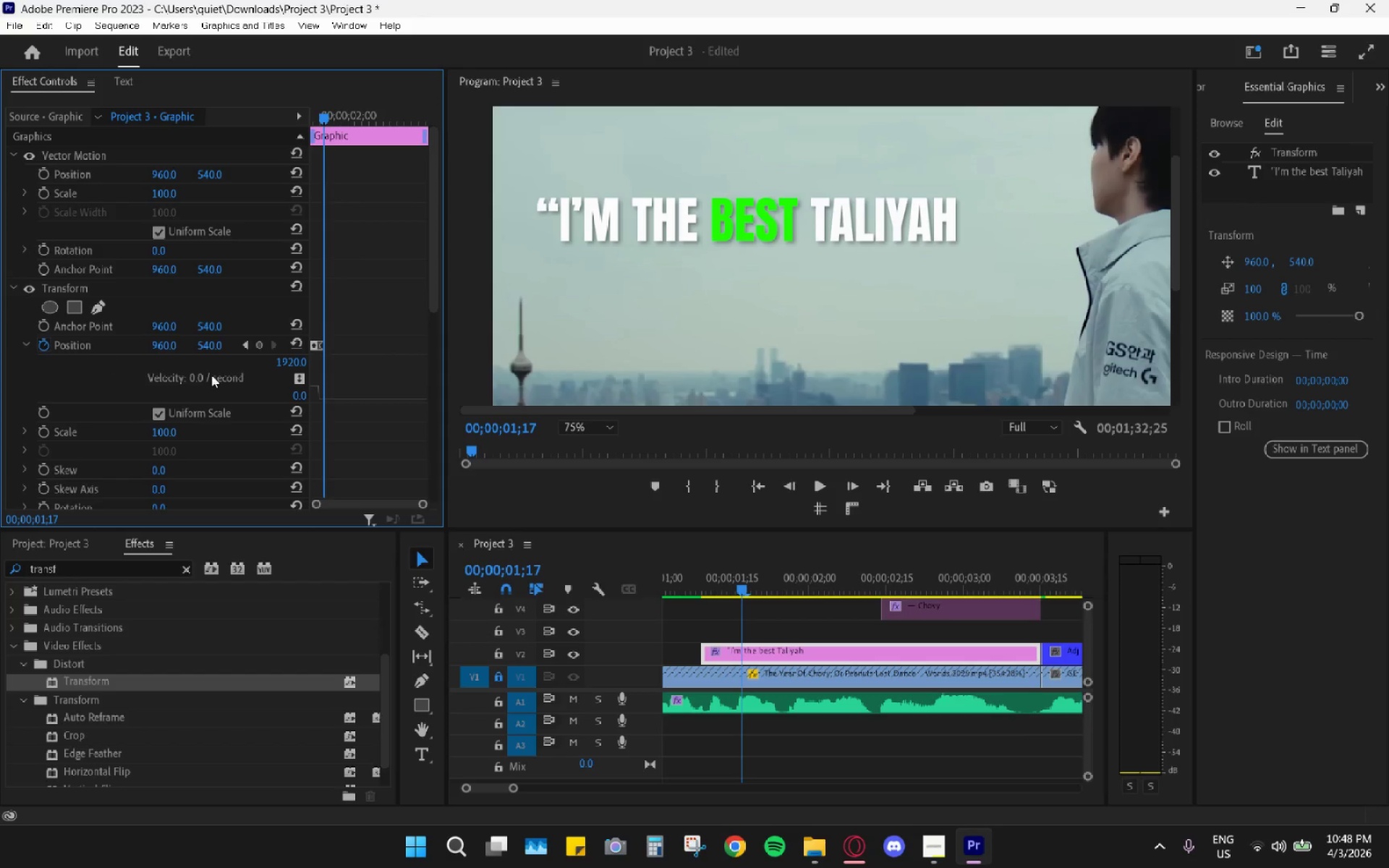 
scroll: coordinate [212, 375], scroll_direction: down, amount: 1.0
 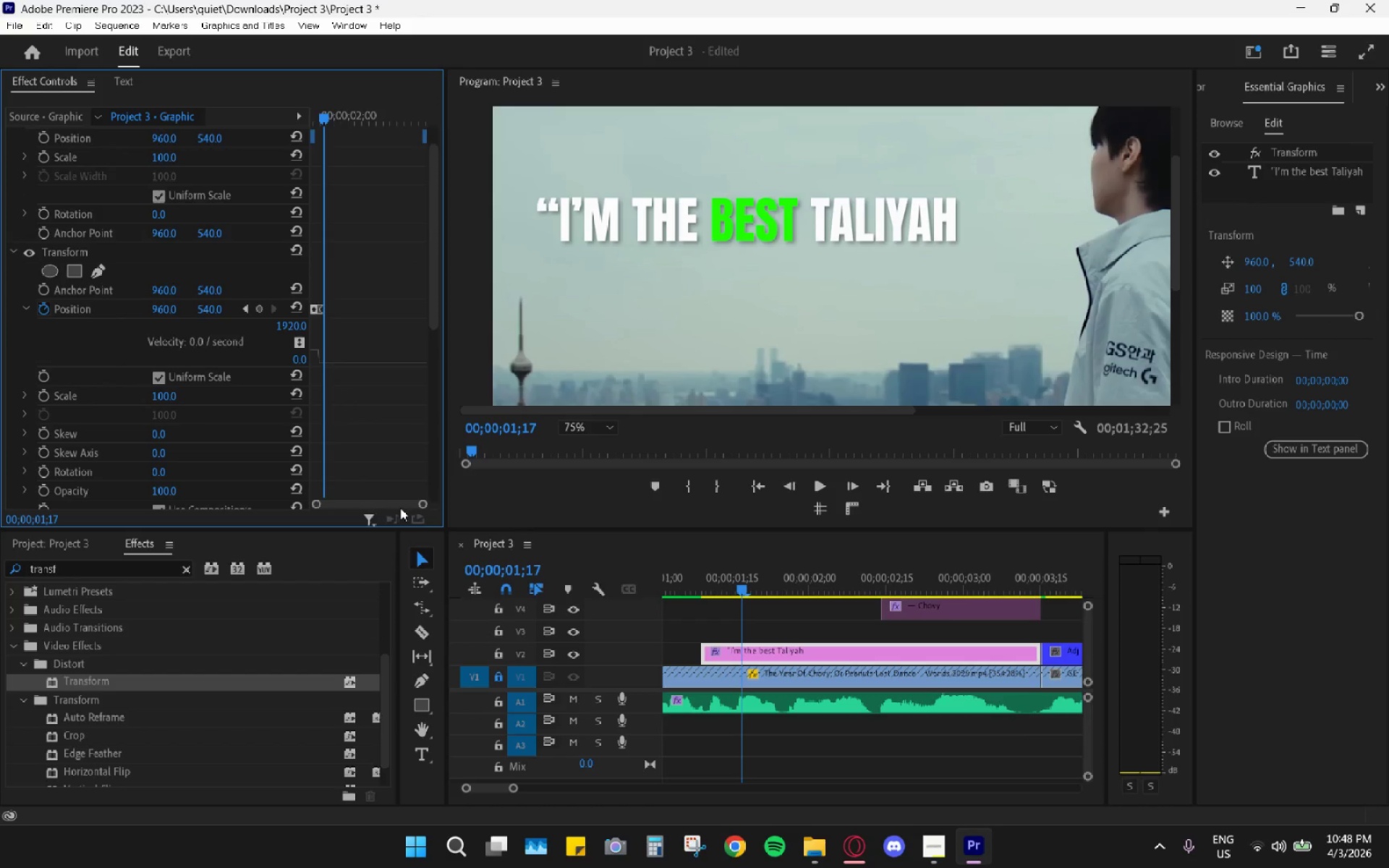 
left_click_drag(start_coordinate=[419, 503], to_coordinate=[378, 501])
 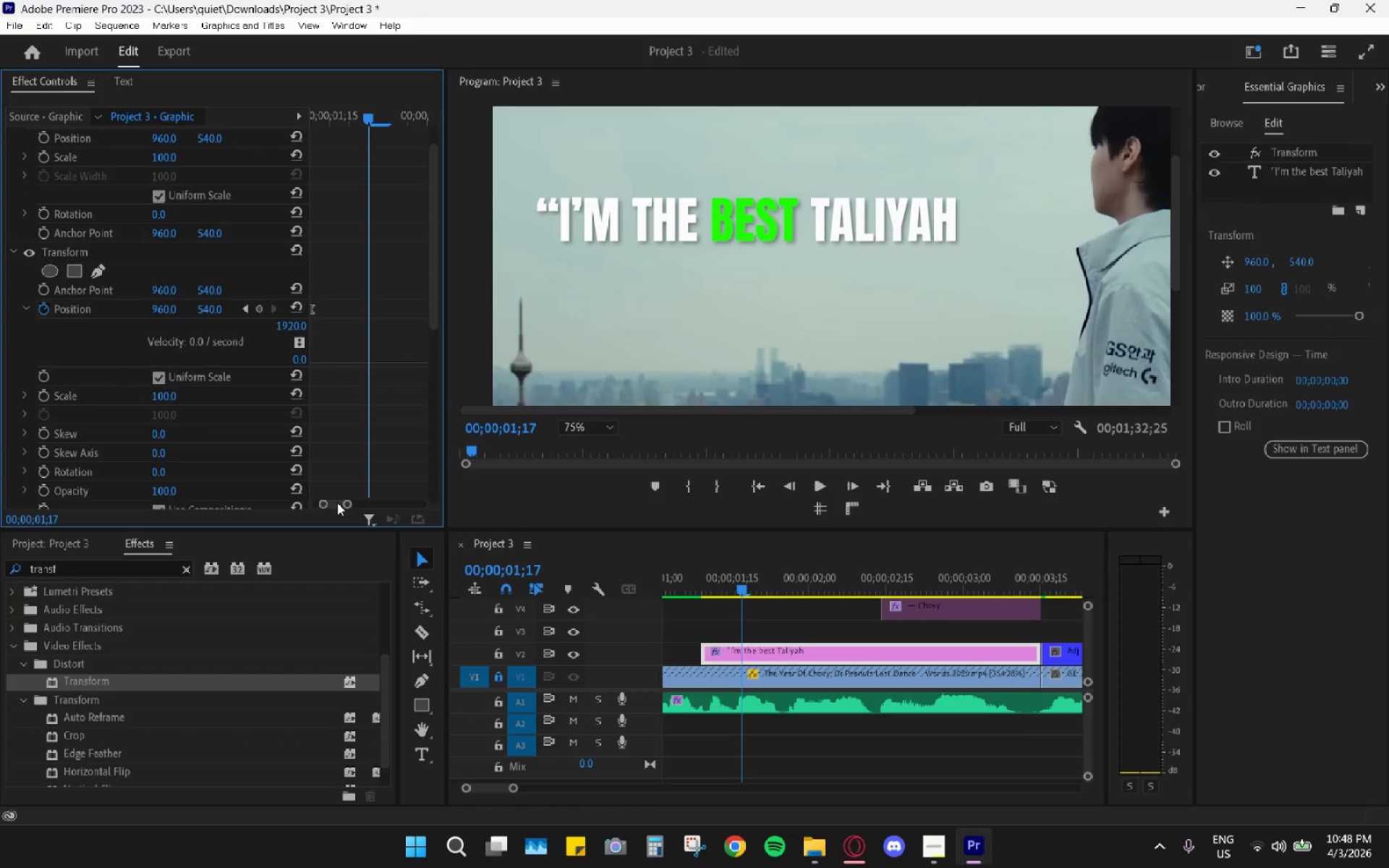 
left_click_drag(start_coordinate=[329, 503], to_coordinate=[292, 500])
 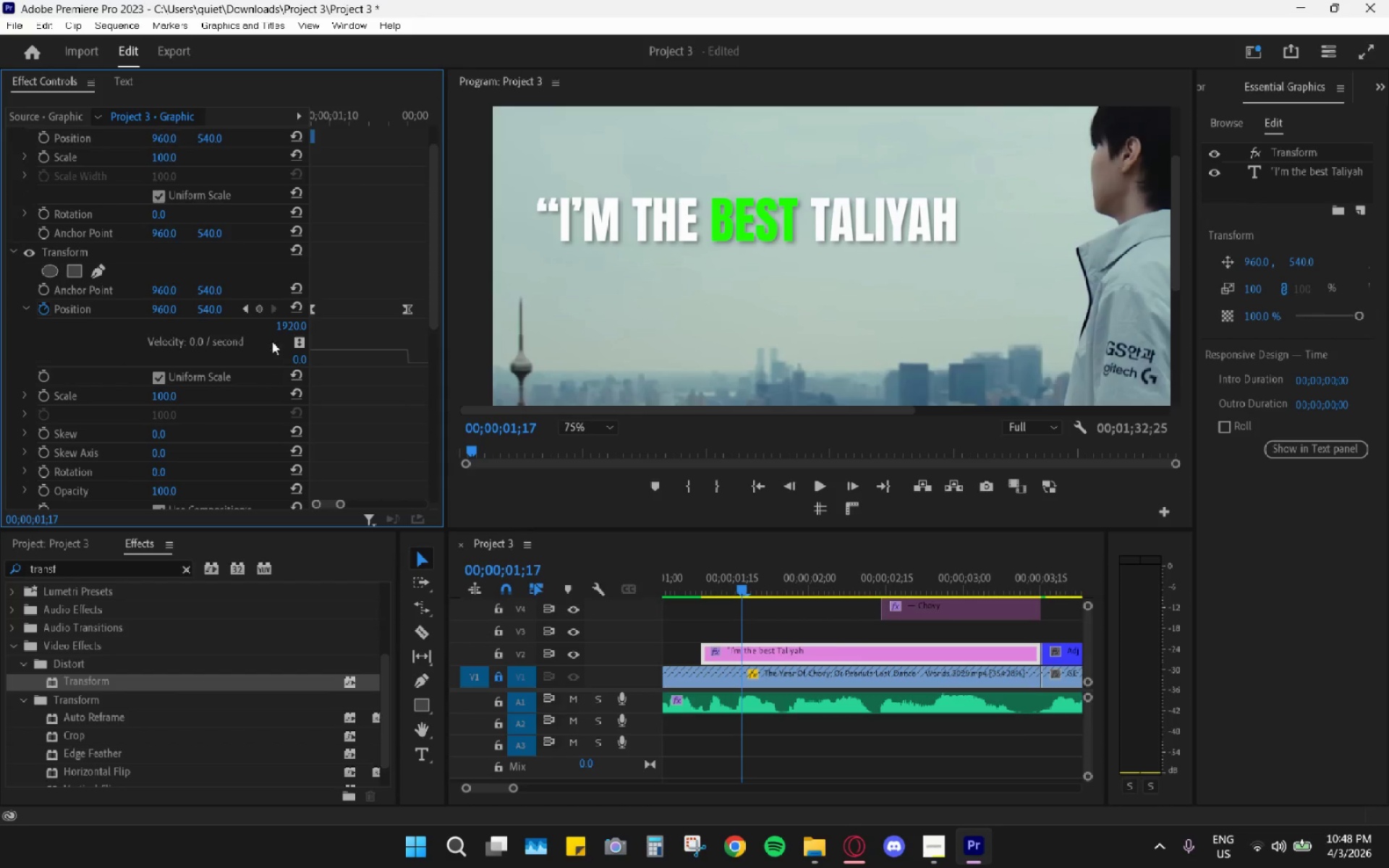 
key(Alt+AltLeft)
 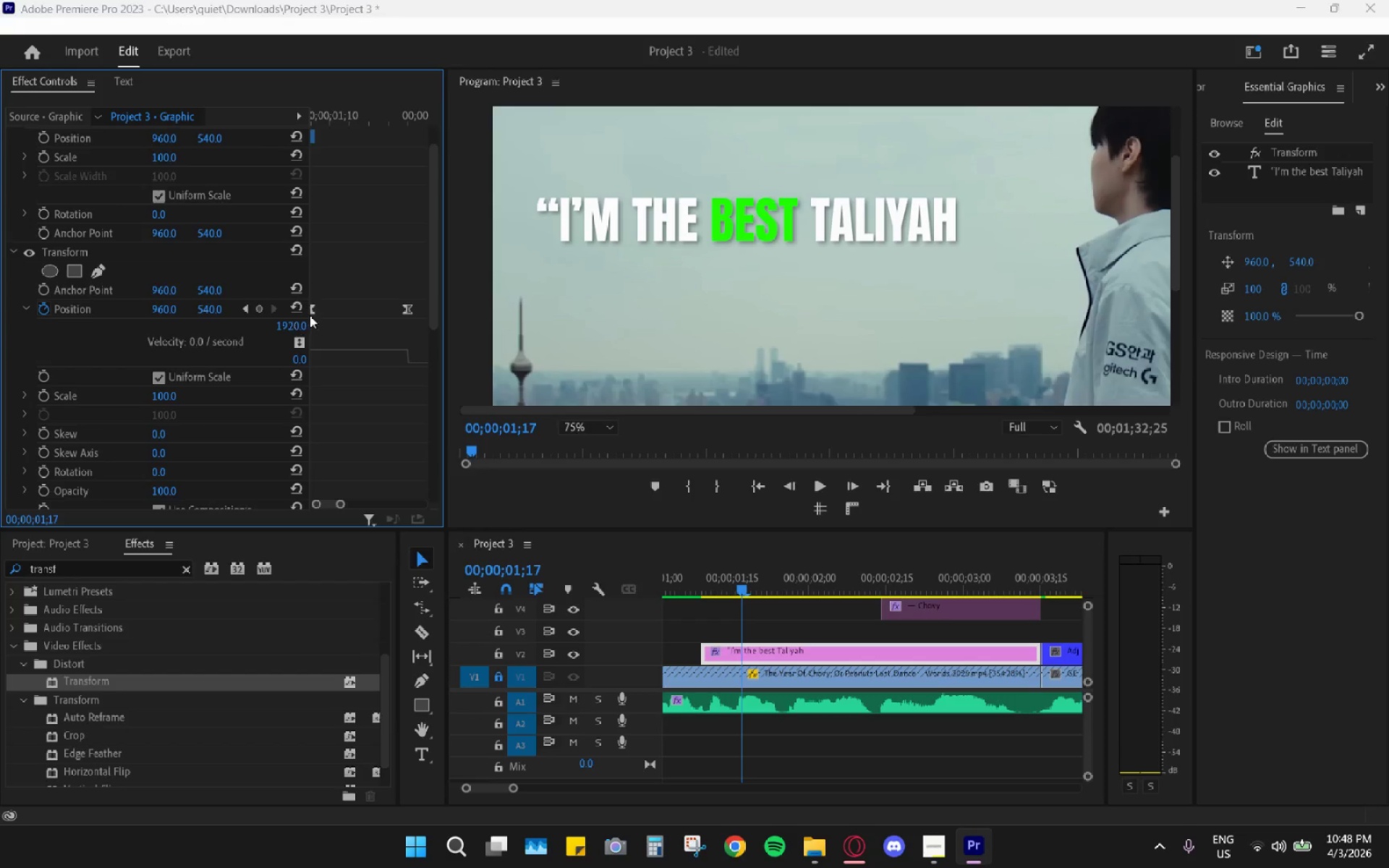 
key(Alt+Tab)
 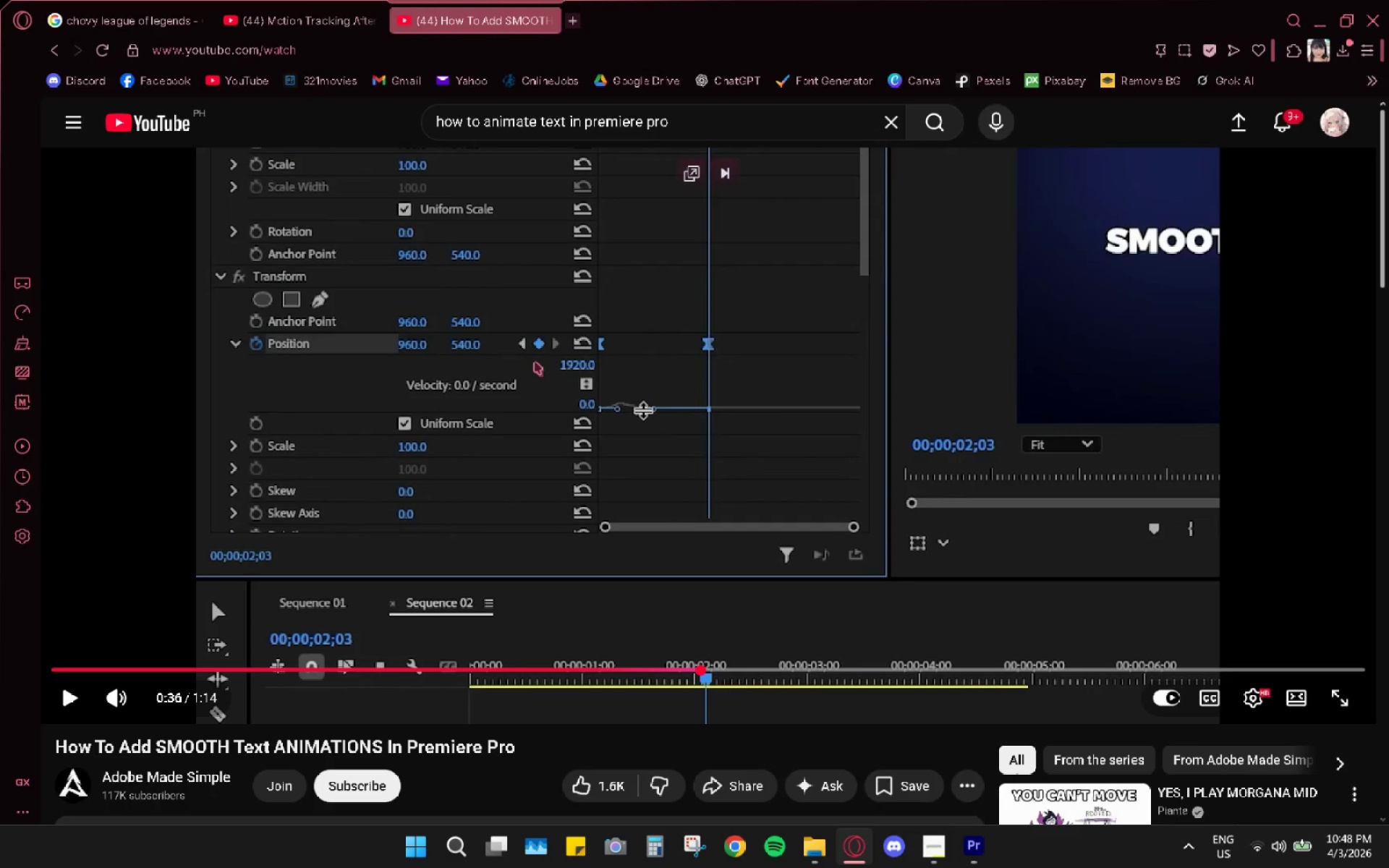 
key(Alt+AltLeft)
 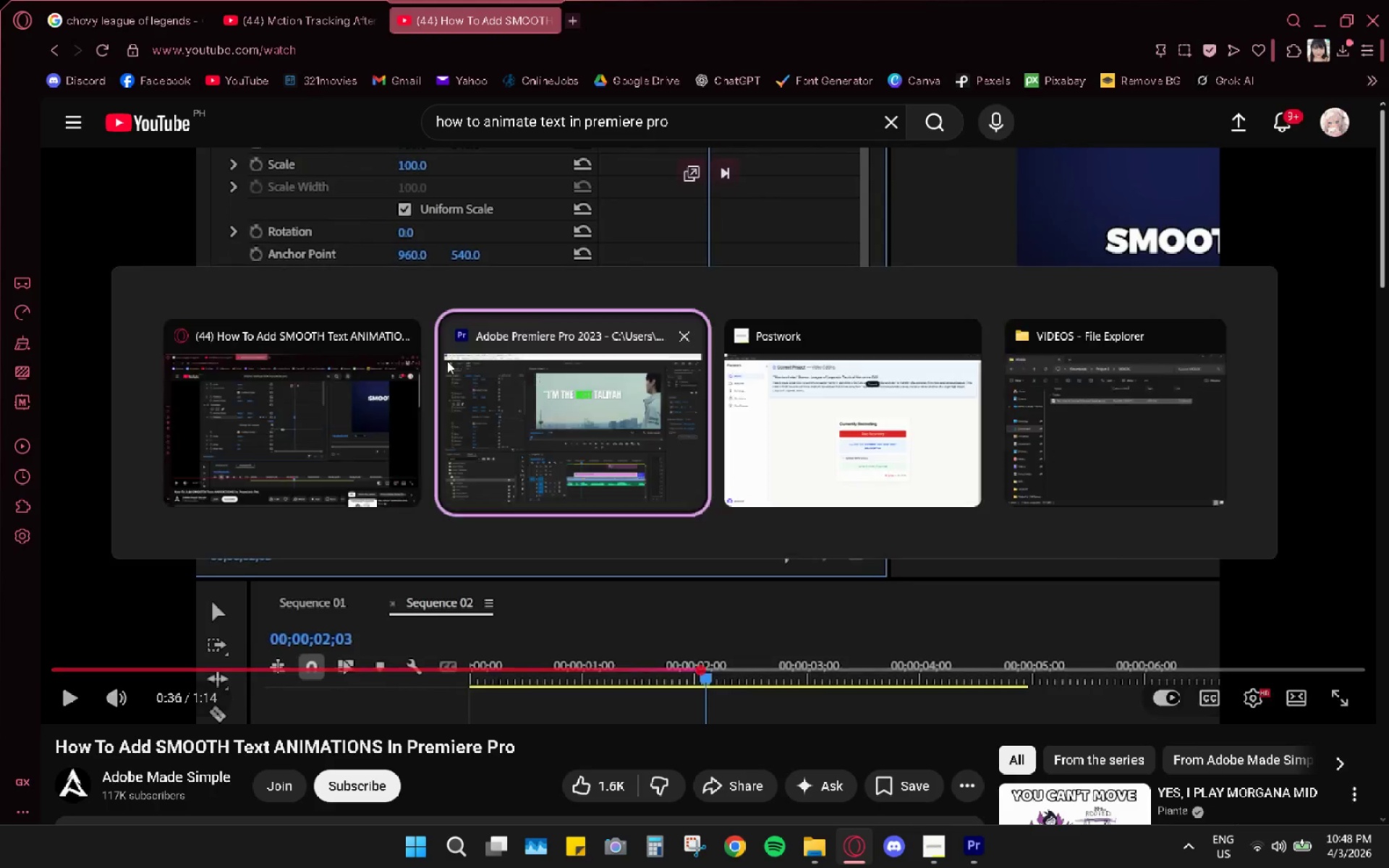 
key(Alt+Tab)
 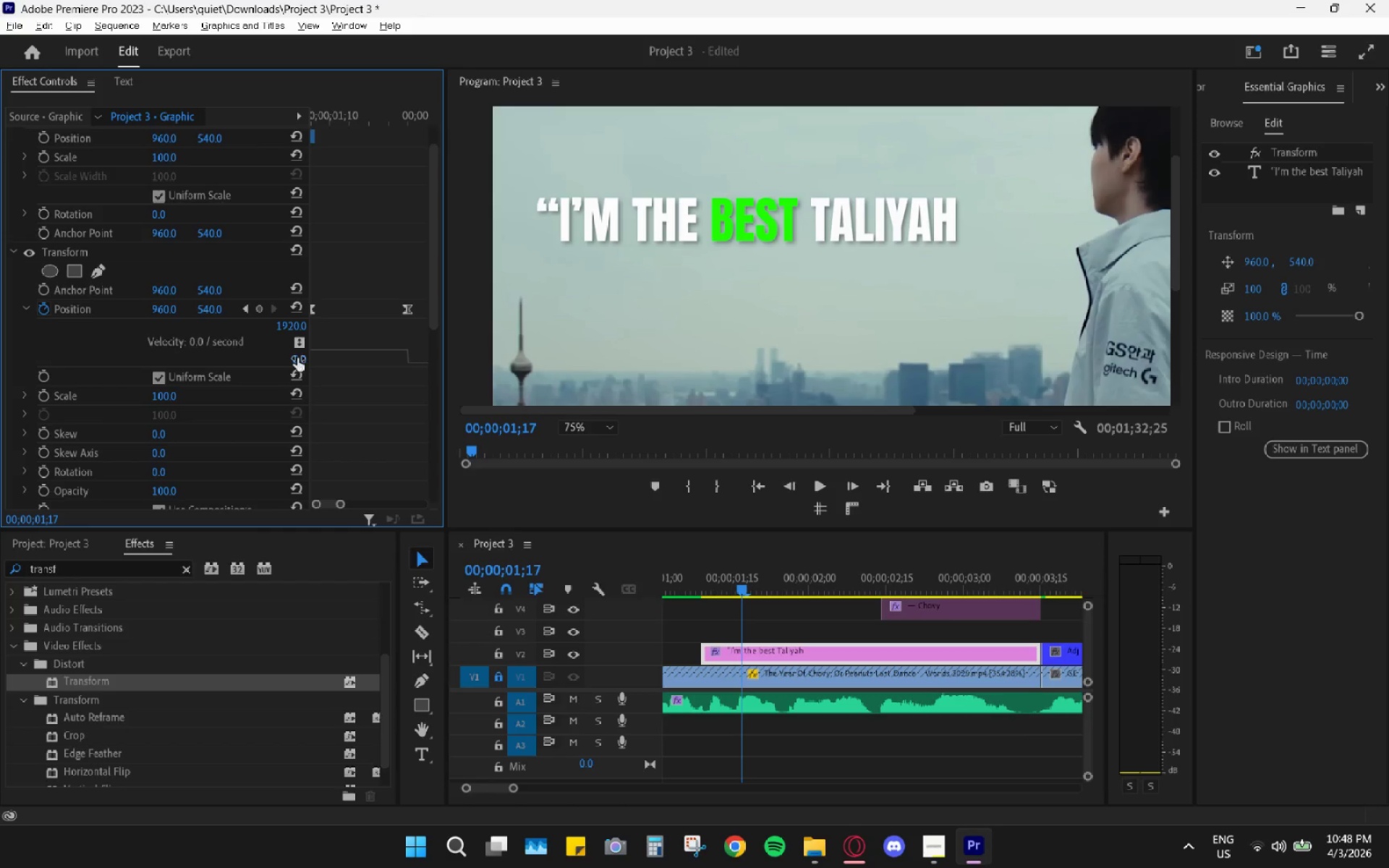 
key(Alt+AltLeft)
 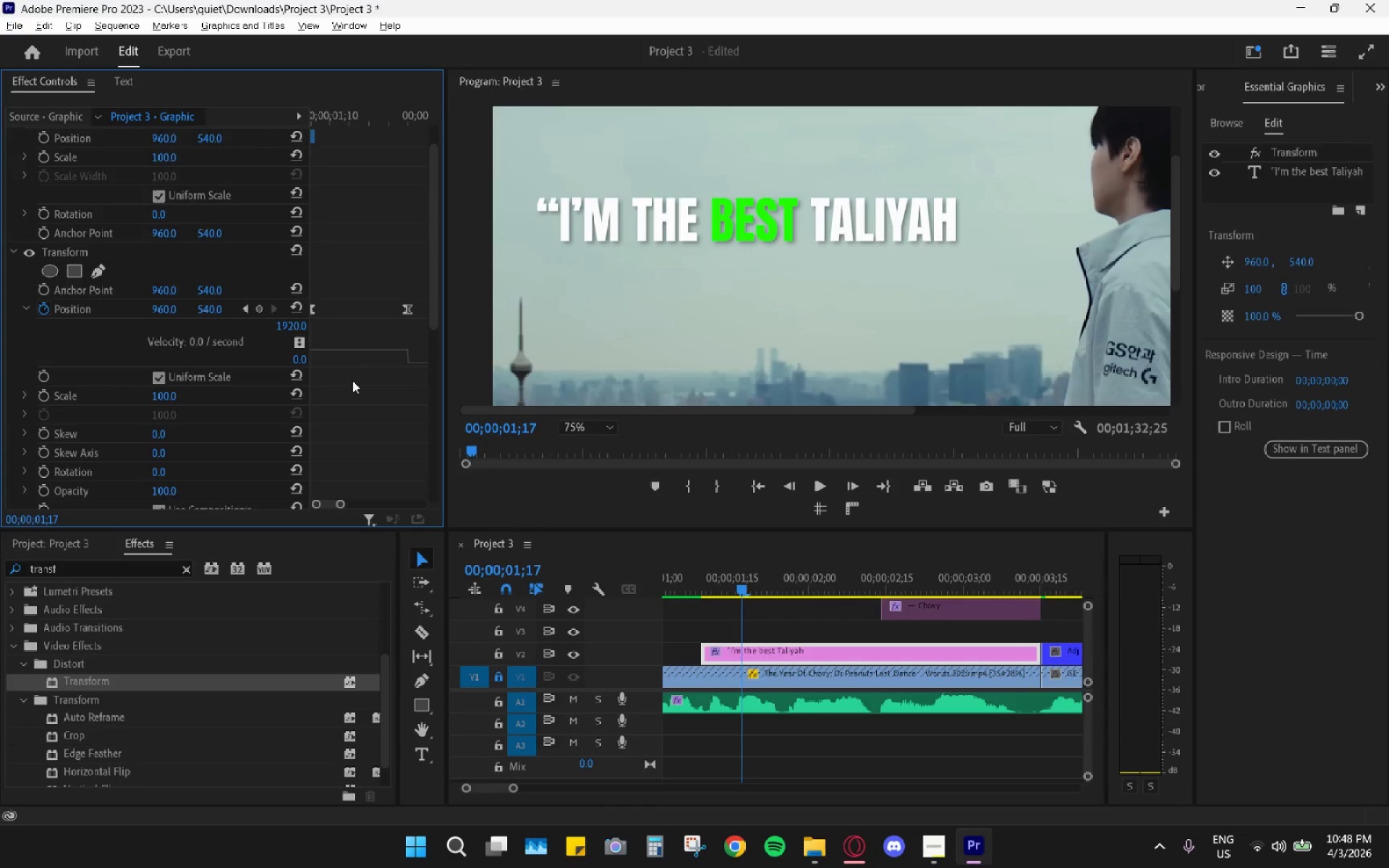 
key(Alt+Tab)
 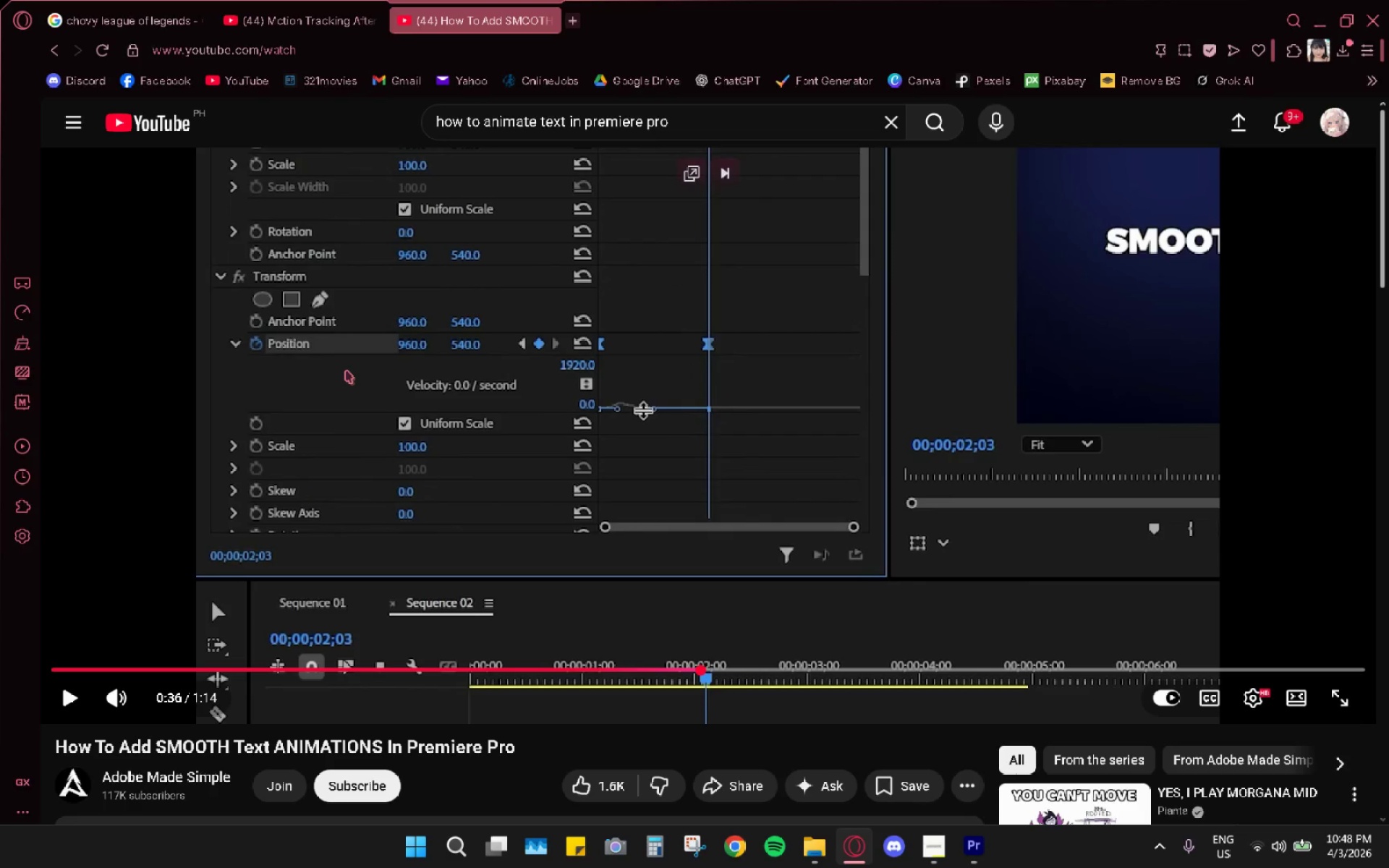 
key(ArrowLeft)
 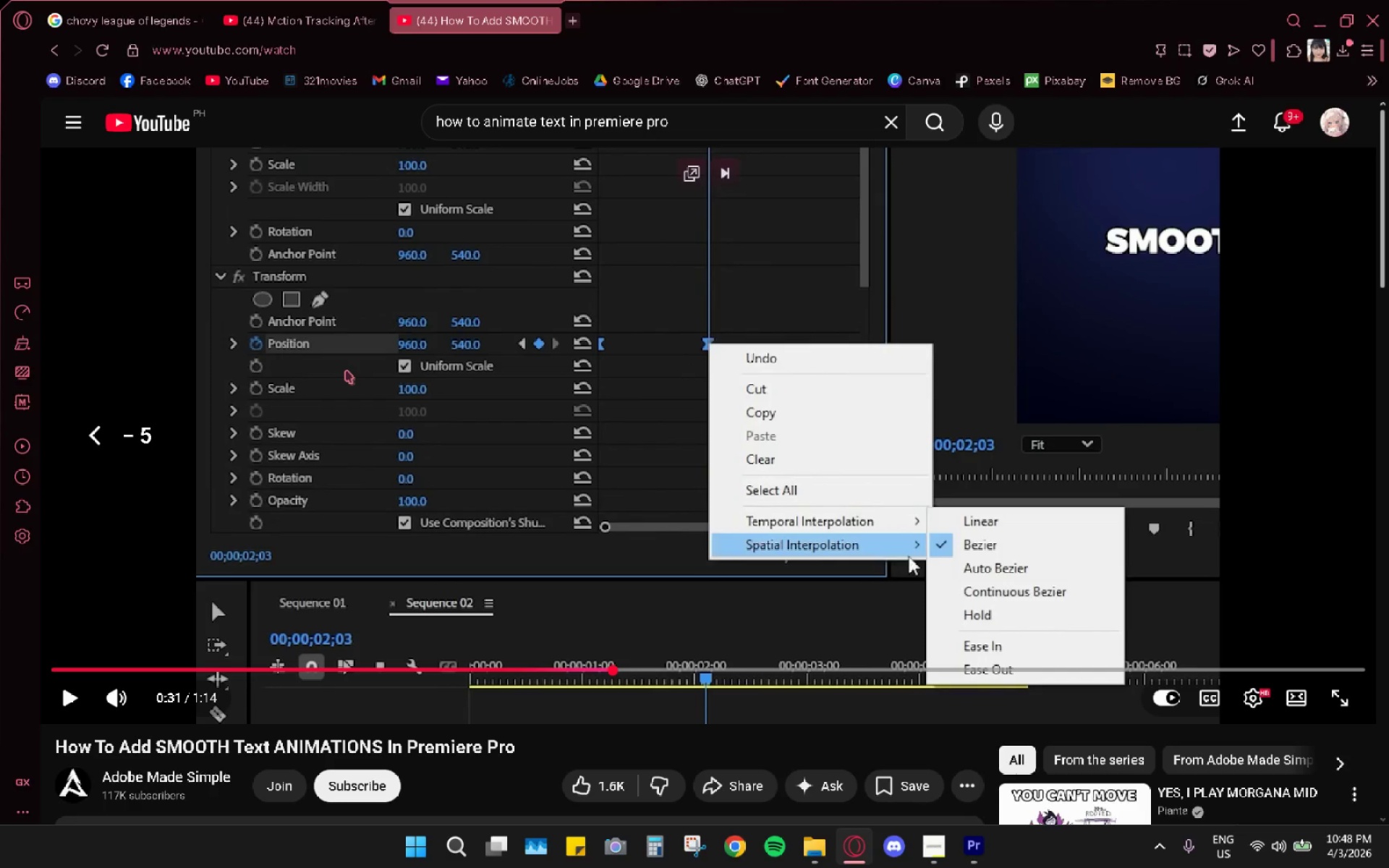 
key(Space)
 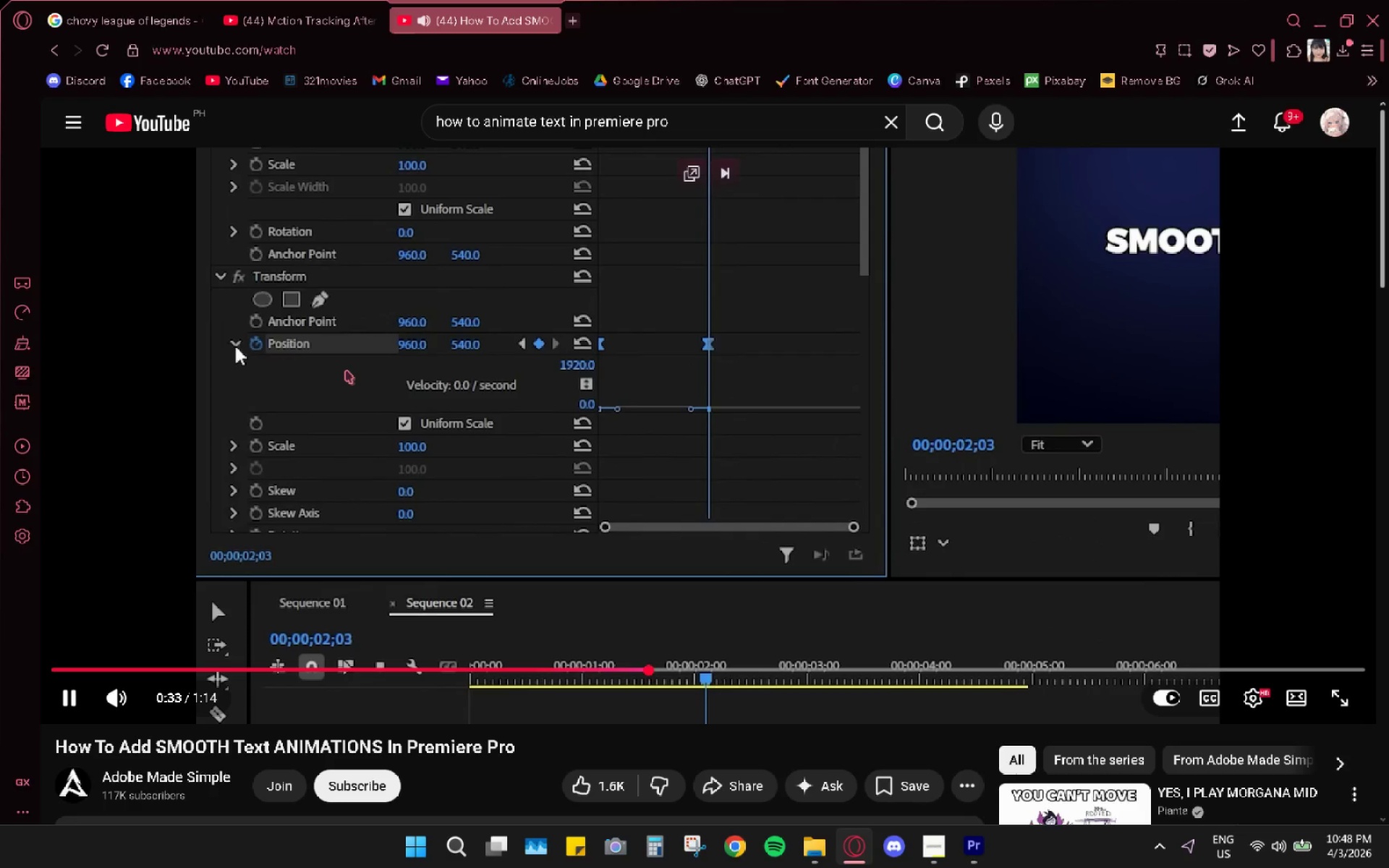 
key(Space)
 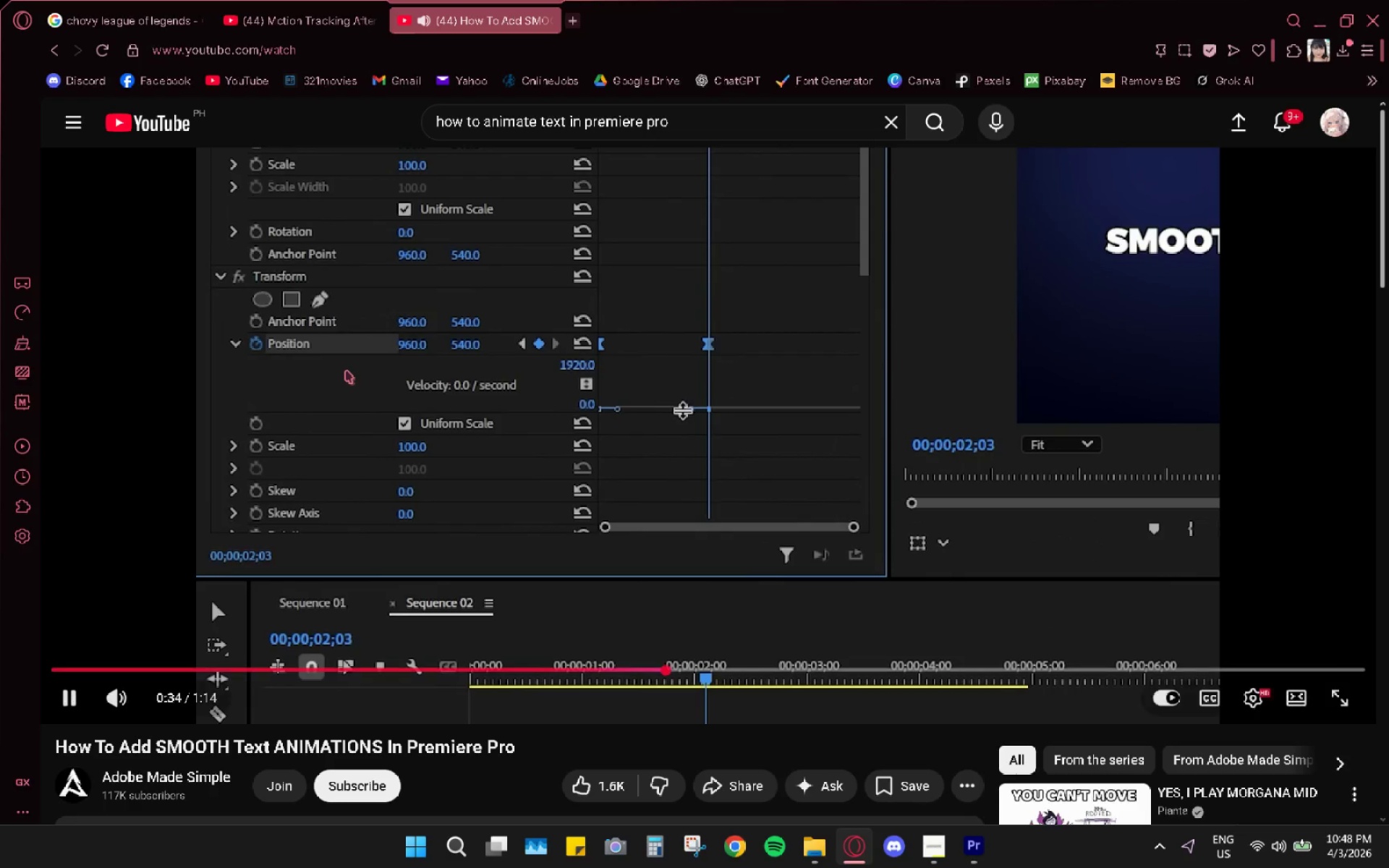 
key(Alt+AltLeft)
 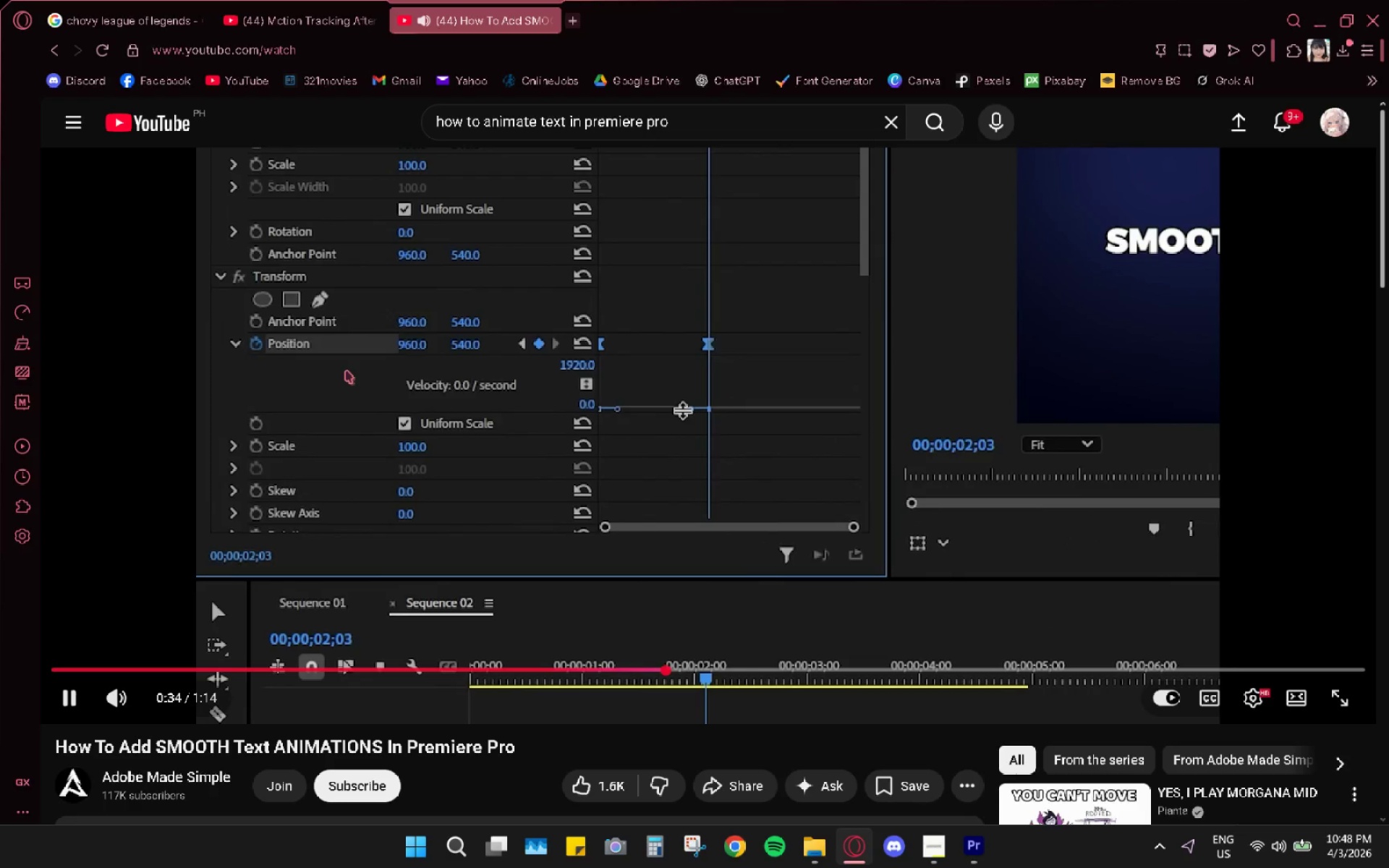 
key(Alt+Tab)
 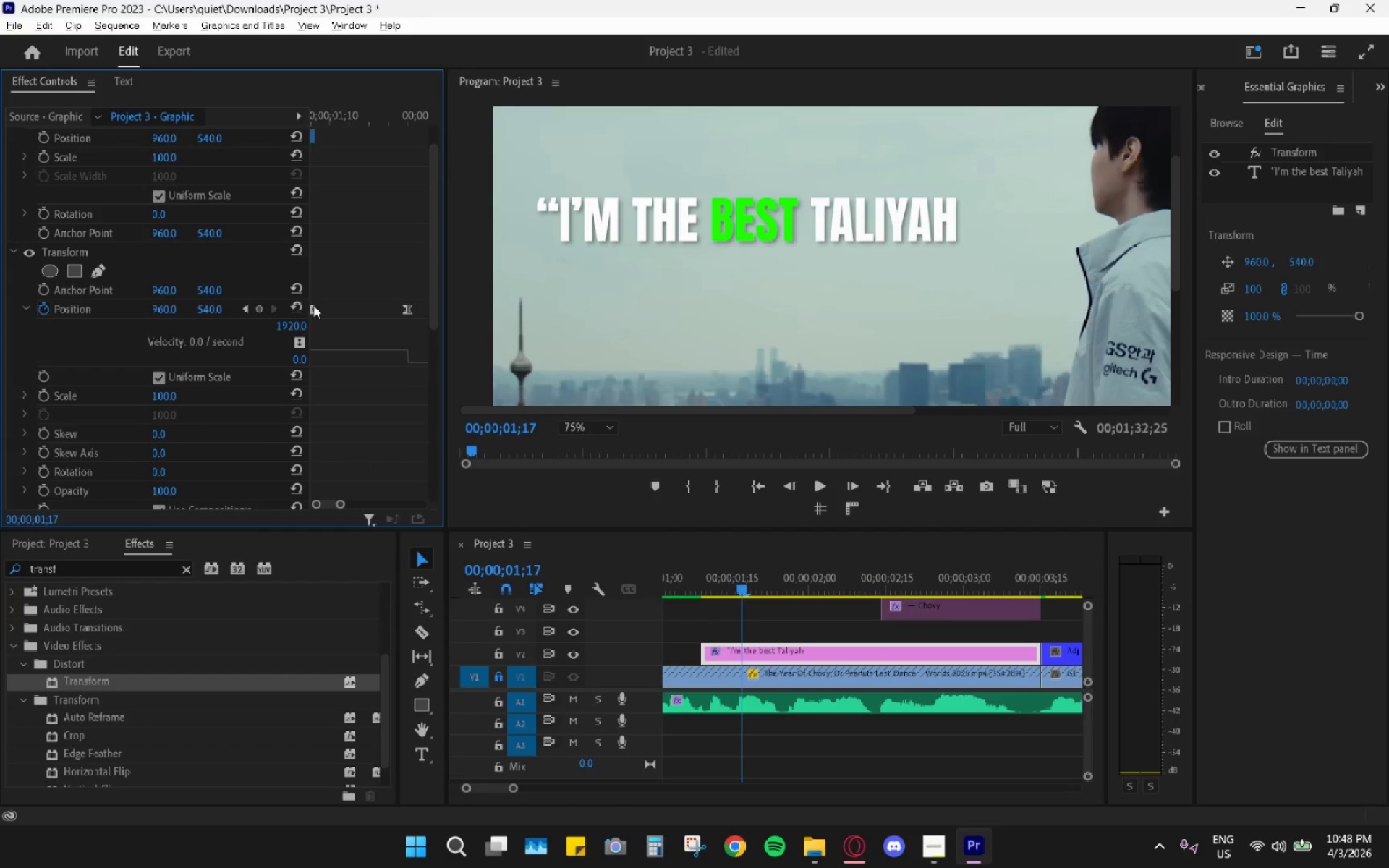 
key(Alt+AltLeft)
 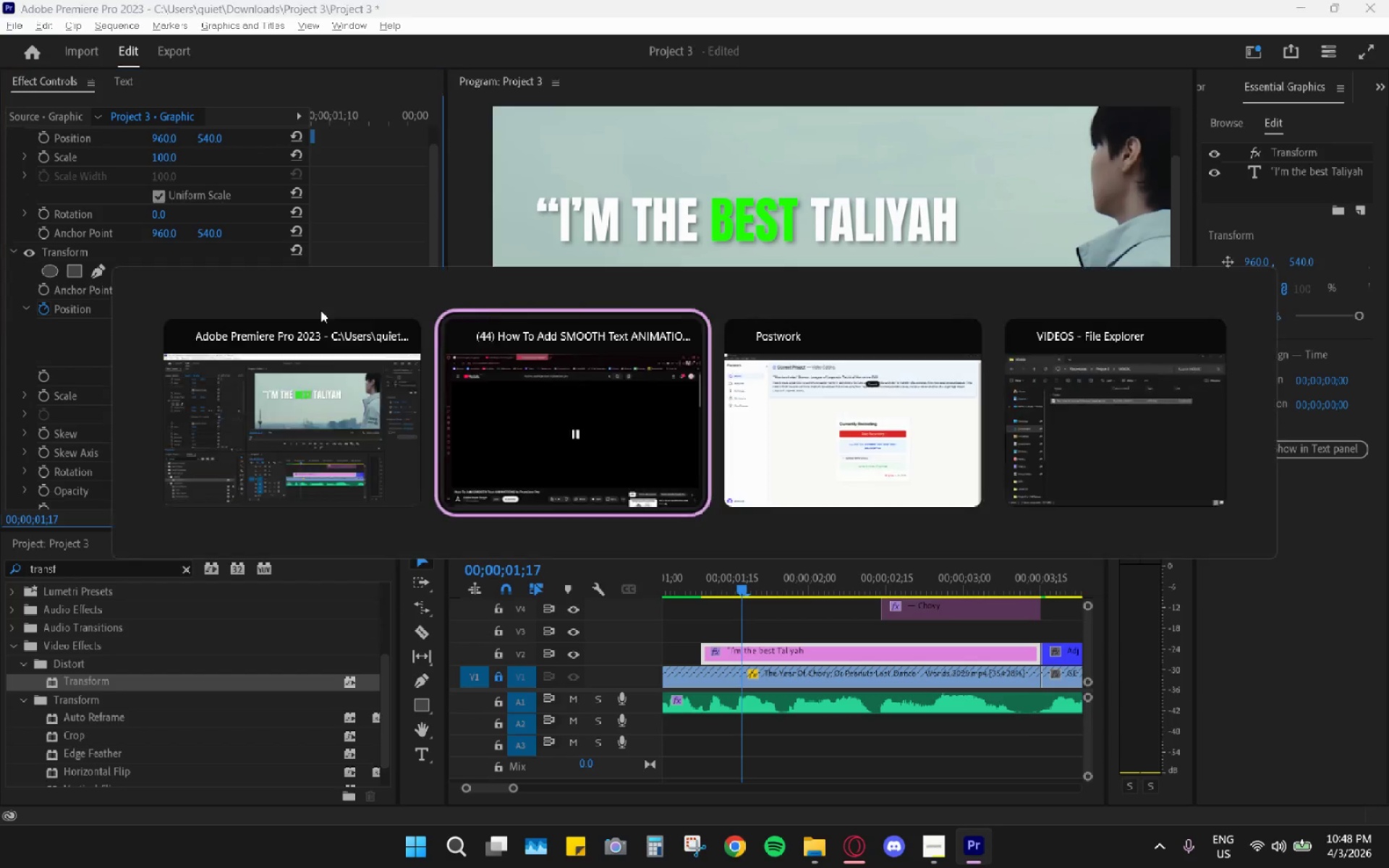 
key(Alt+Tab)
 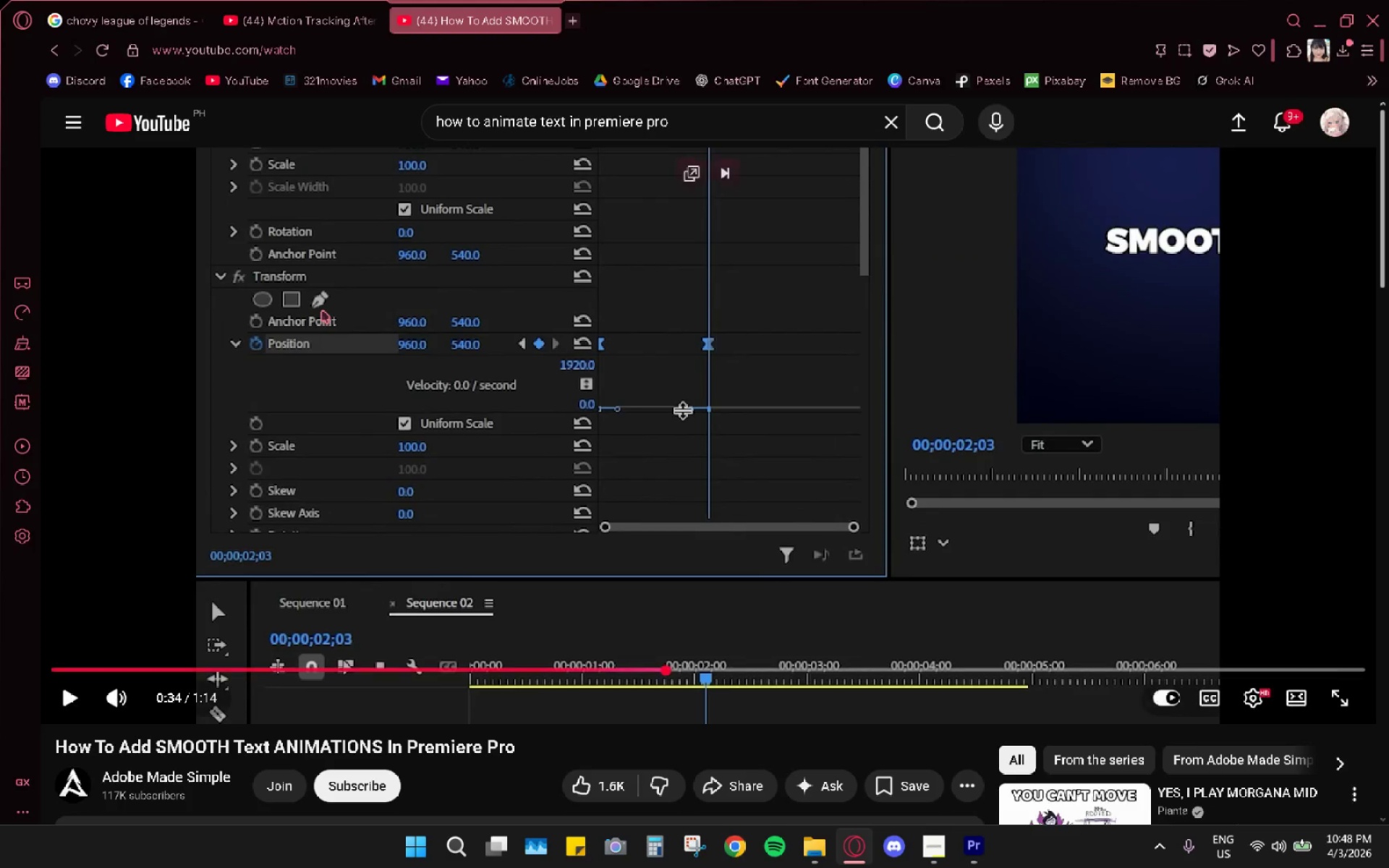 
key(Space)
 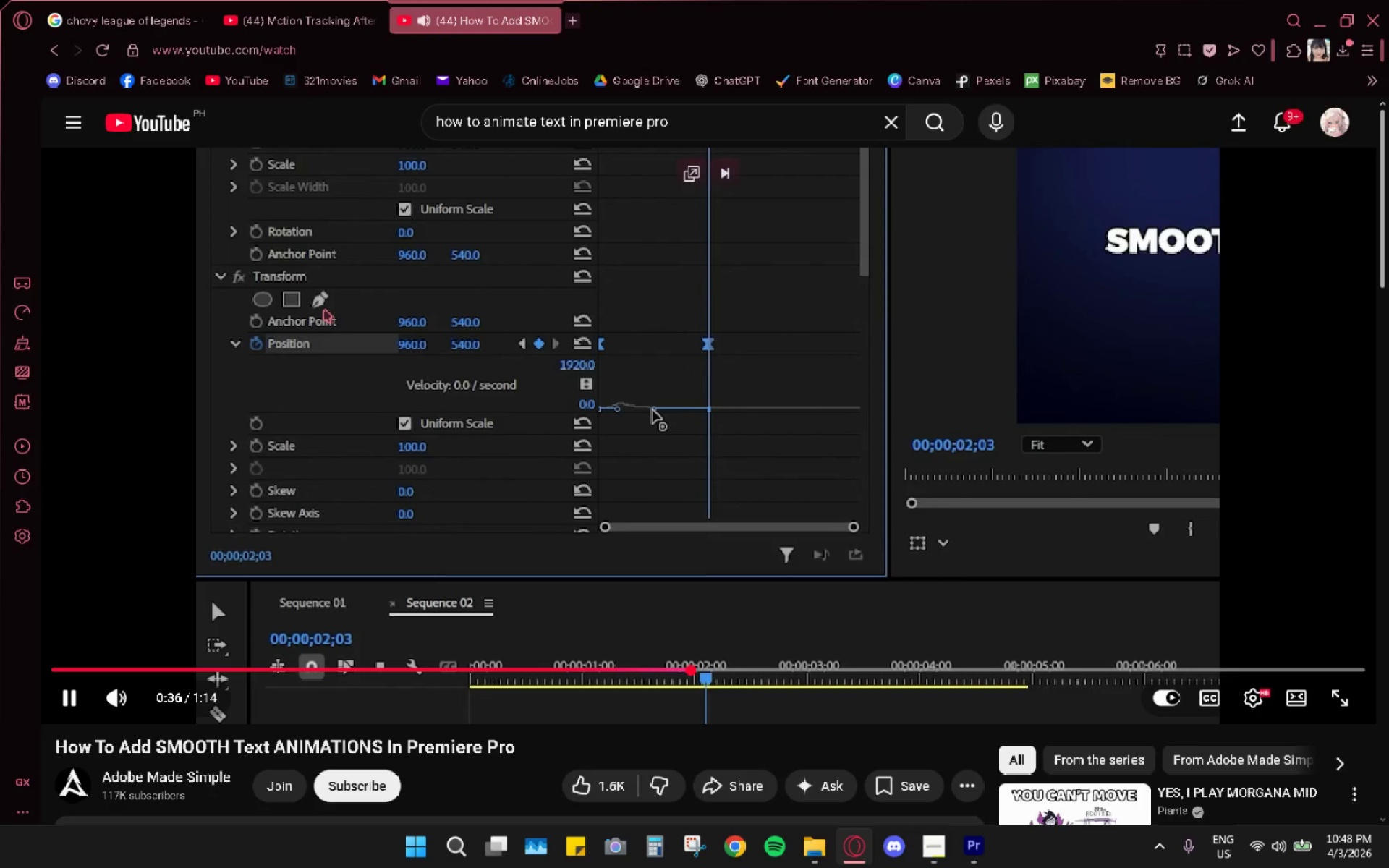 
key(Space)
 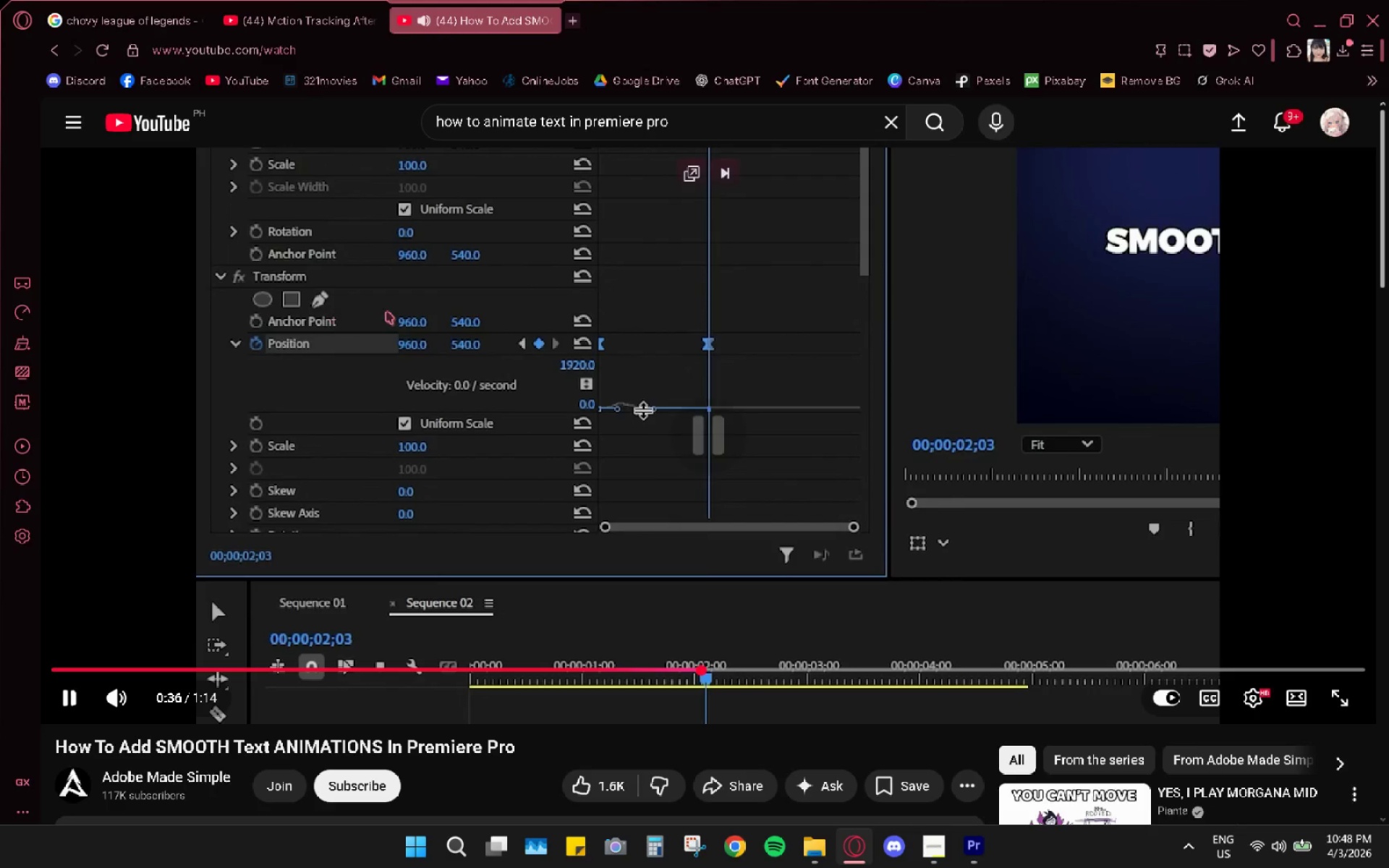 
key(Alt+AltLeft)
 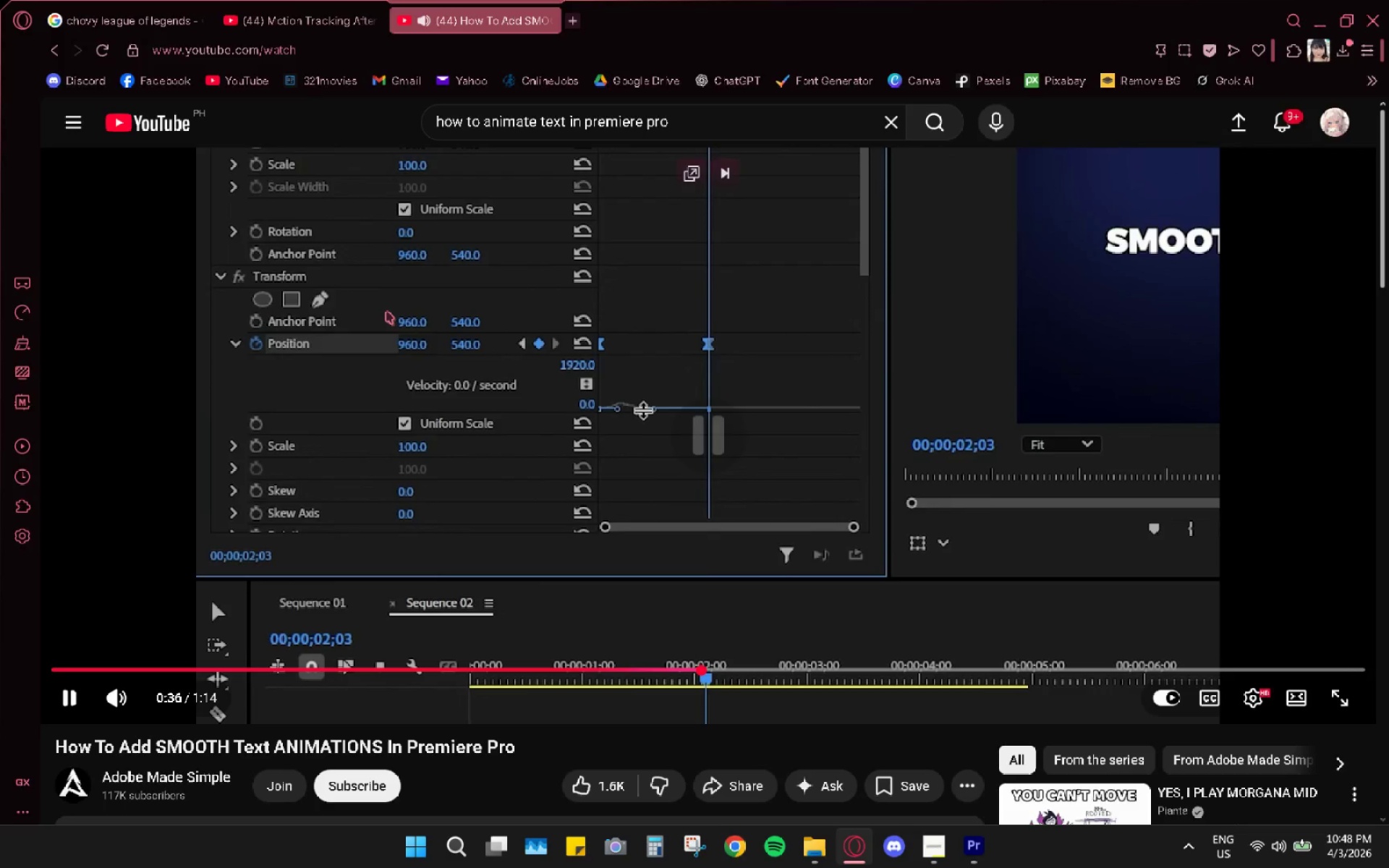 
key(Alt+Tab)
 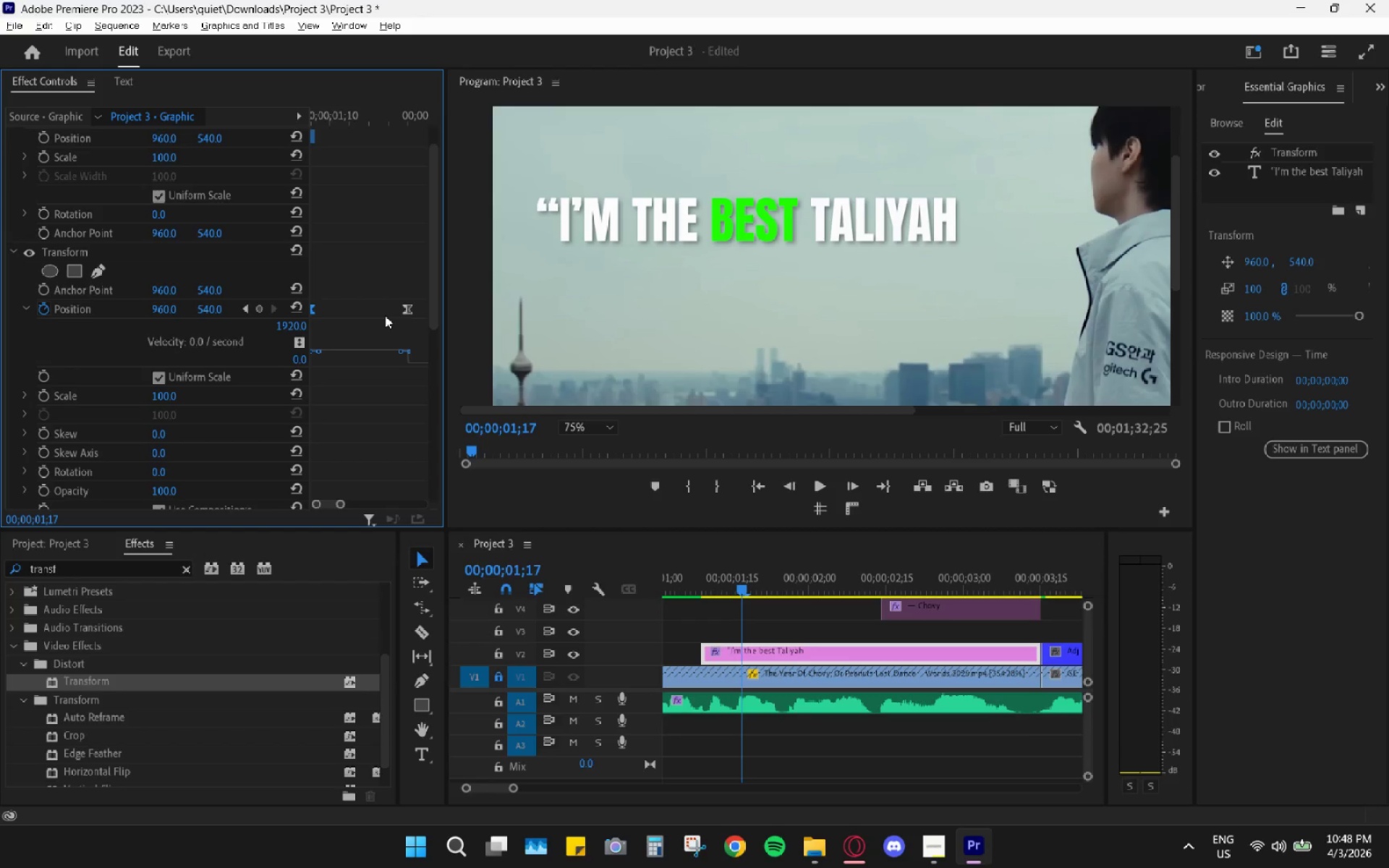 
key(Alt+AltLeft)
 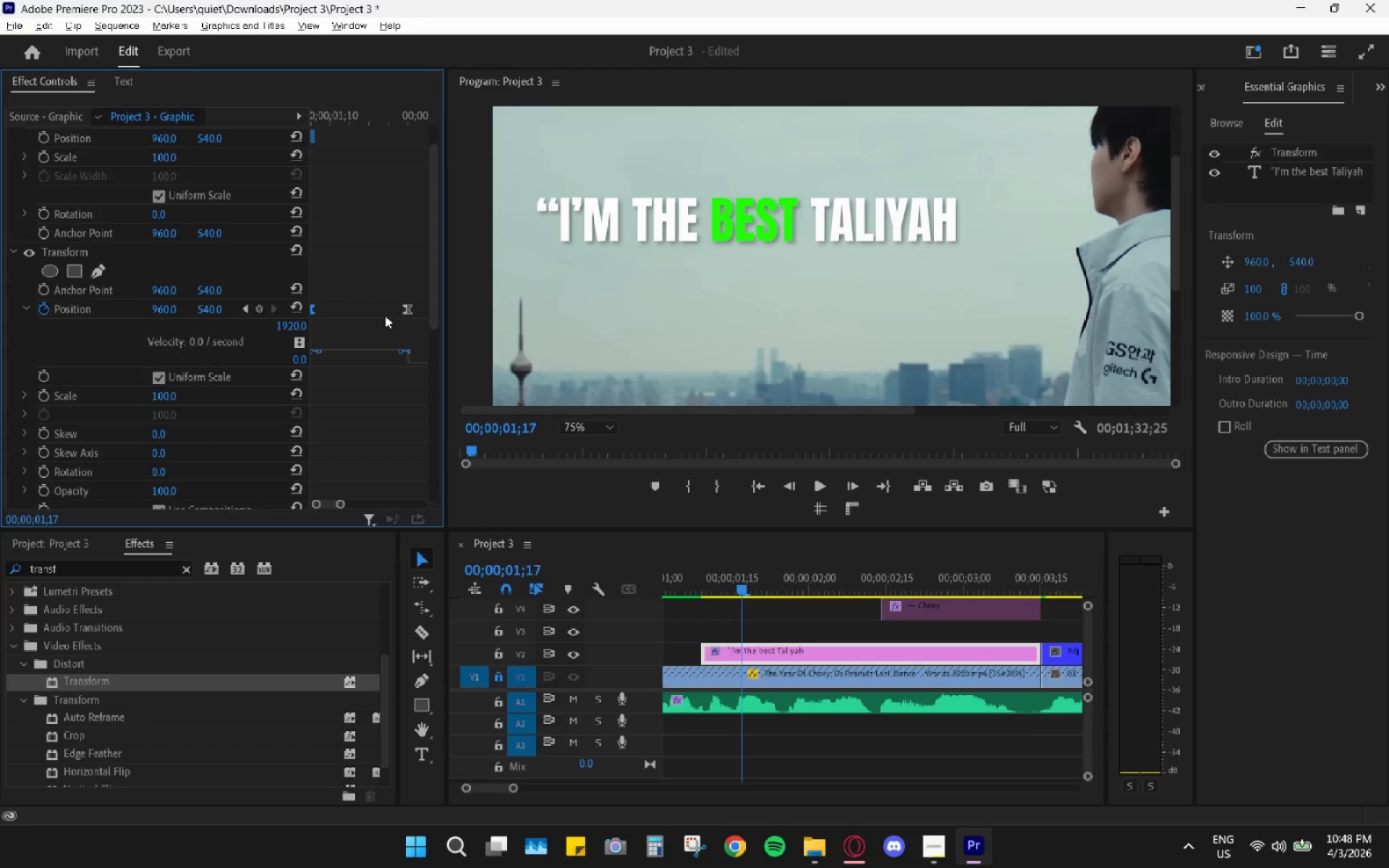 
key(Alt+Tab)
 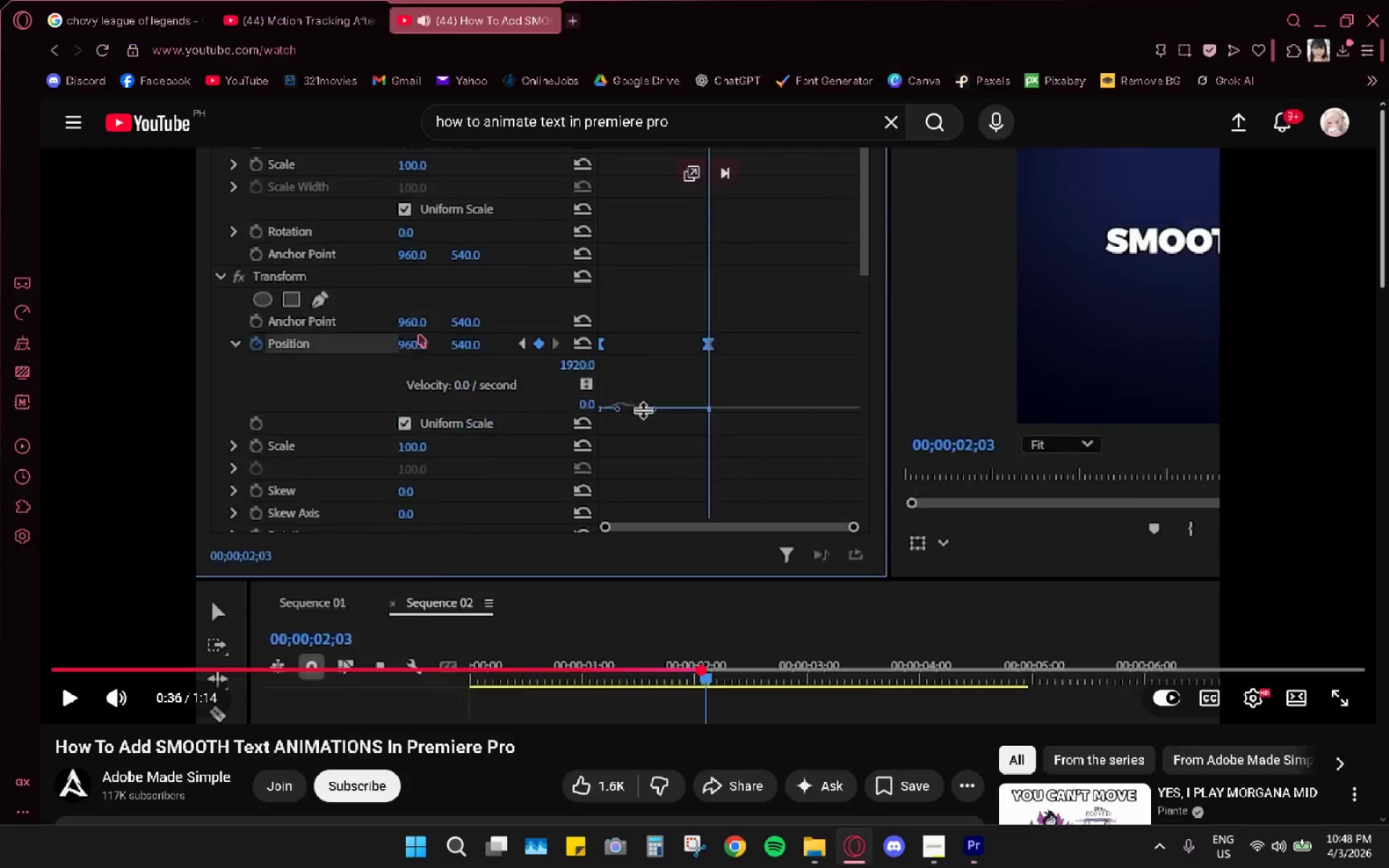 
key(Alt+AltLeft)
 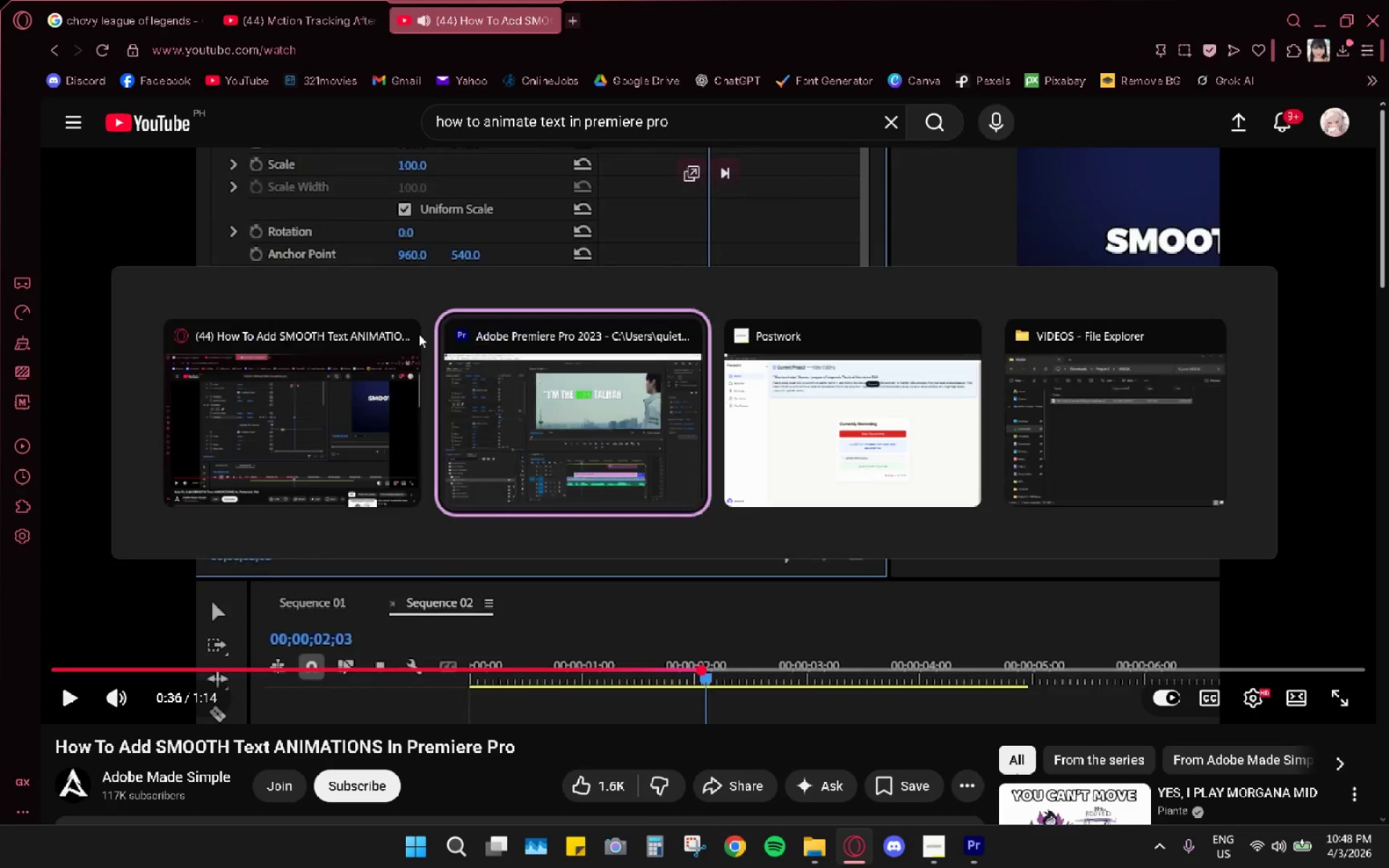 
key(Alt+Tab)
 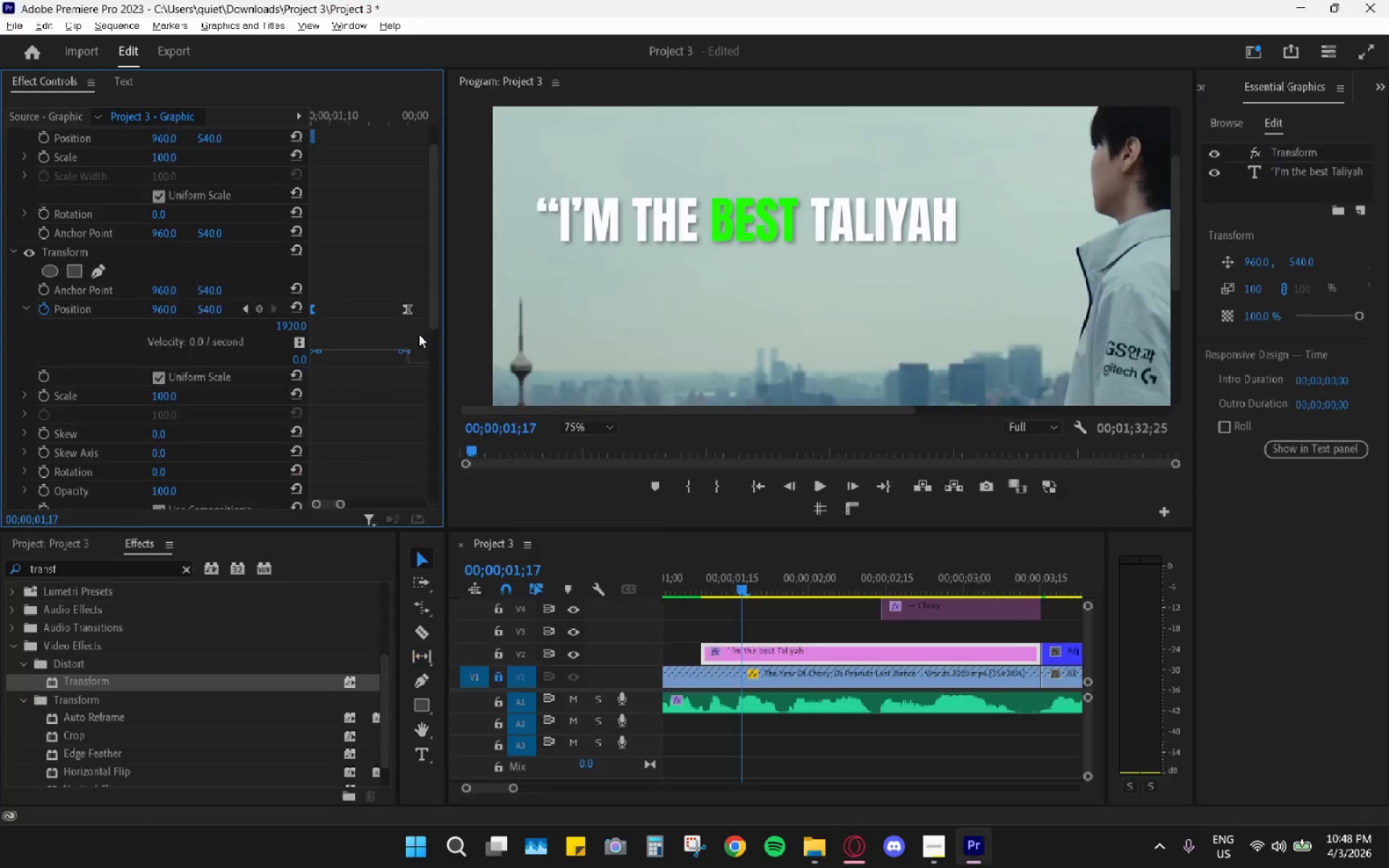 
key(Alt+AltLeft)
 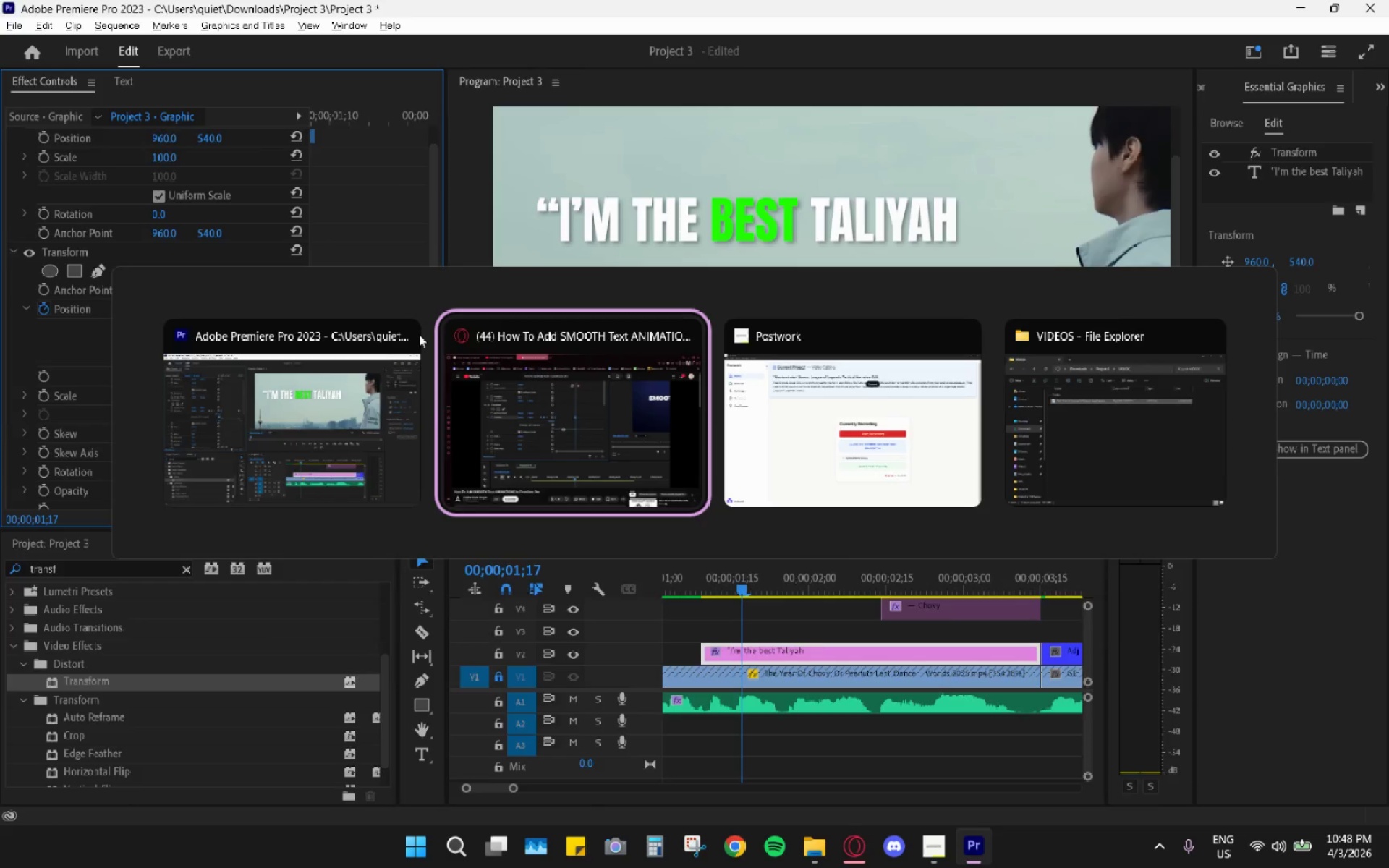 
key(Alt+Tab)
 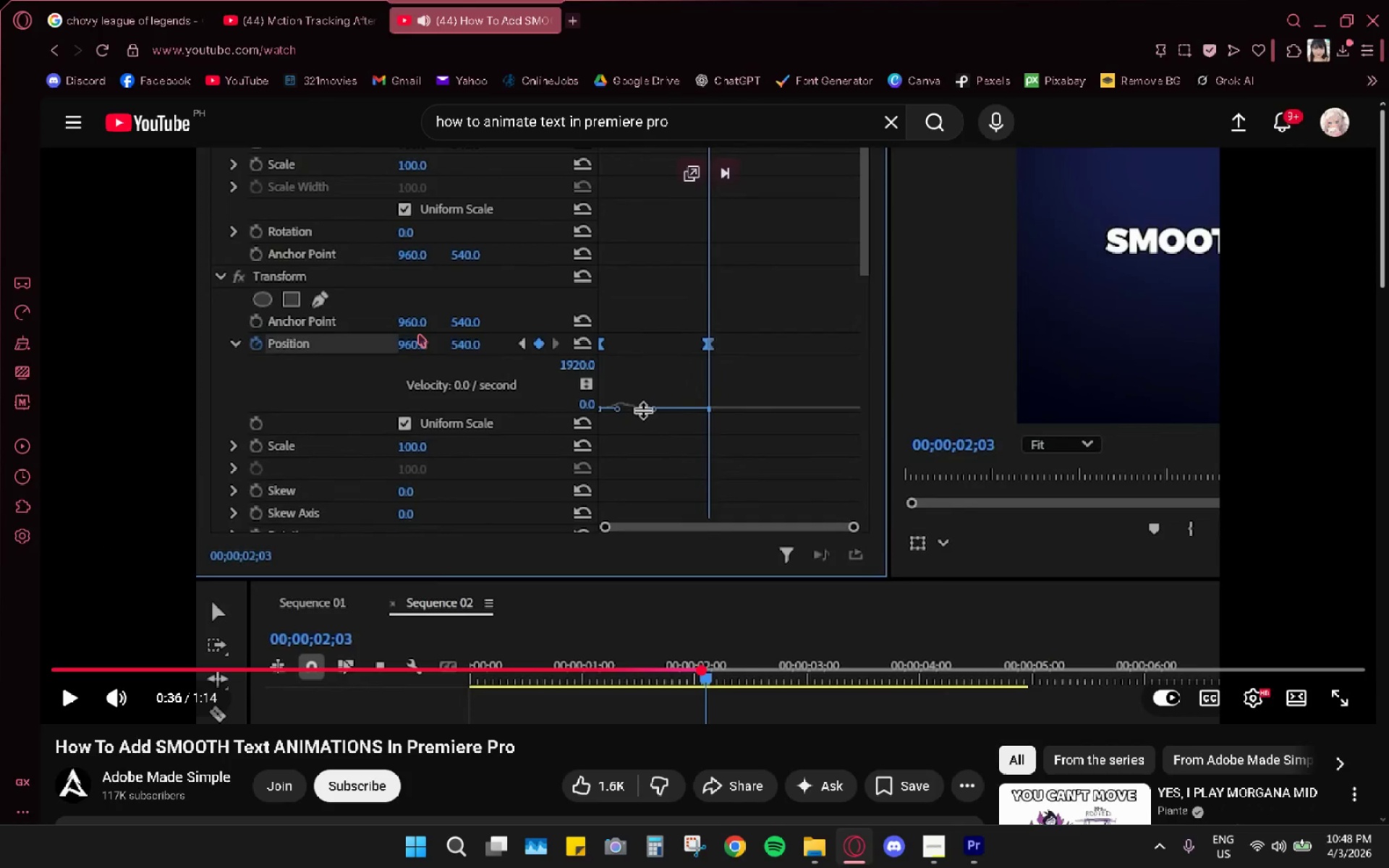 
key(Alt+AltLeft)
 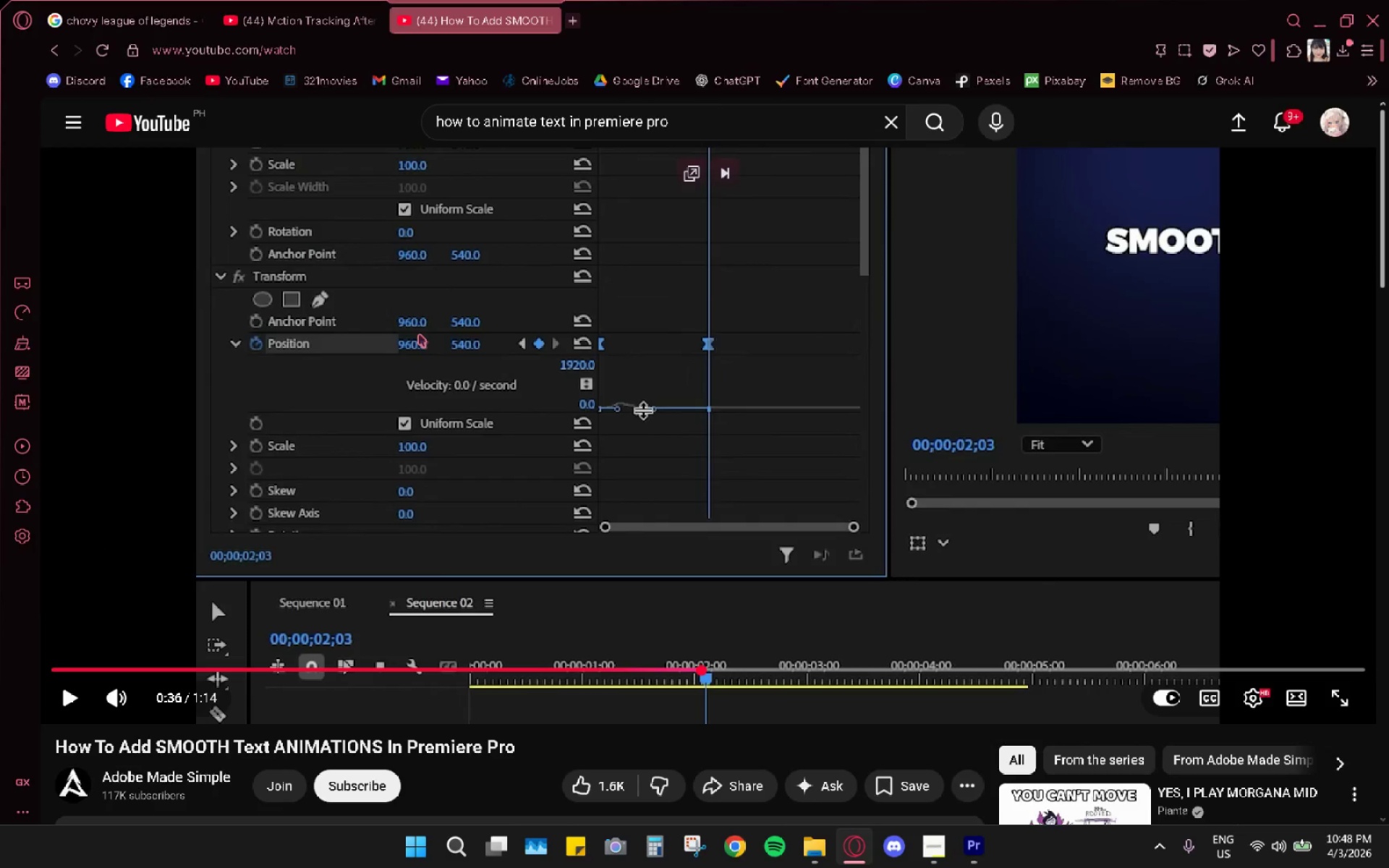 
key(Alt+Tab)
 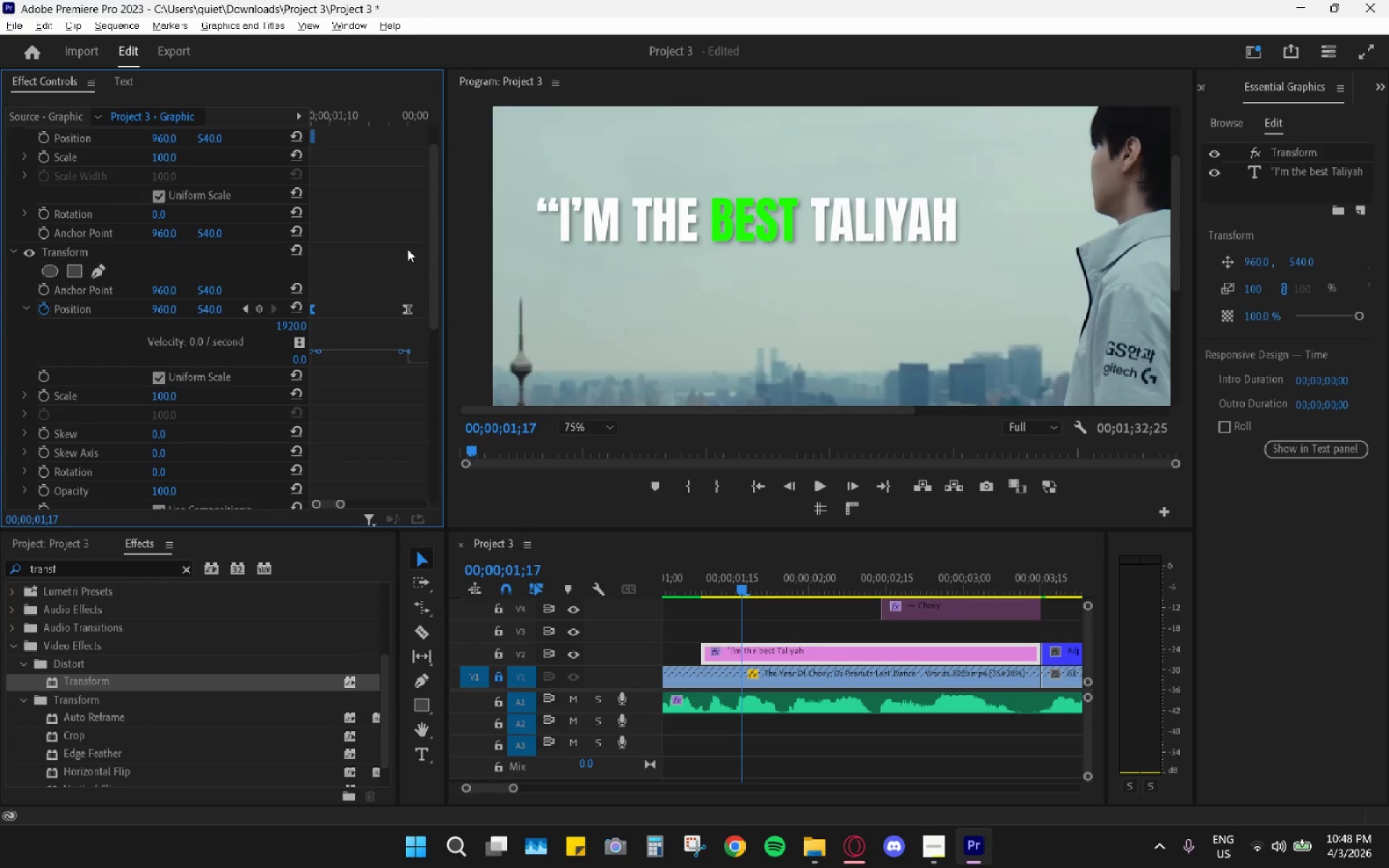 
left_click([407, 249])
 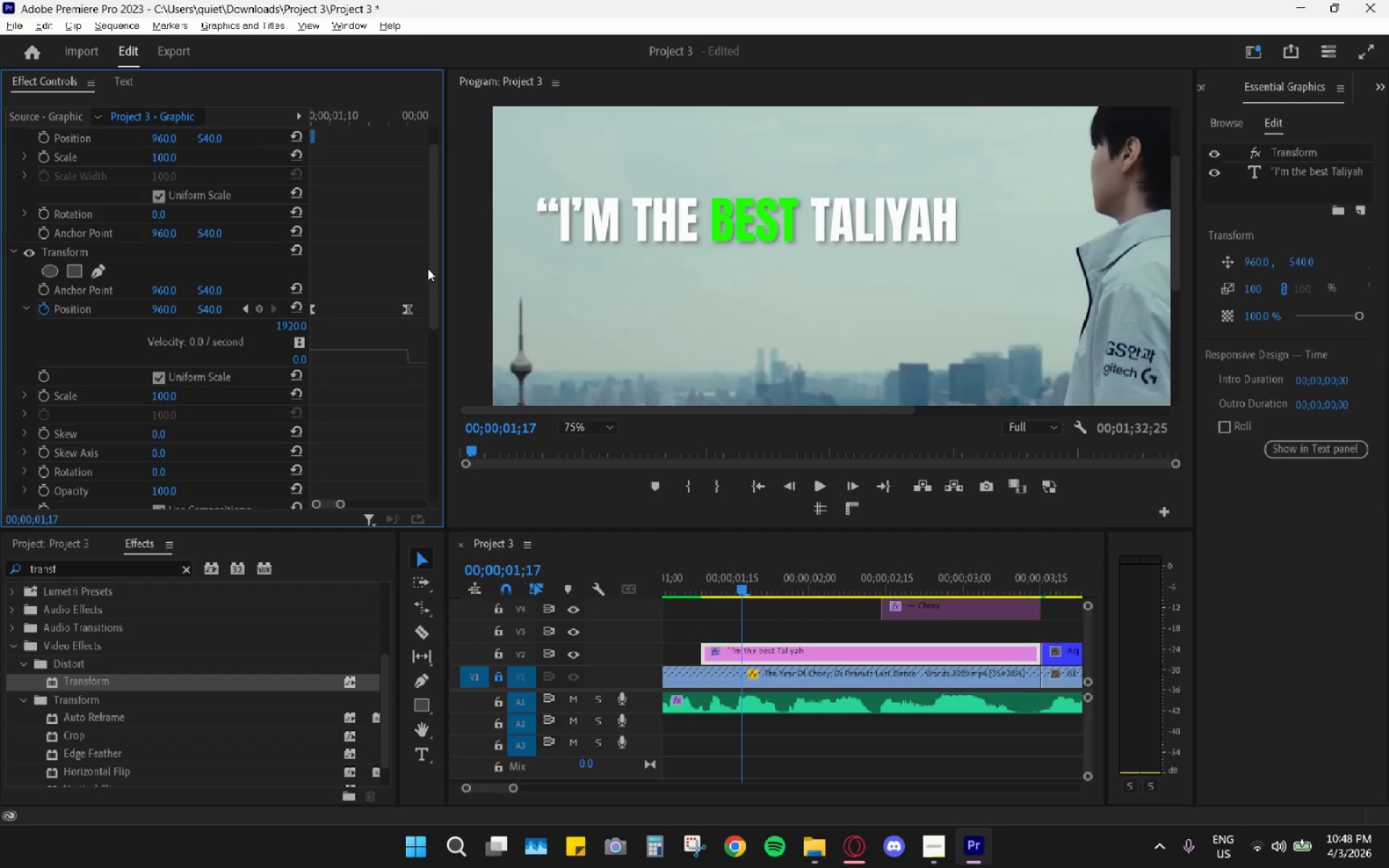 
left_click_drag(start_coordinate=[428, 269], to_coordinate=[297, 326])
 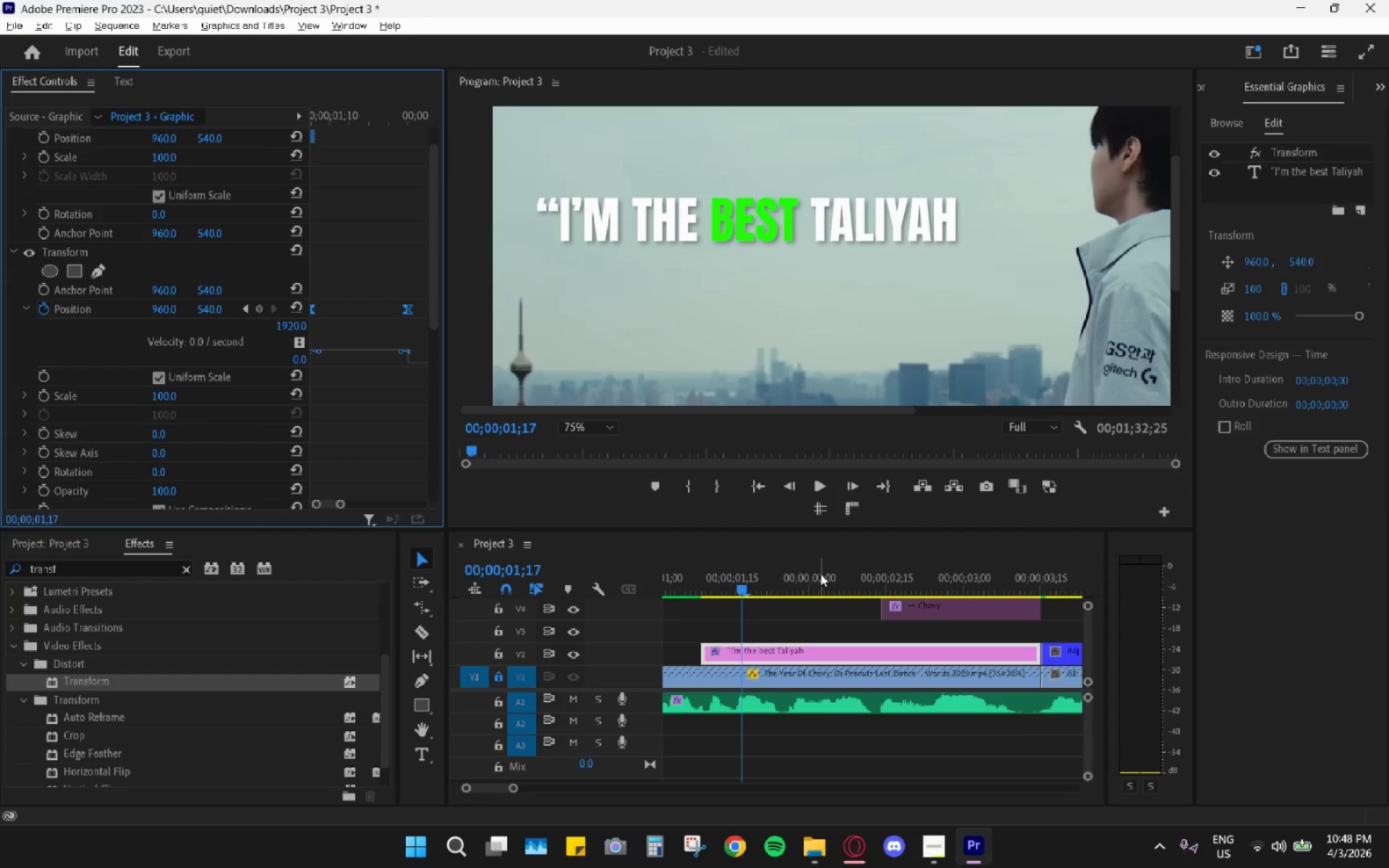 
left_click([778, 614])
 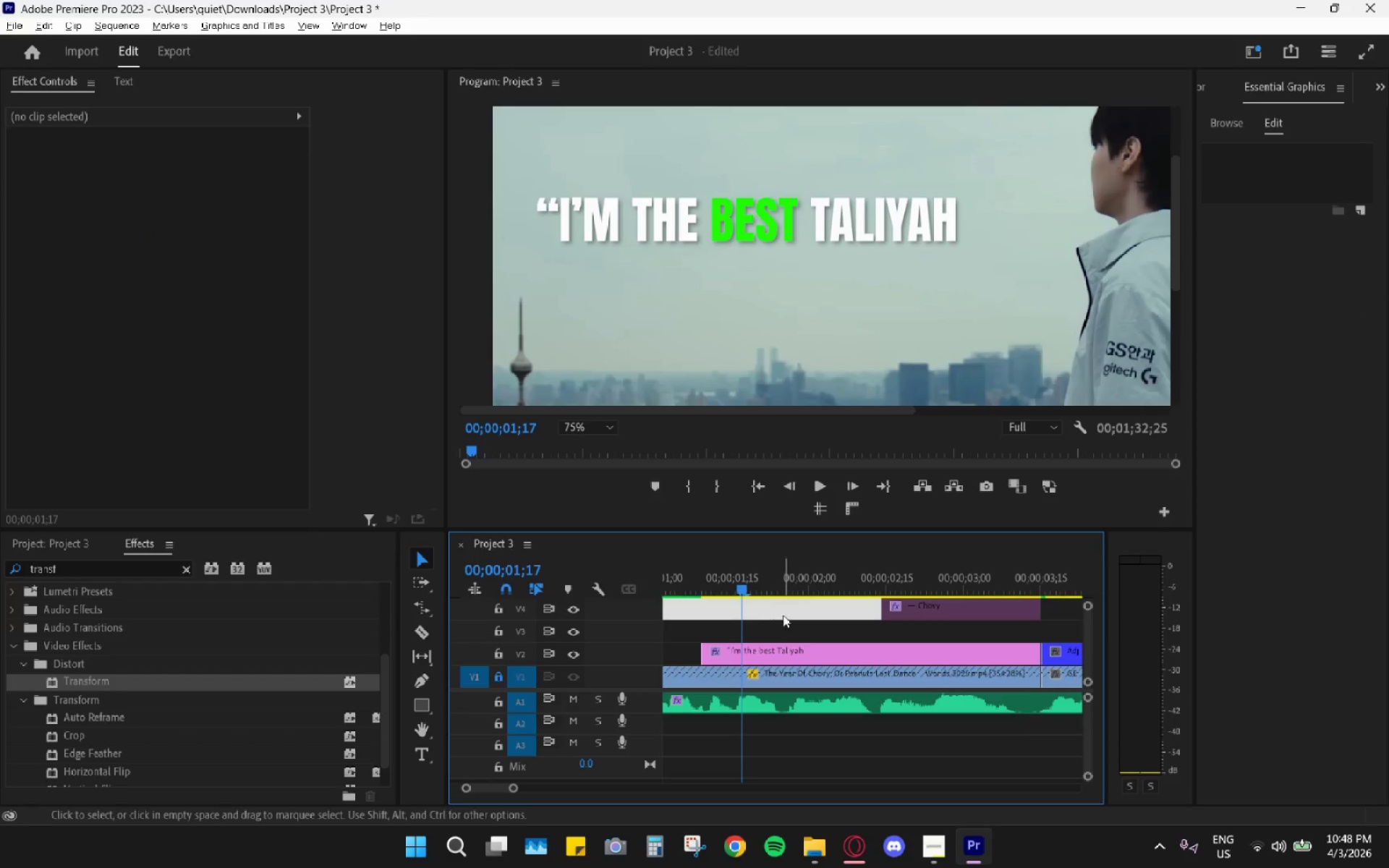 
left_click([784, 633])
 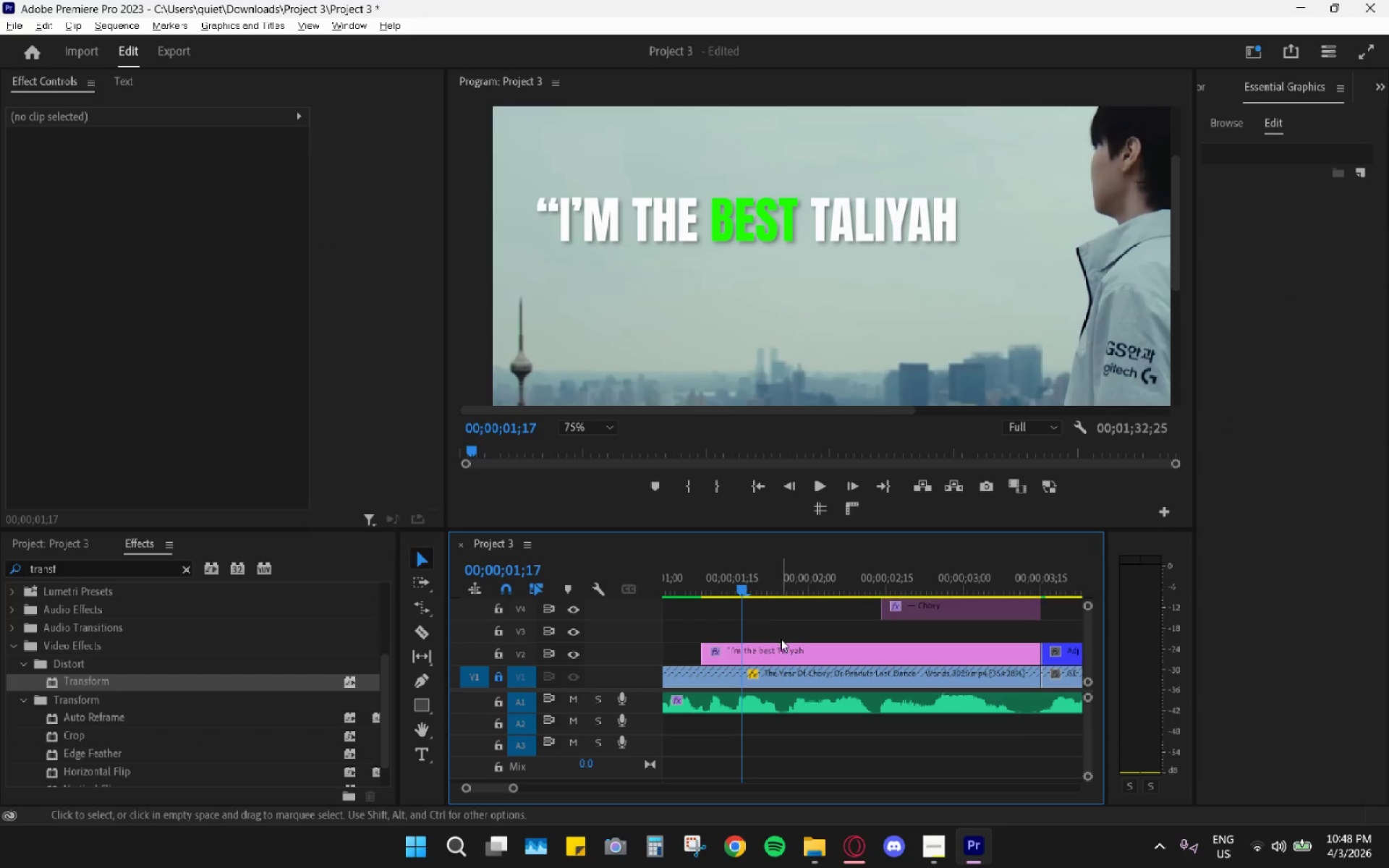 
key(Control+Z)
 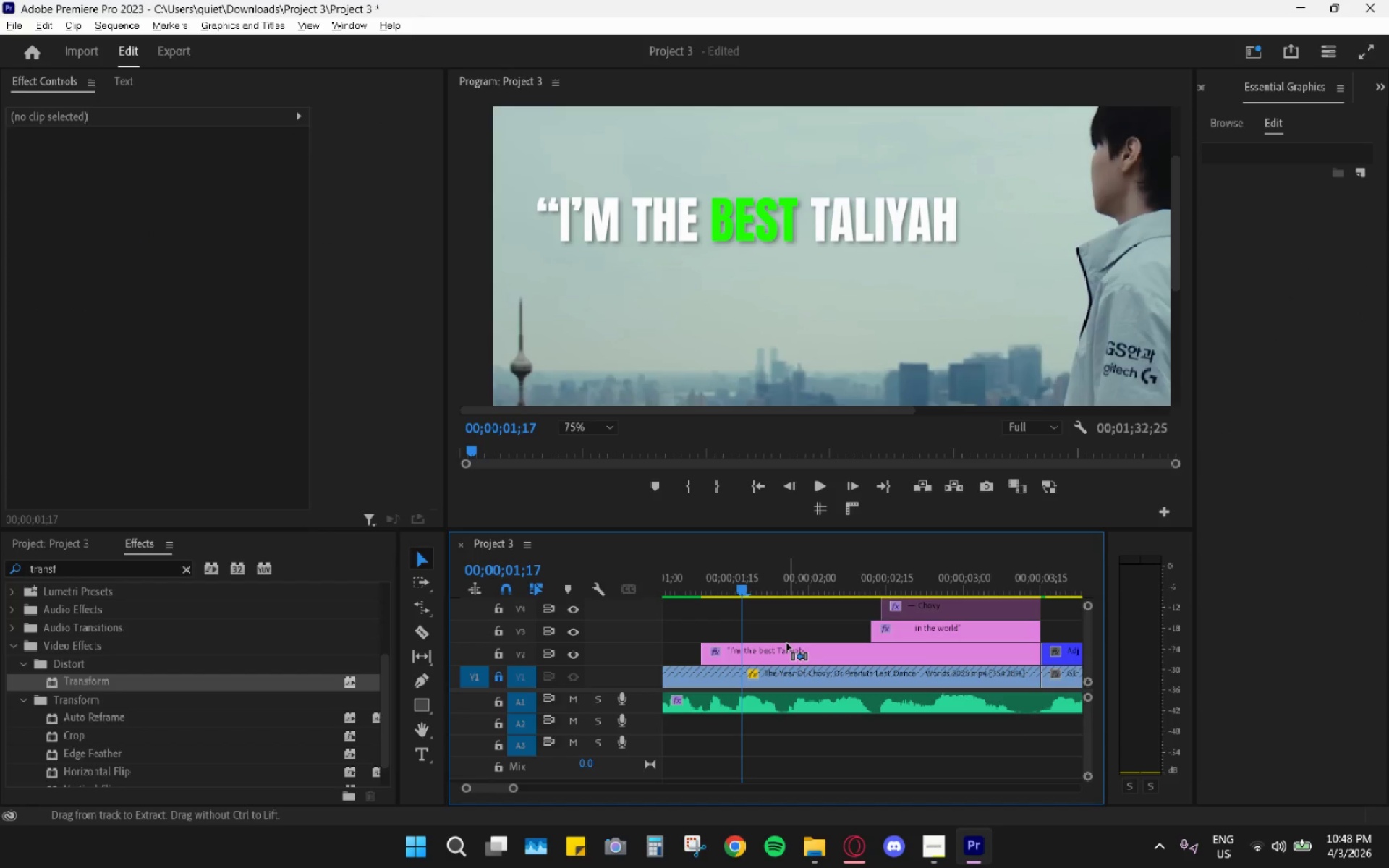 
key(Control+Z)
 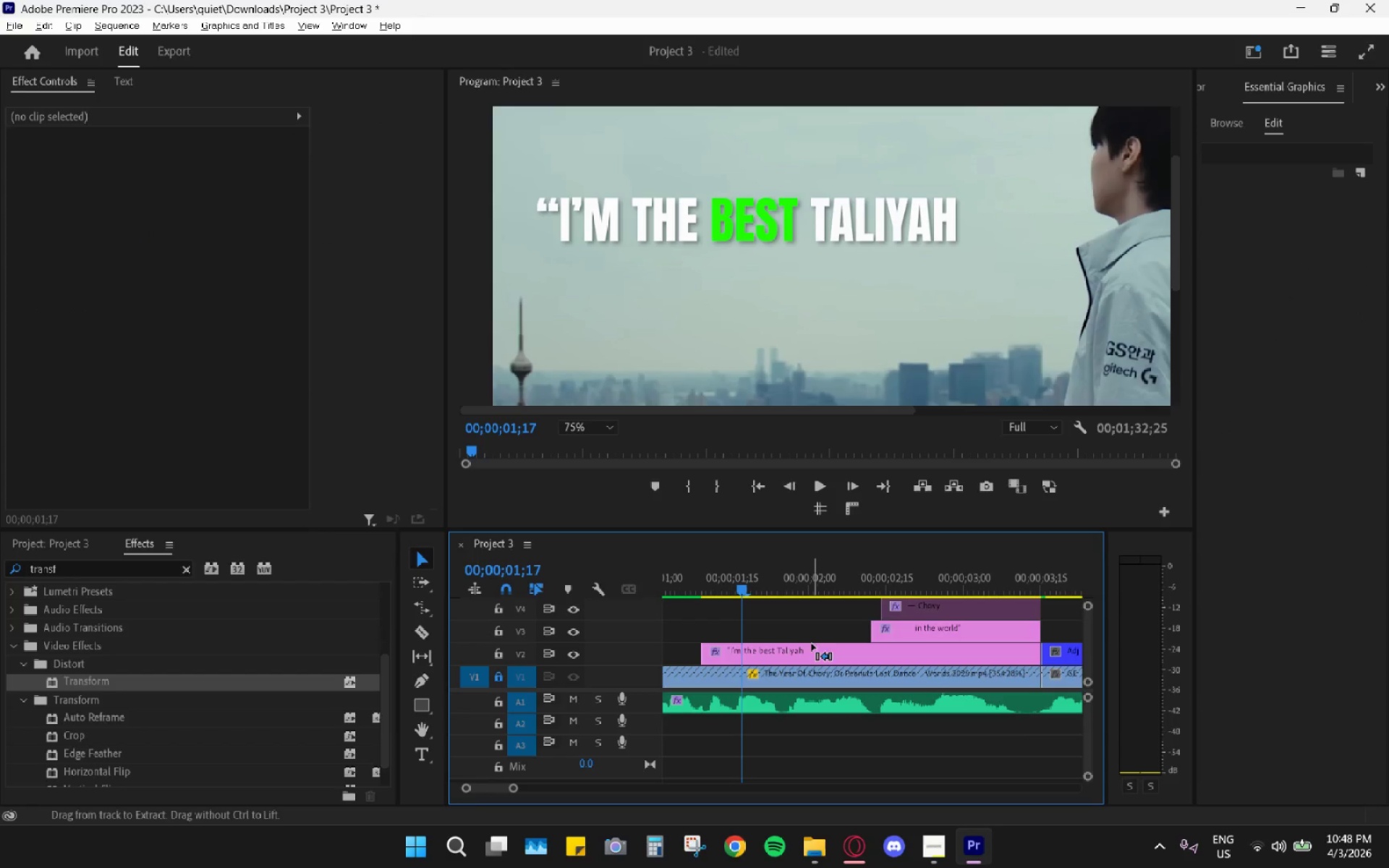 
key(Control+Z)
 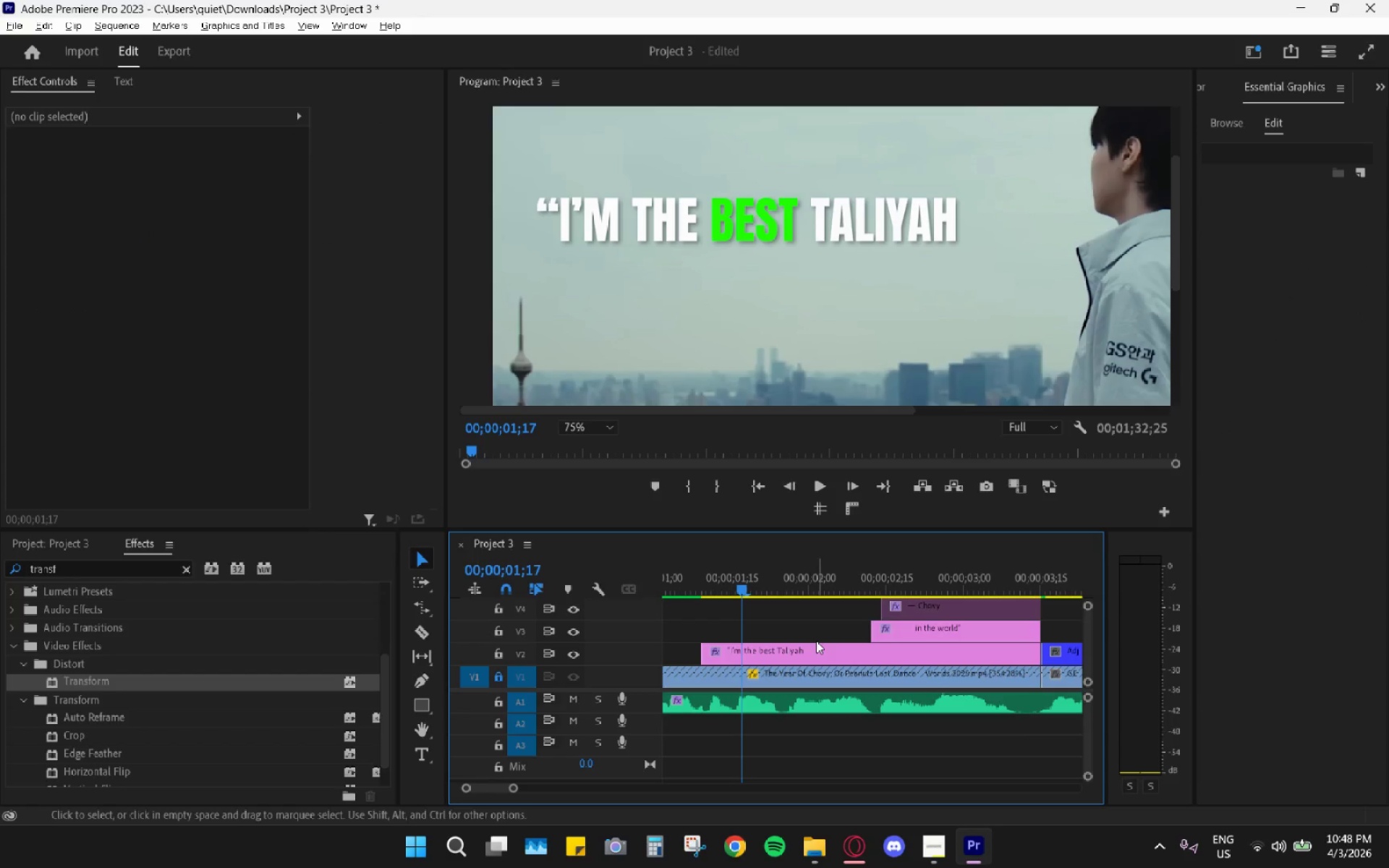 
key(Control+Z)
 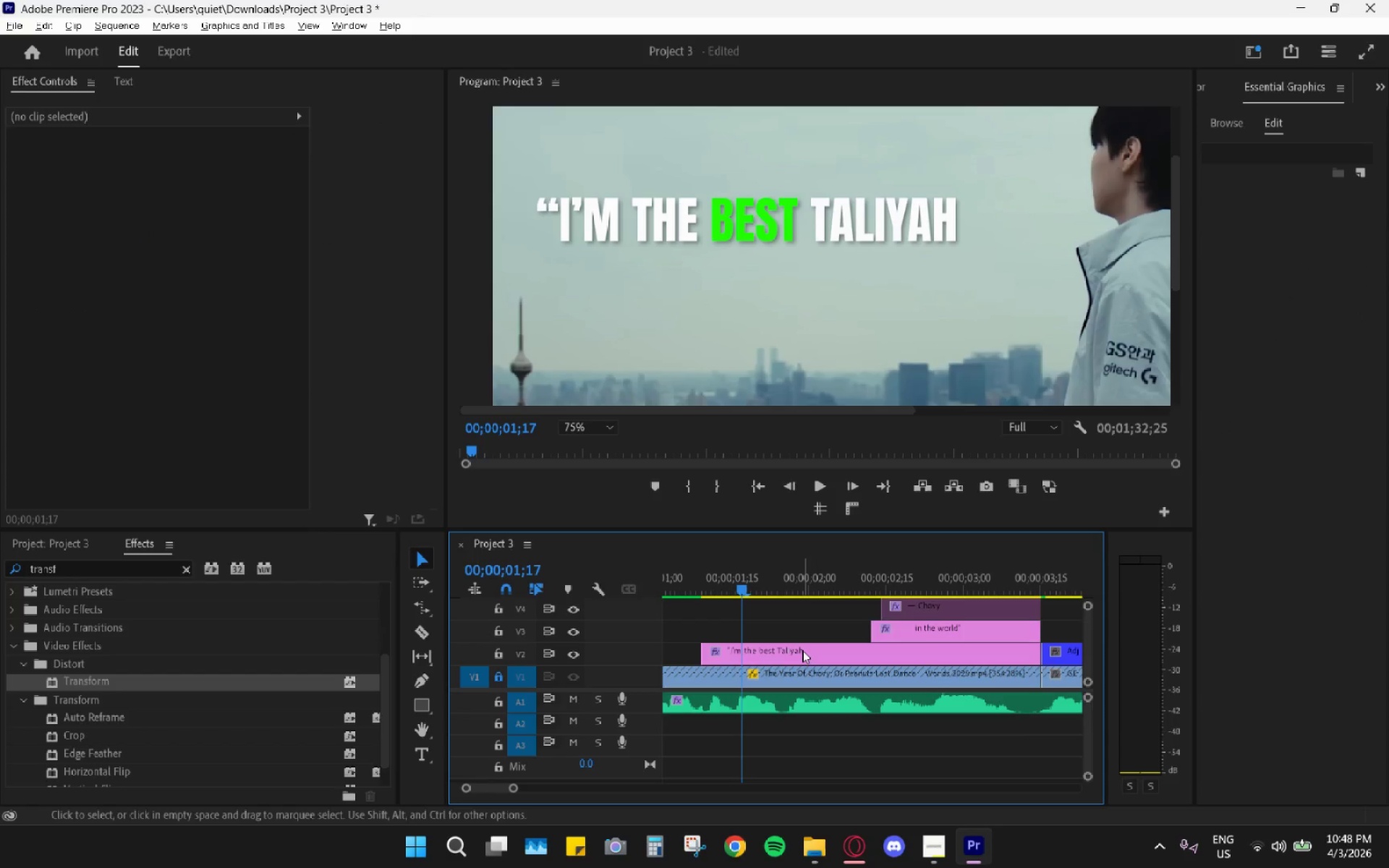 
left_click([802, 650])
 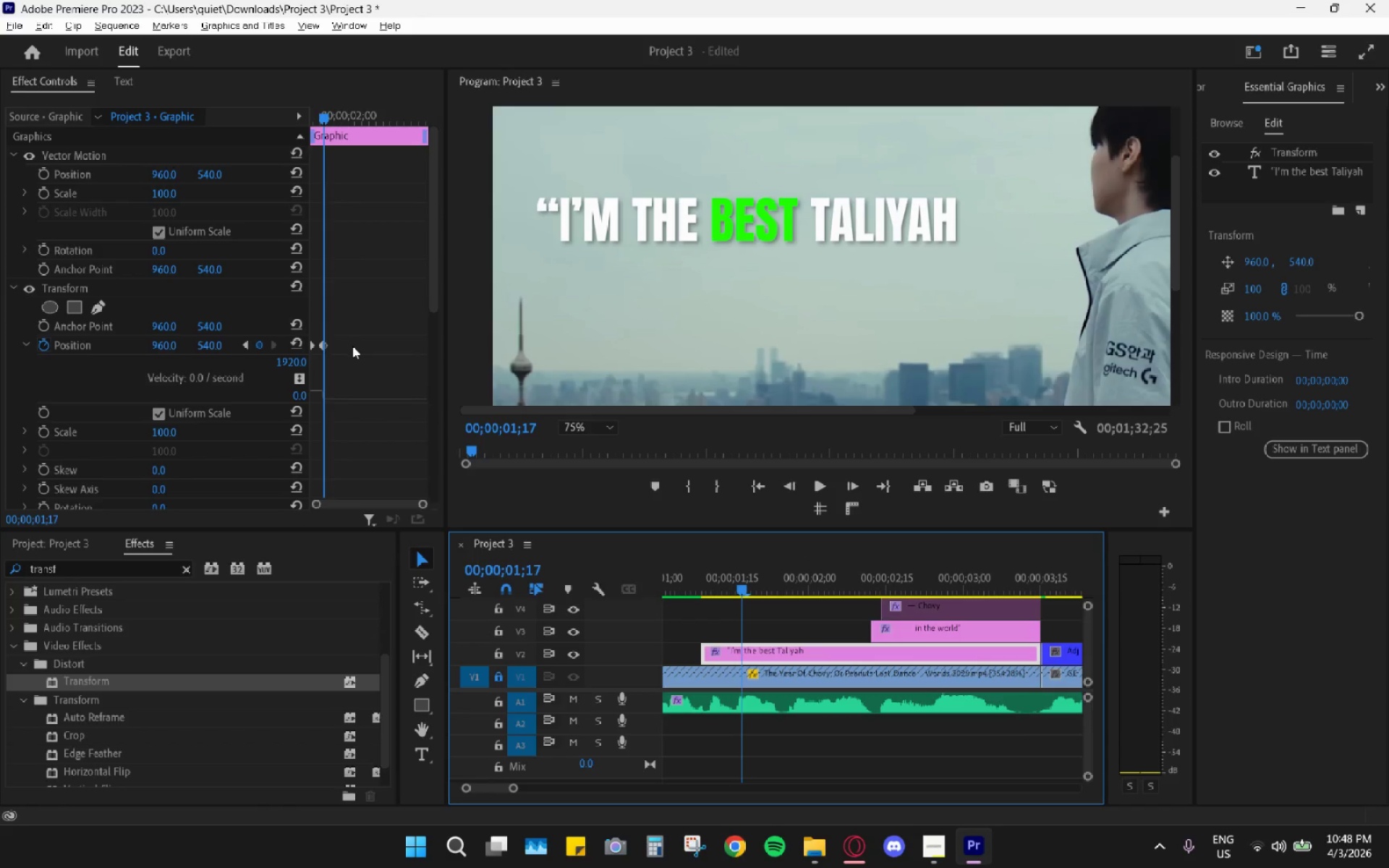 
key(Control+Z)
 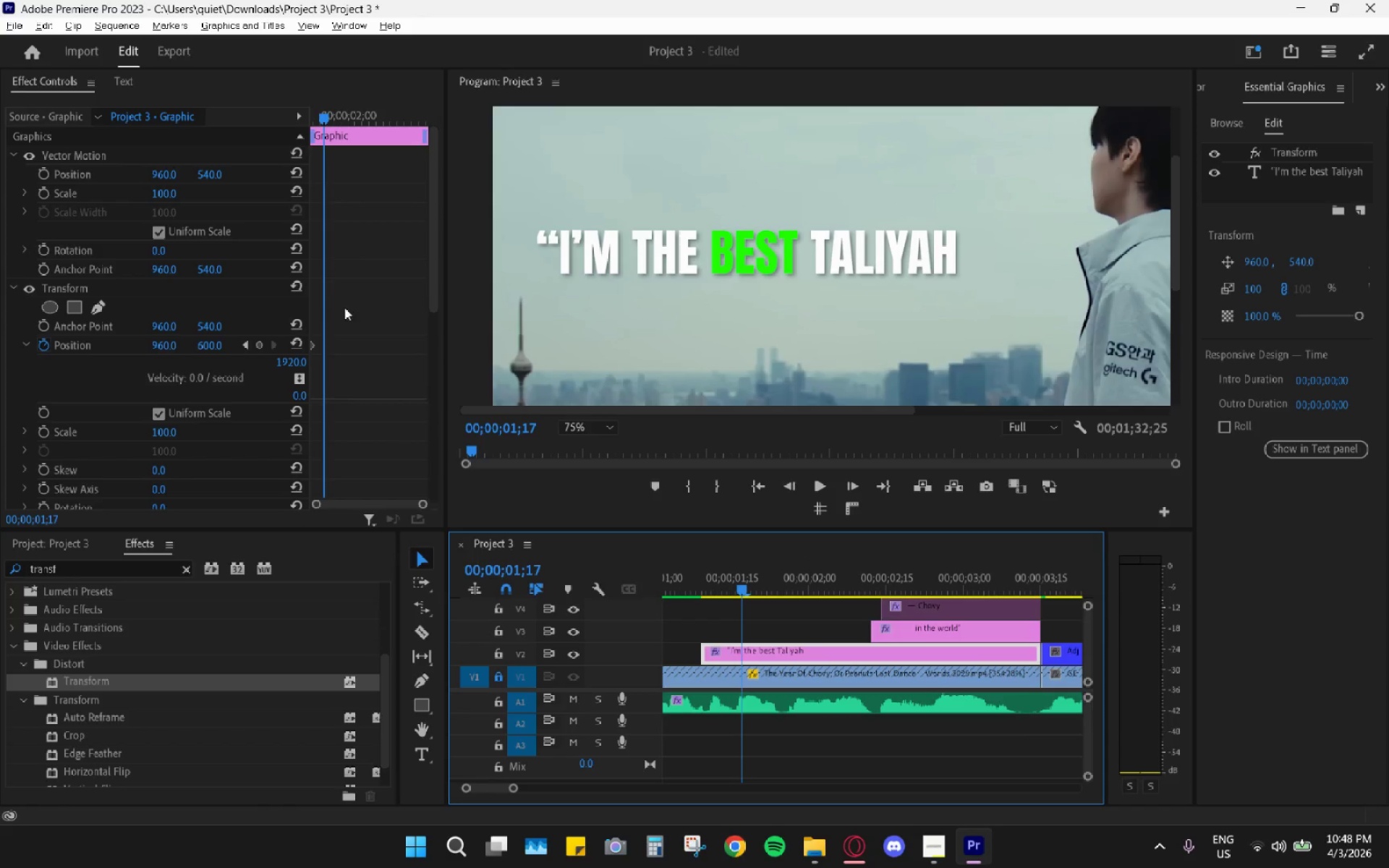 
left_click_drag(start_coordinate=[329, 111], to_coordinate=[296, 126])
 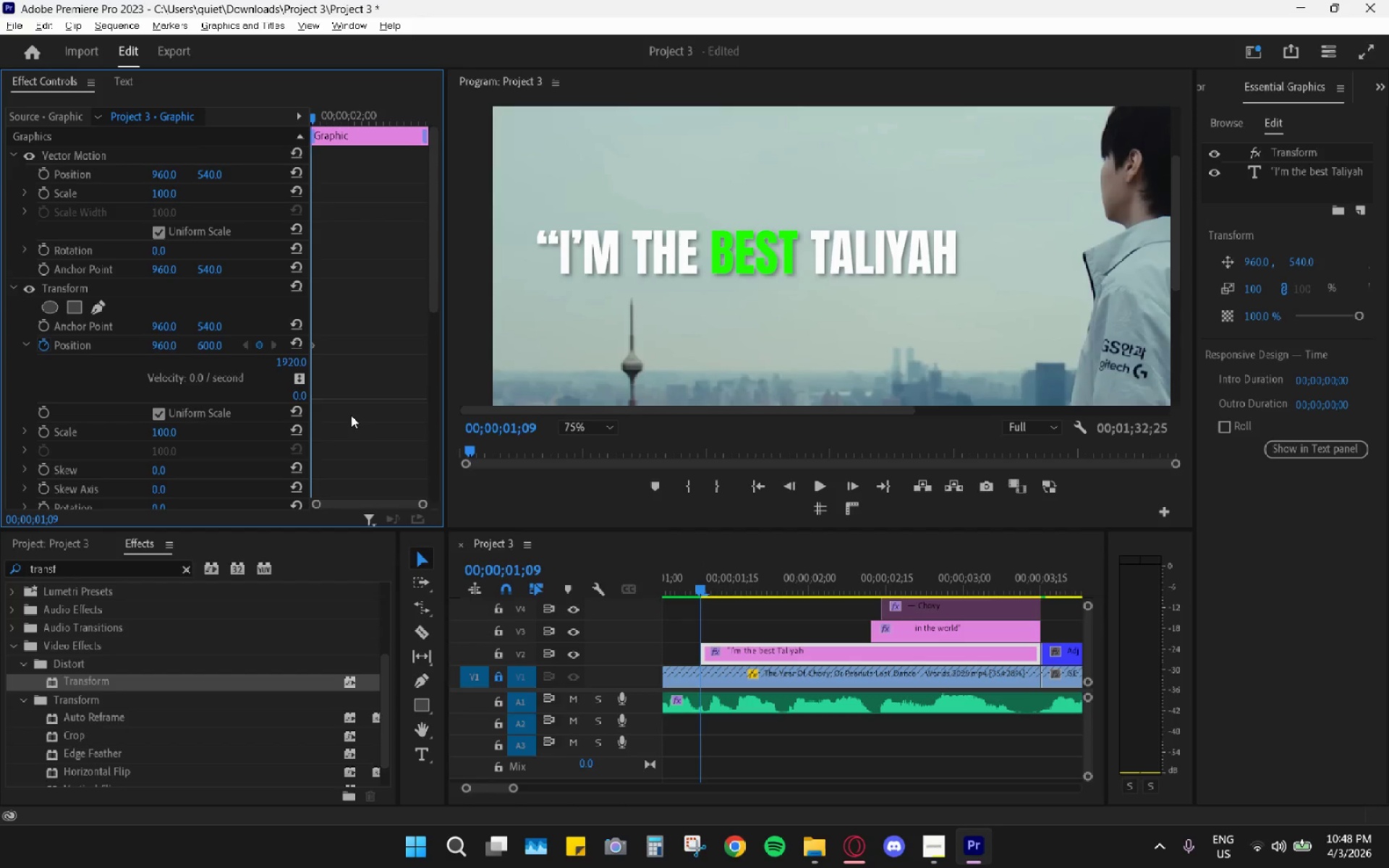 
left_click_drag(start_coordinate=[312, 117], to_coordinate=[323, 122])
 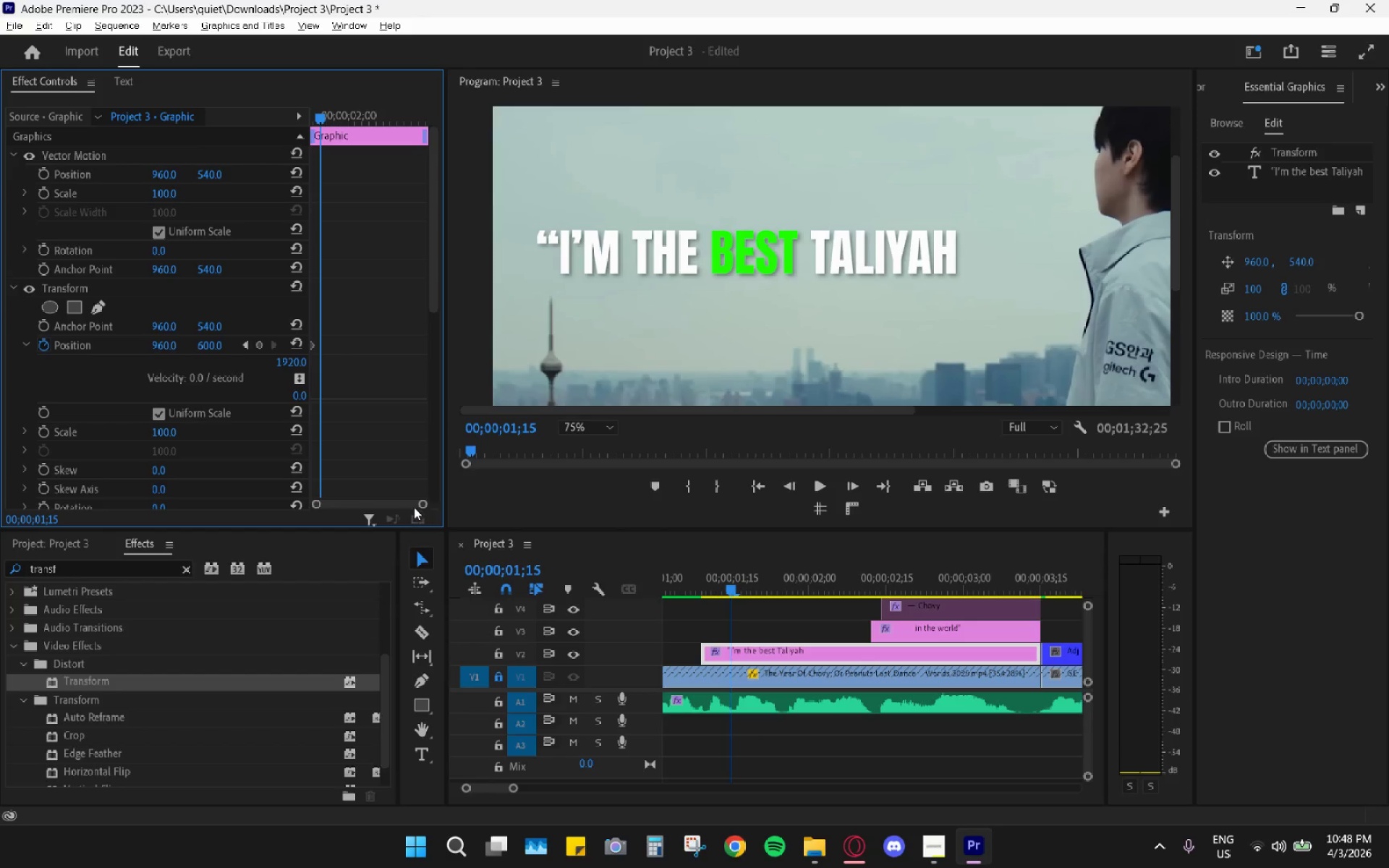 
left_click_drag(start_coordinate=[422, 504], to_coordinate=[383, 500])
 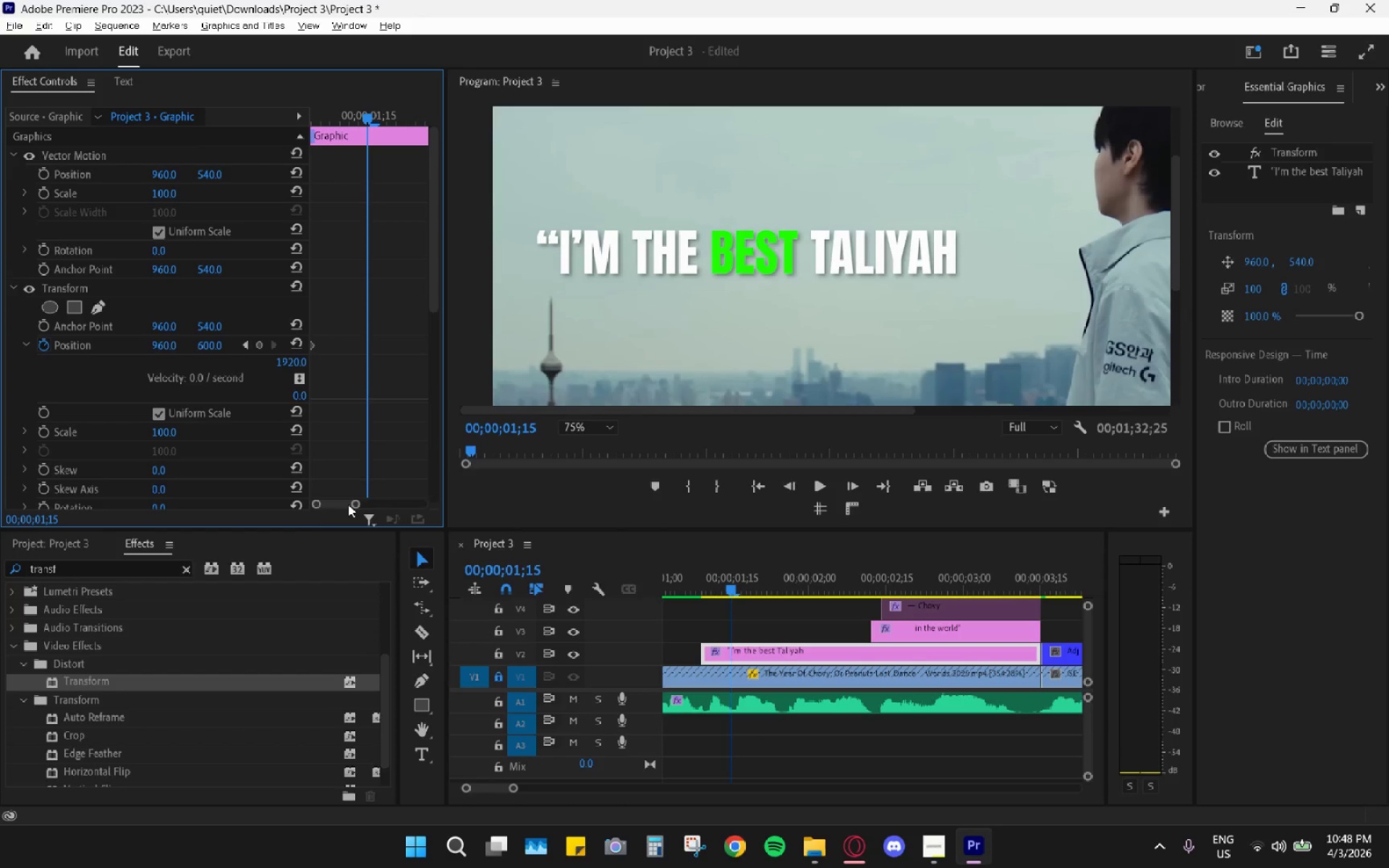 
left_click_drag(start_coordinate=[346, 503], to_coordinate=[284, 506])
 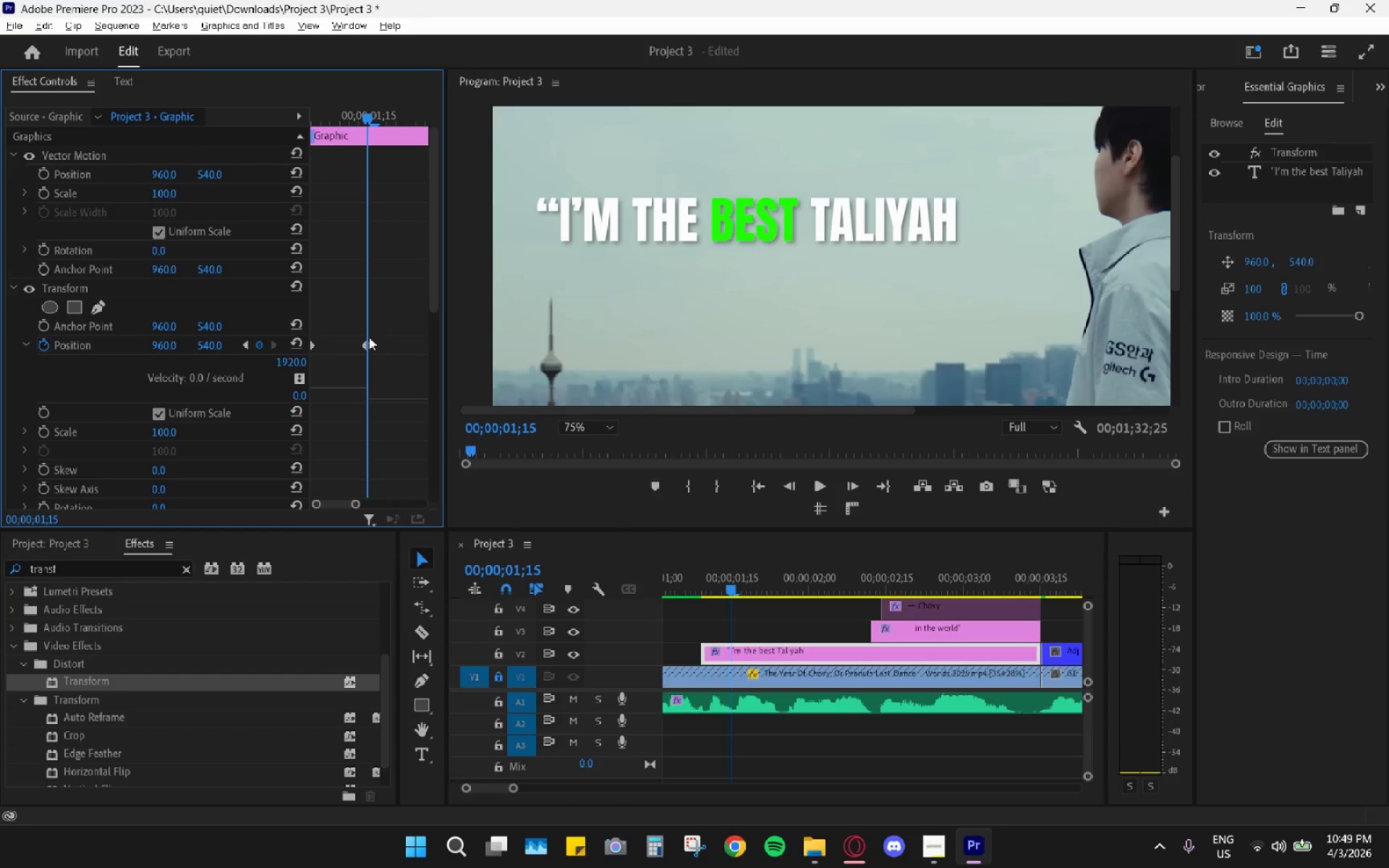 
left_click_drag(start_coordinate=[387, 317], to_coordinate=[313, 365])
 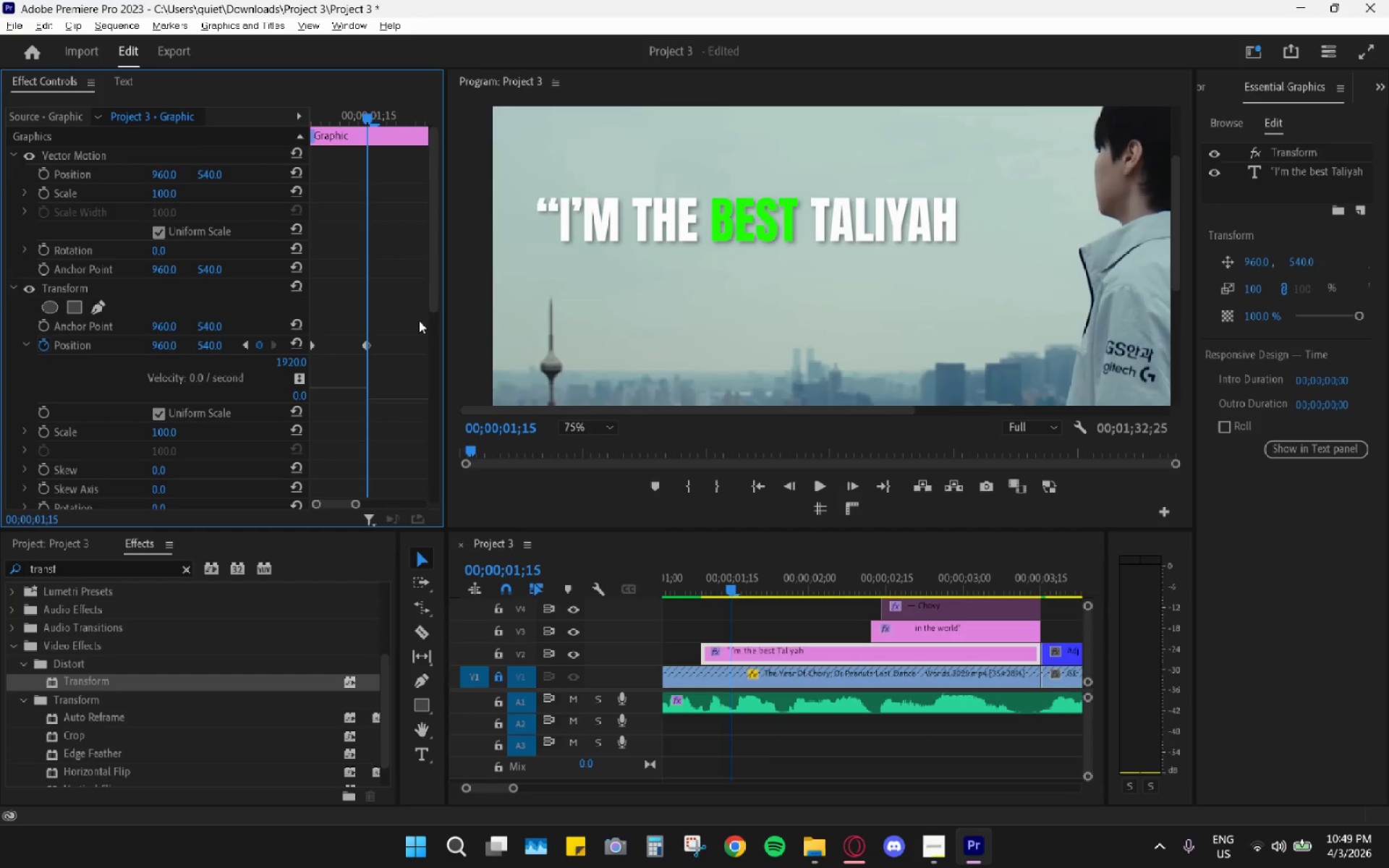 
left_click_drag(start_coordinate=[406, 314], to_coordinate=[276, 356])
 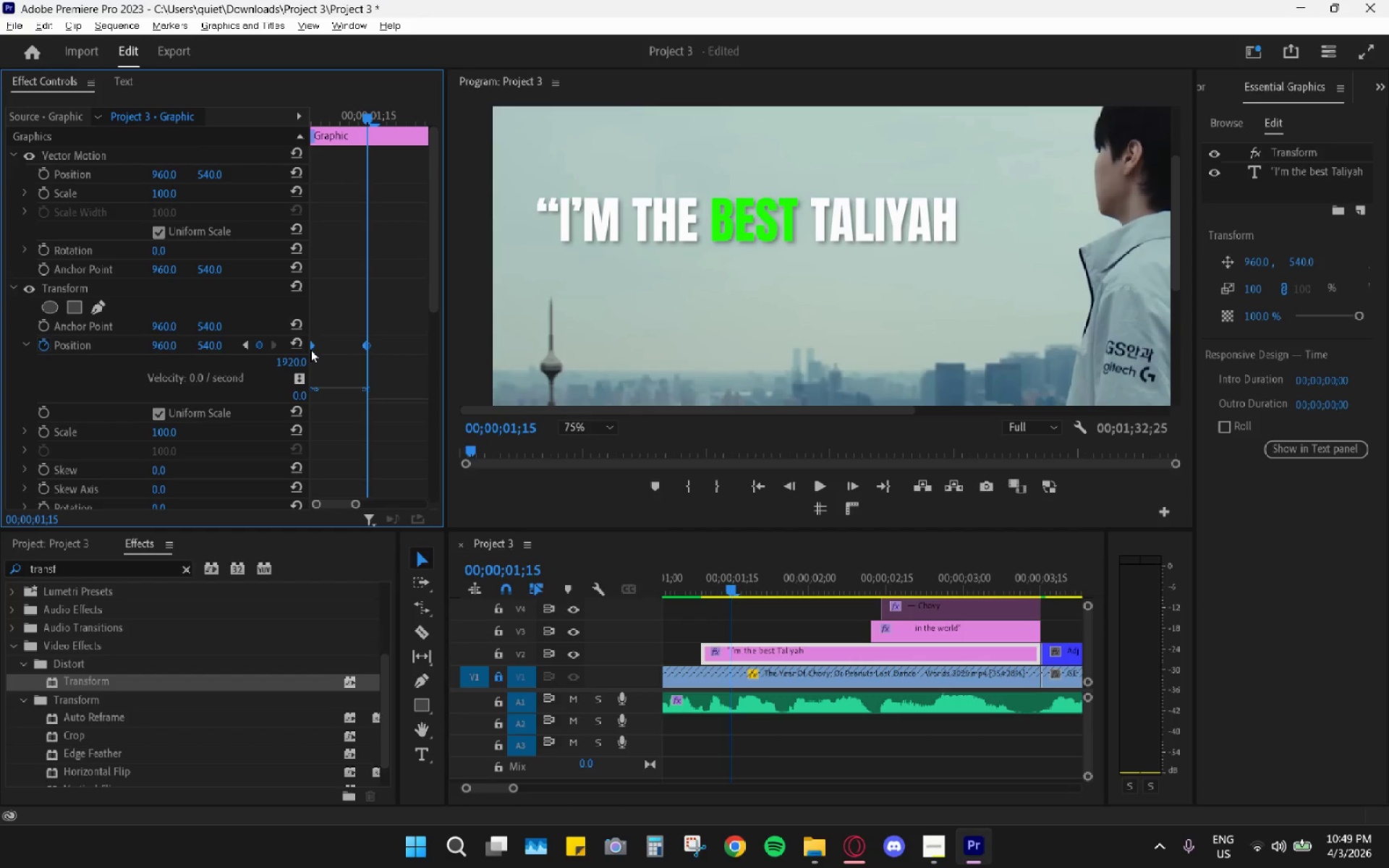 
right_click([310, 347])
 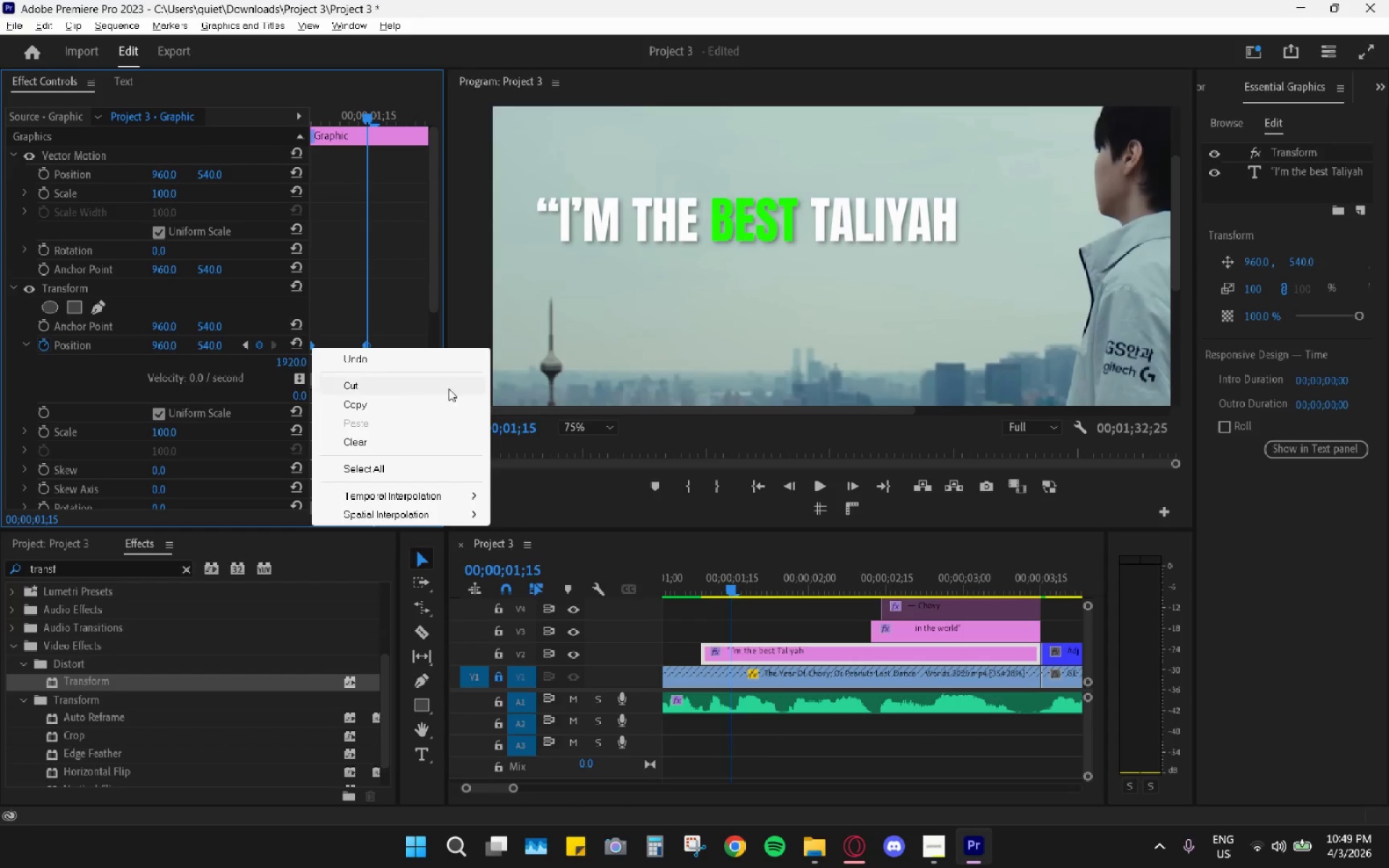 
key(Alt+AltLeft)
 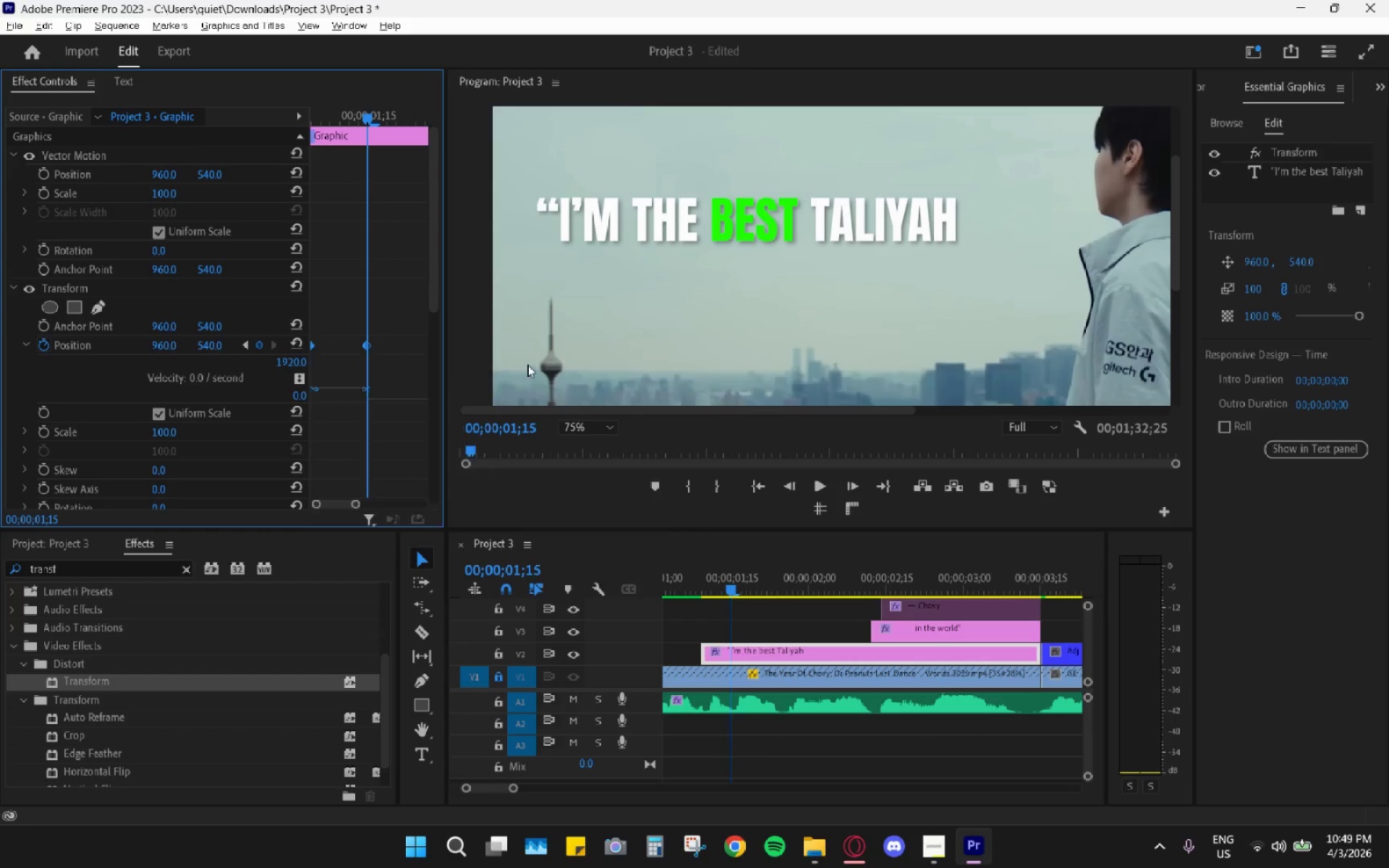 
key(Alt+Tab)
 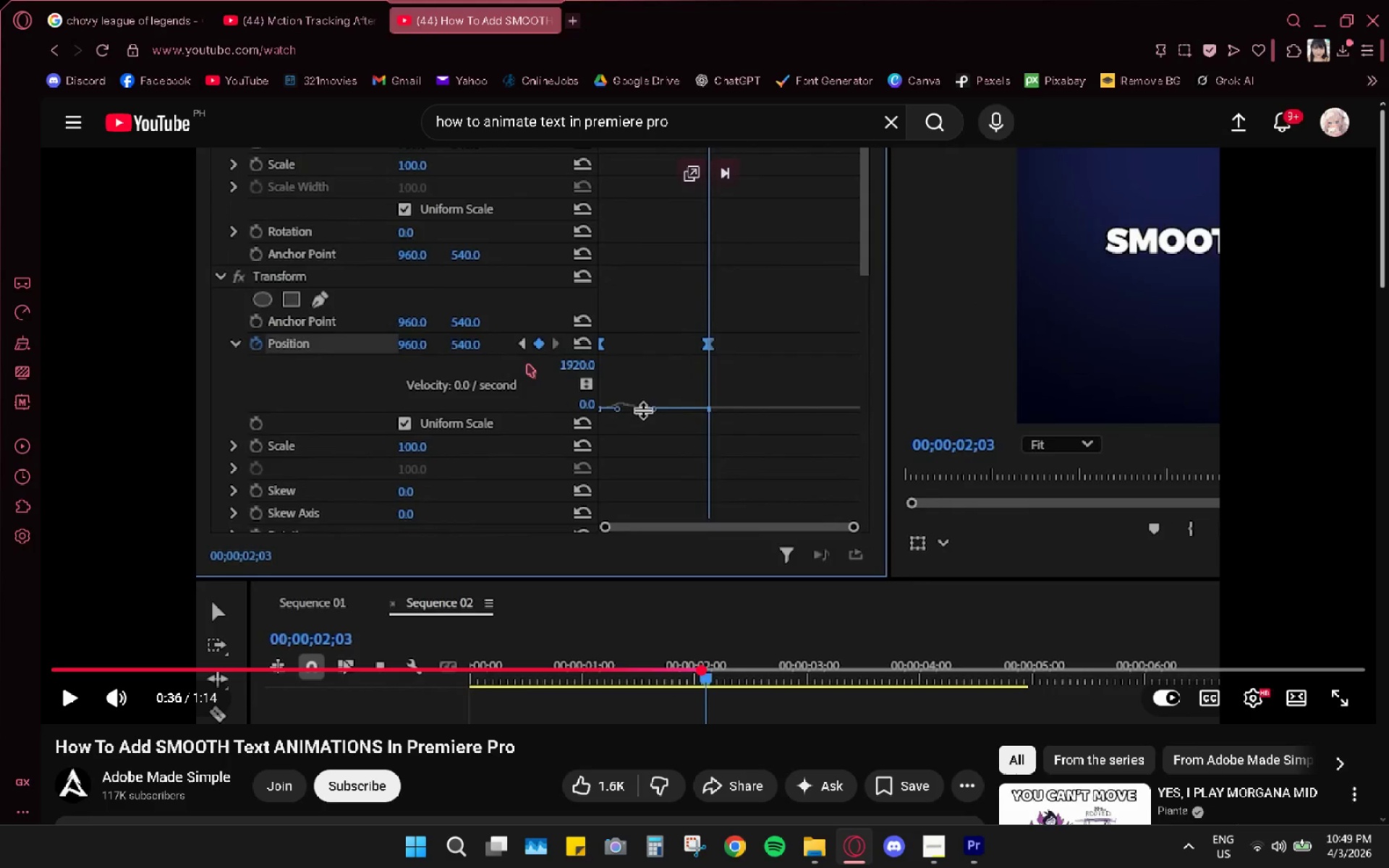 
key(ArrowLeft)
 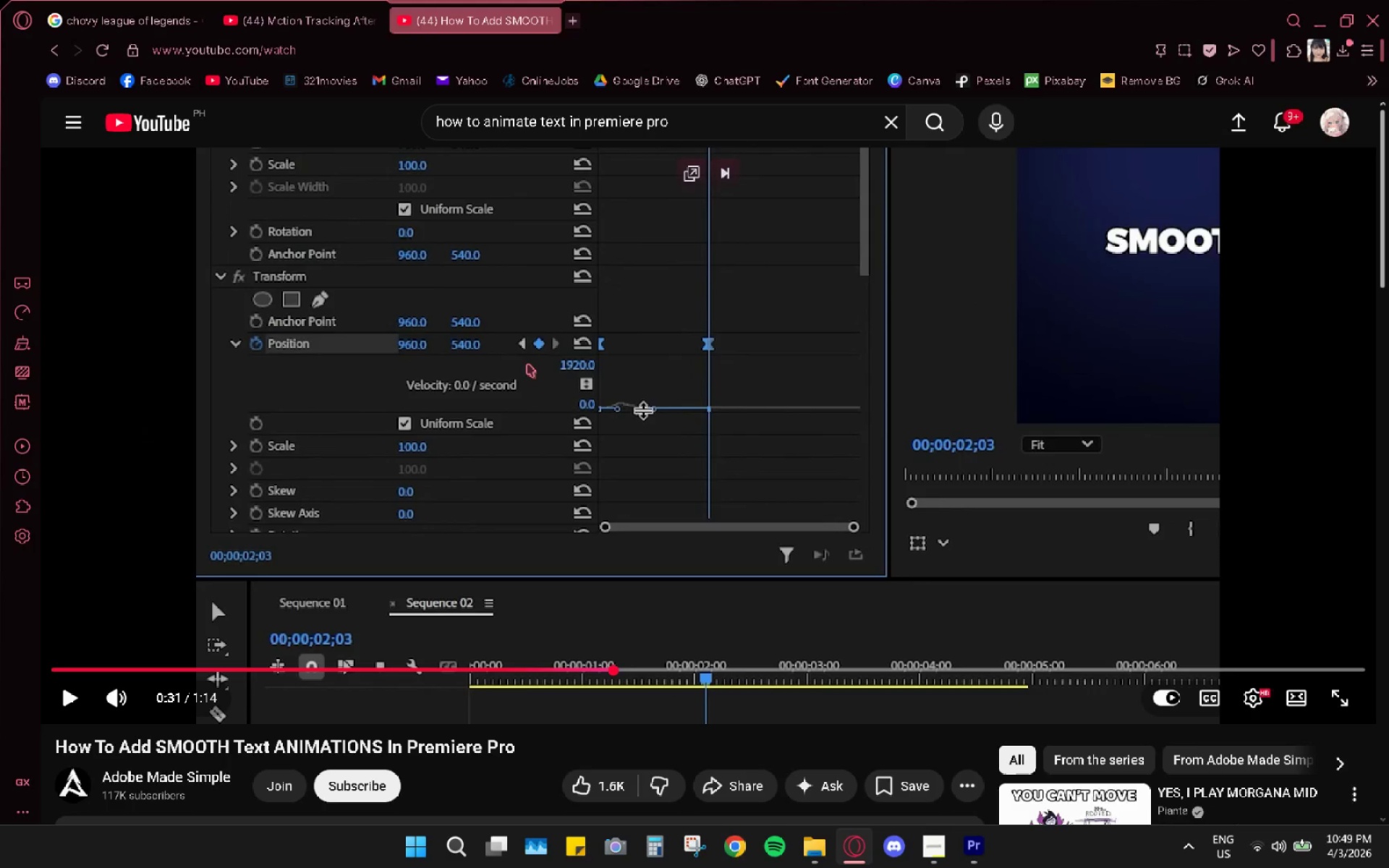 
key(ArrowLeft)
 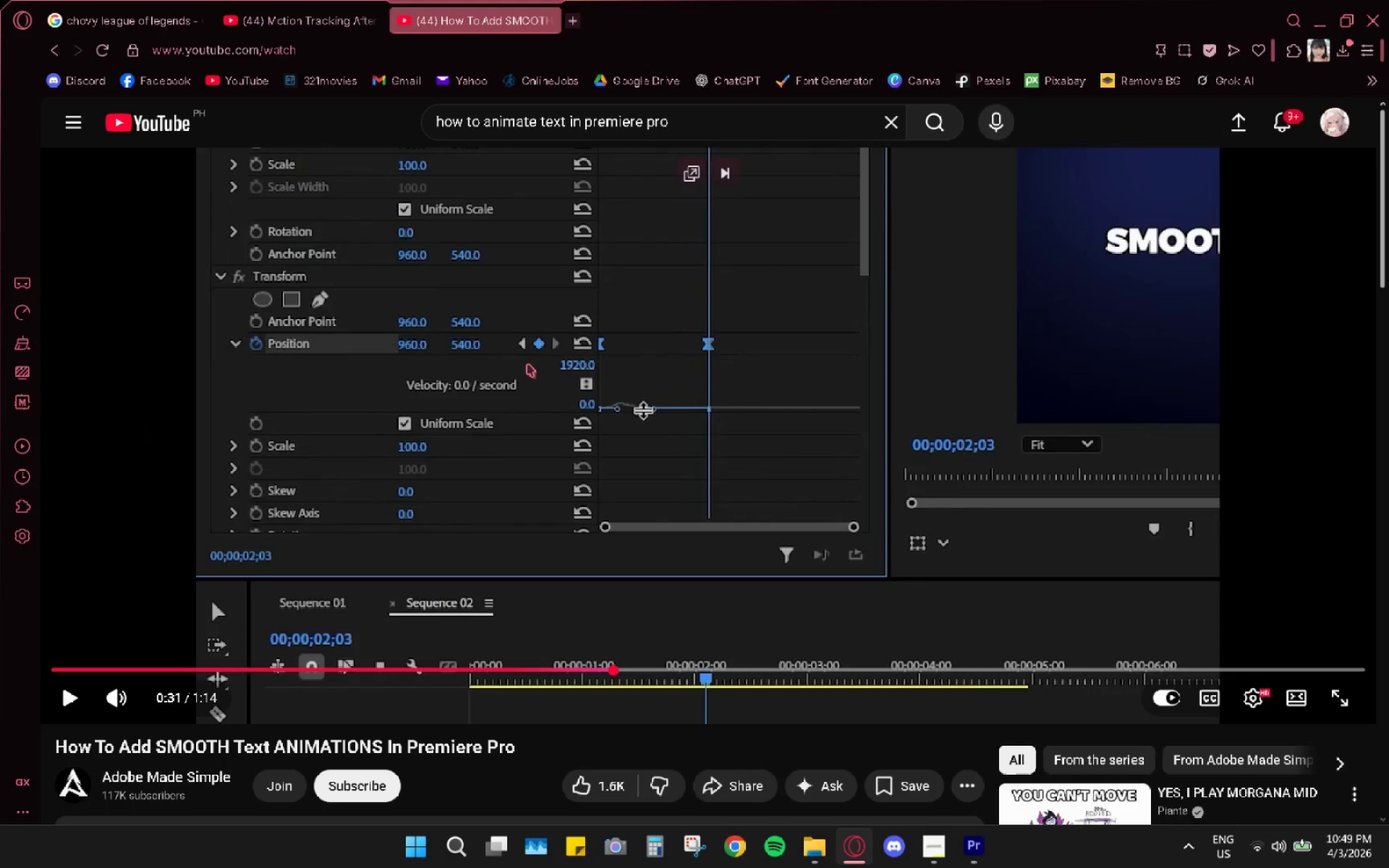 
key(ArrowLeft)
 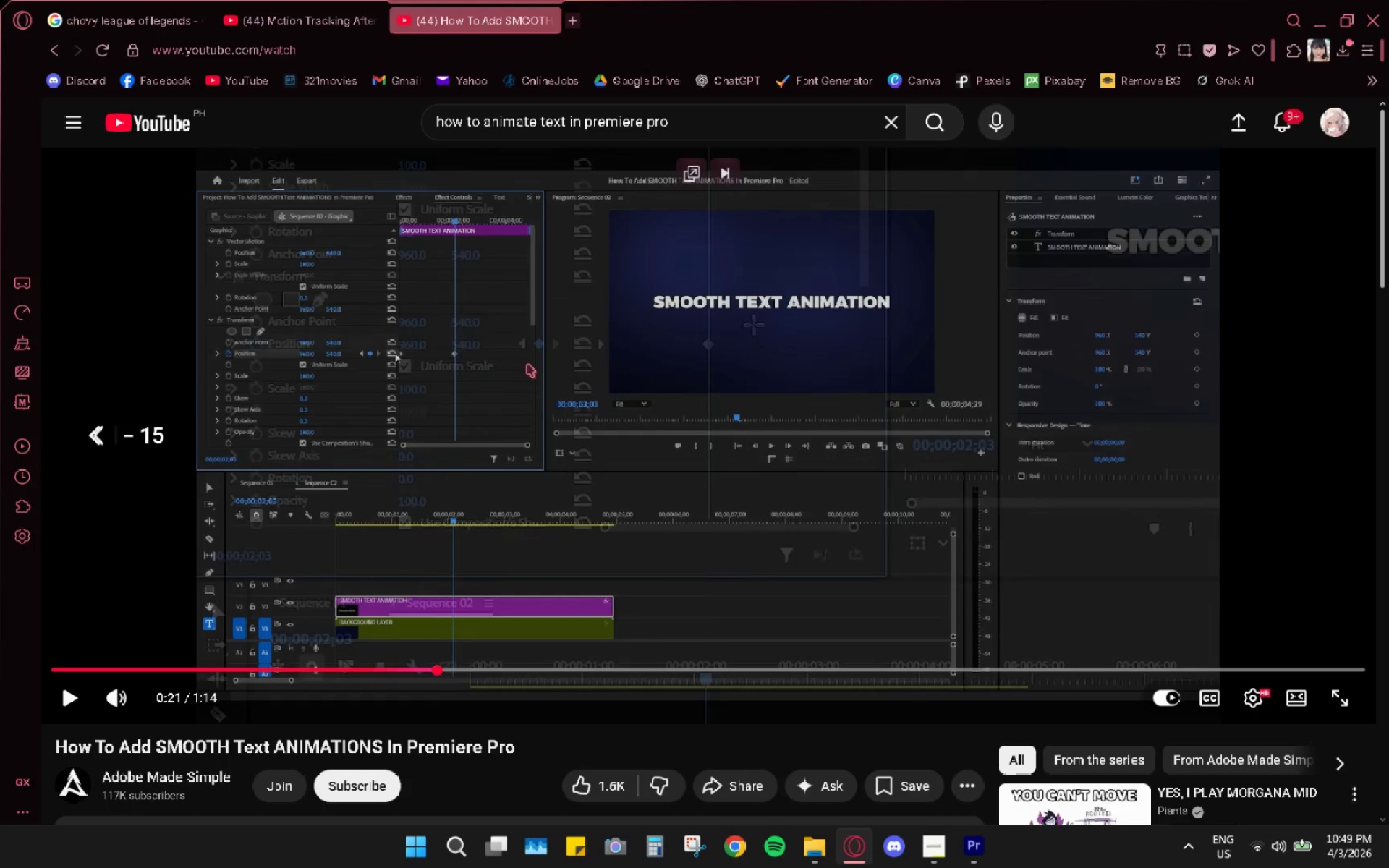 
key(ArrowLeft)
 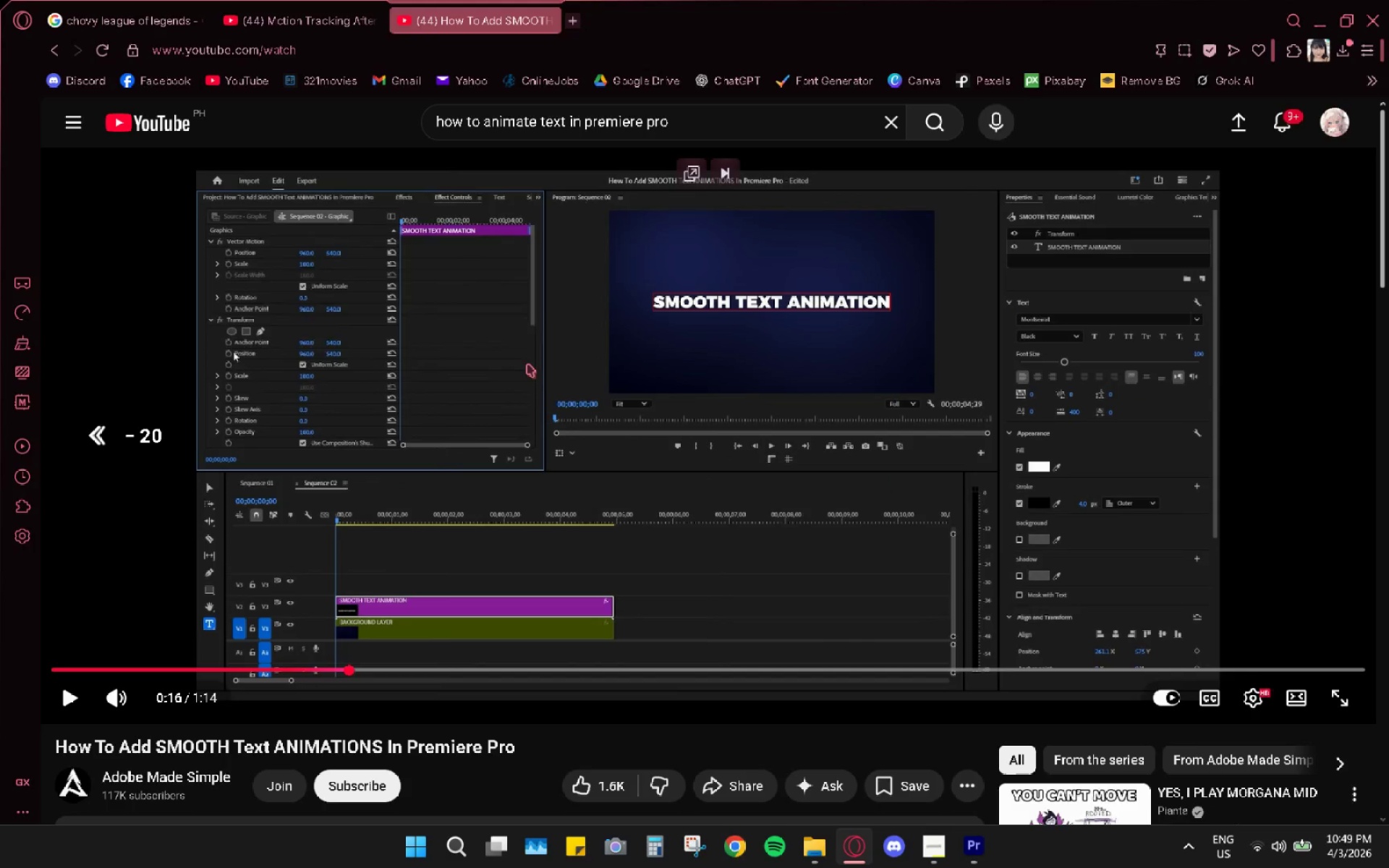 
key(ArrowLeft)
 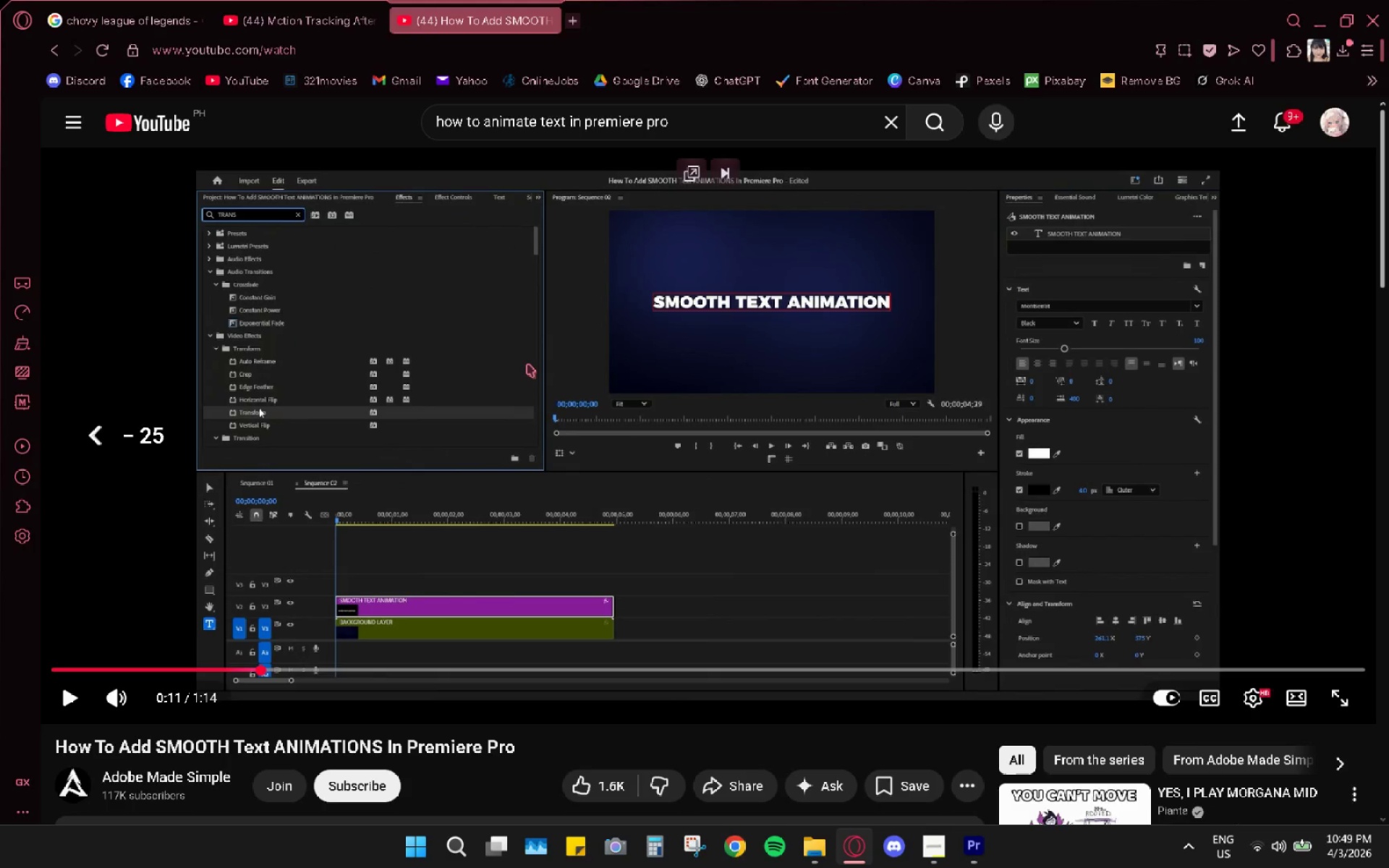 
key(Space)
 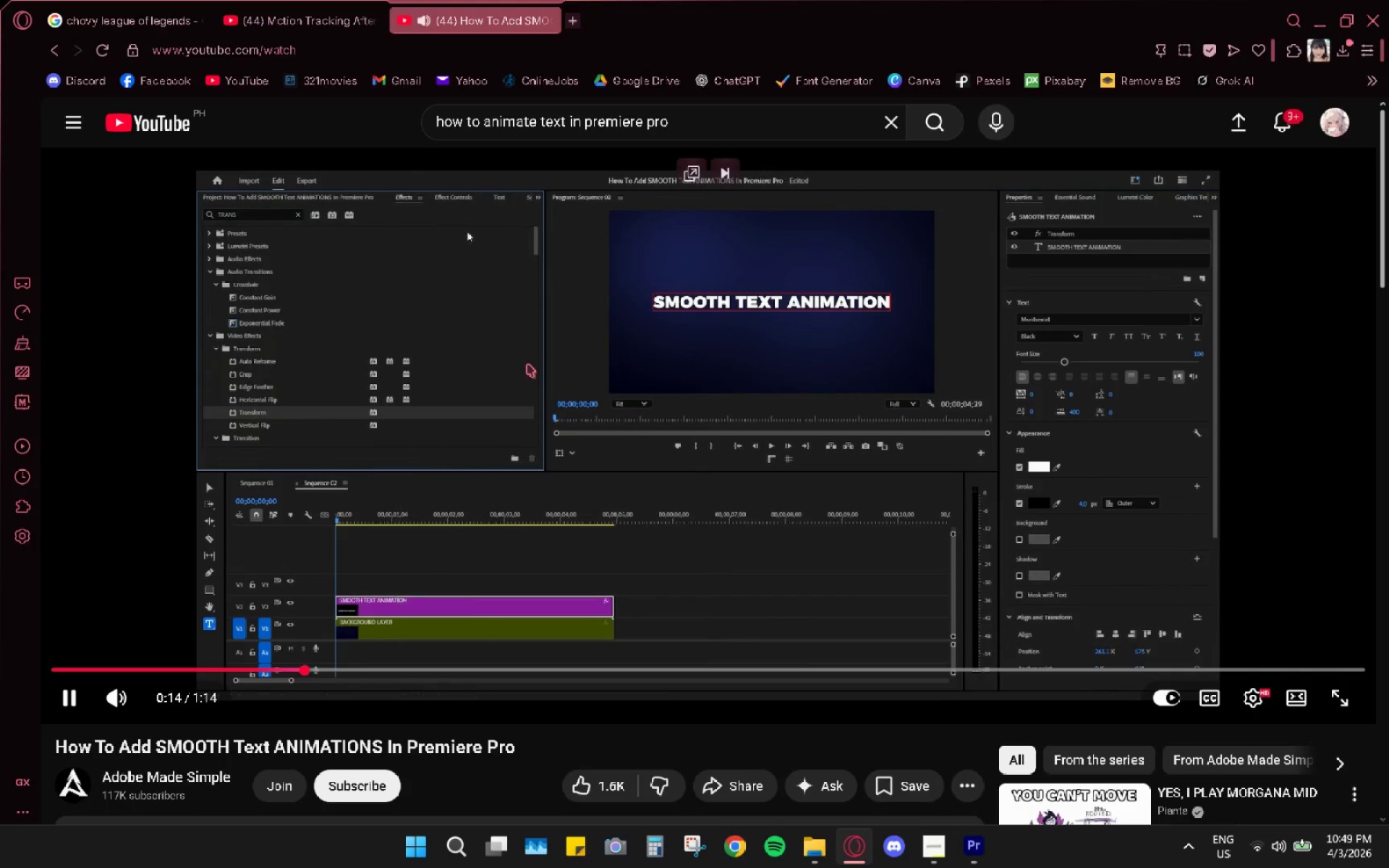 
key(Alt+AltLeft)
 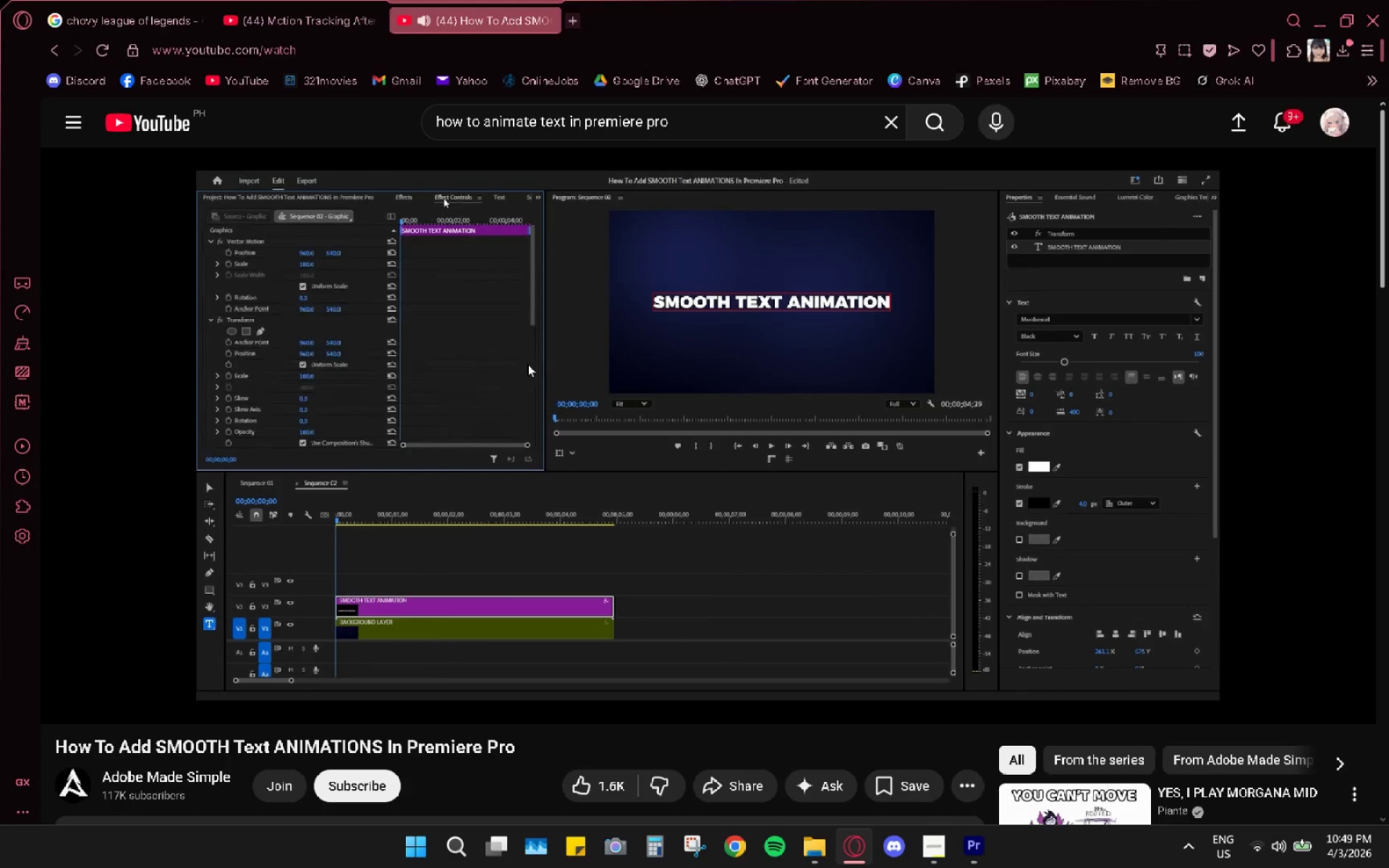 
key(Alt+Tab)
 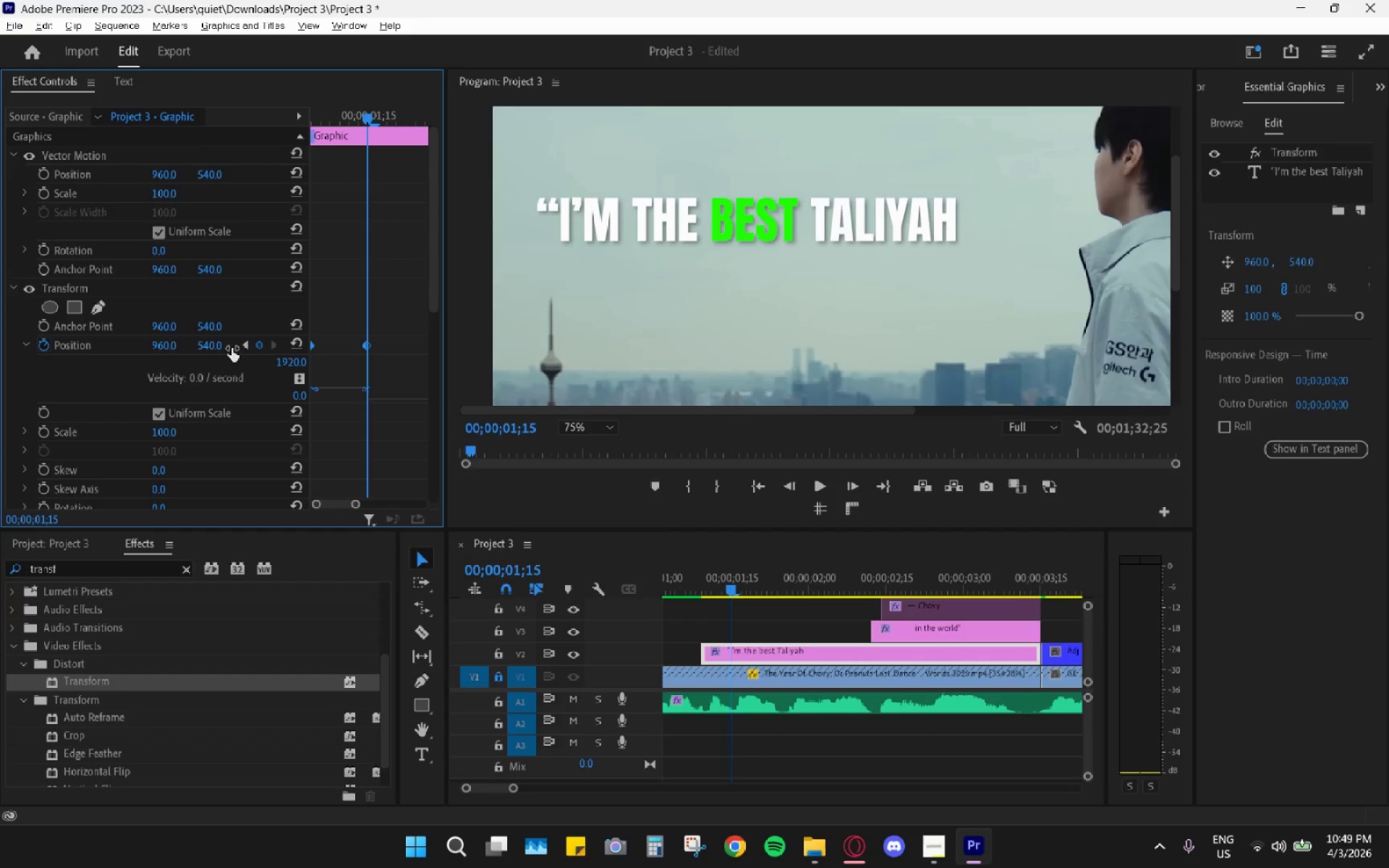 
key(Alt+AltLeft)
 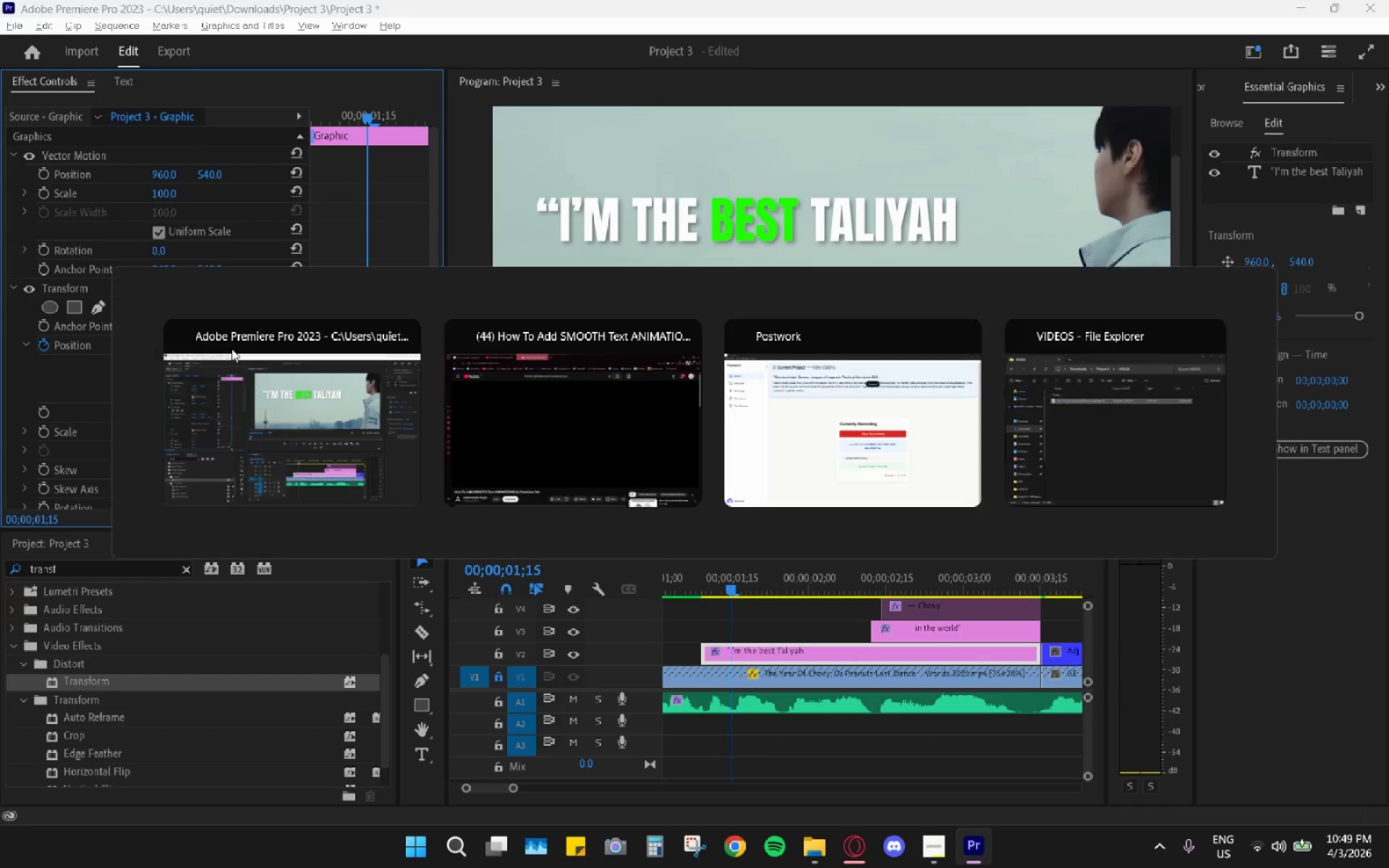 
key(Alt+Tab)
 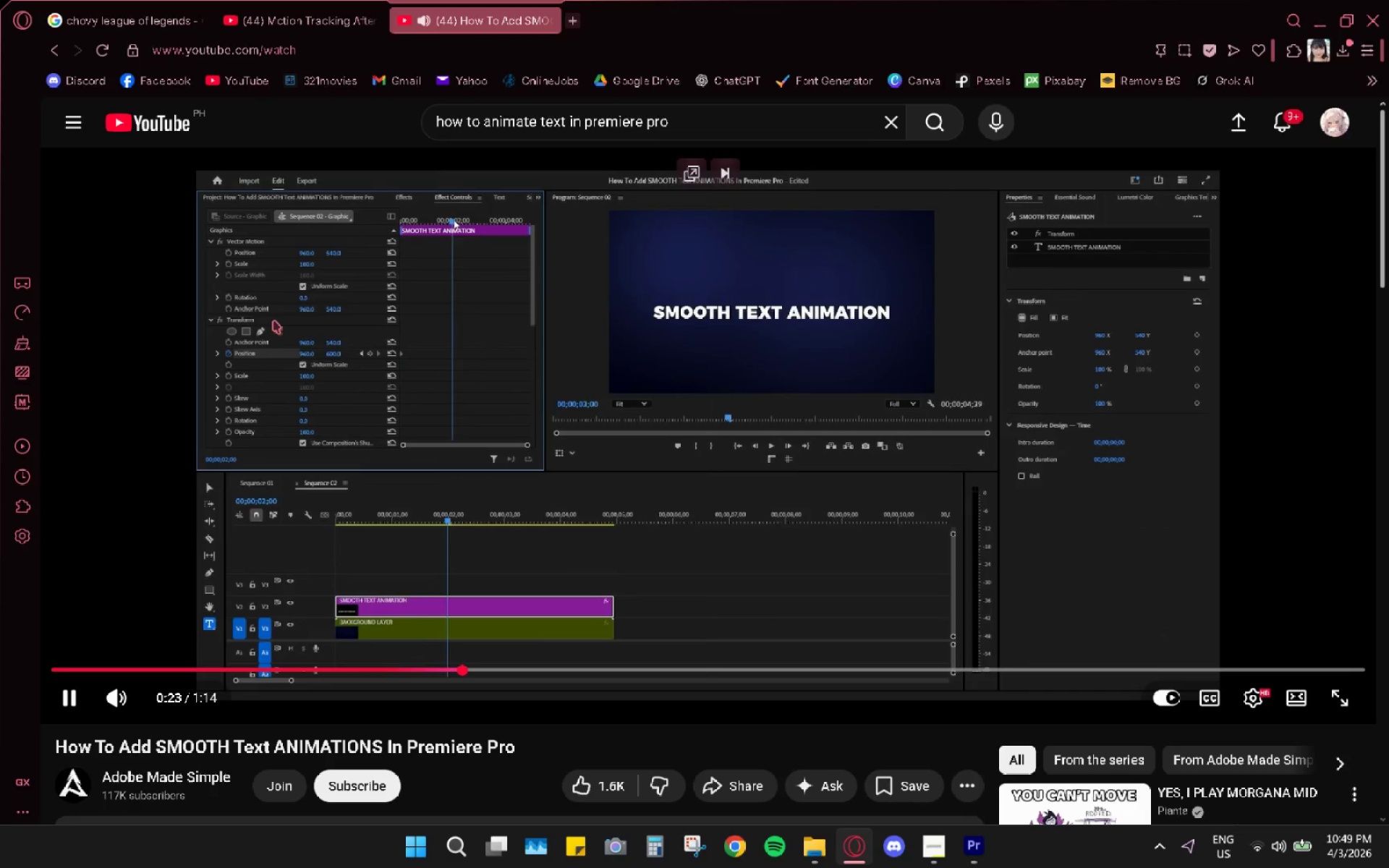 
wait(11.06)
 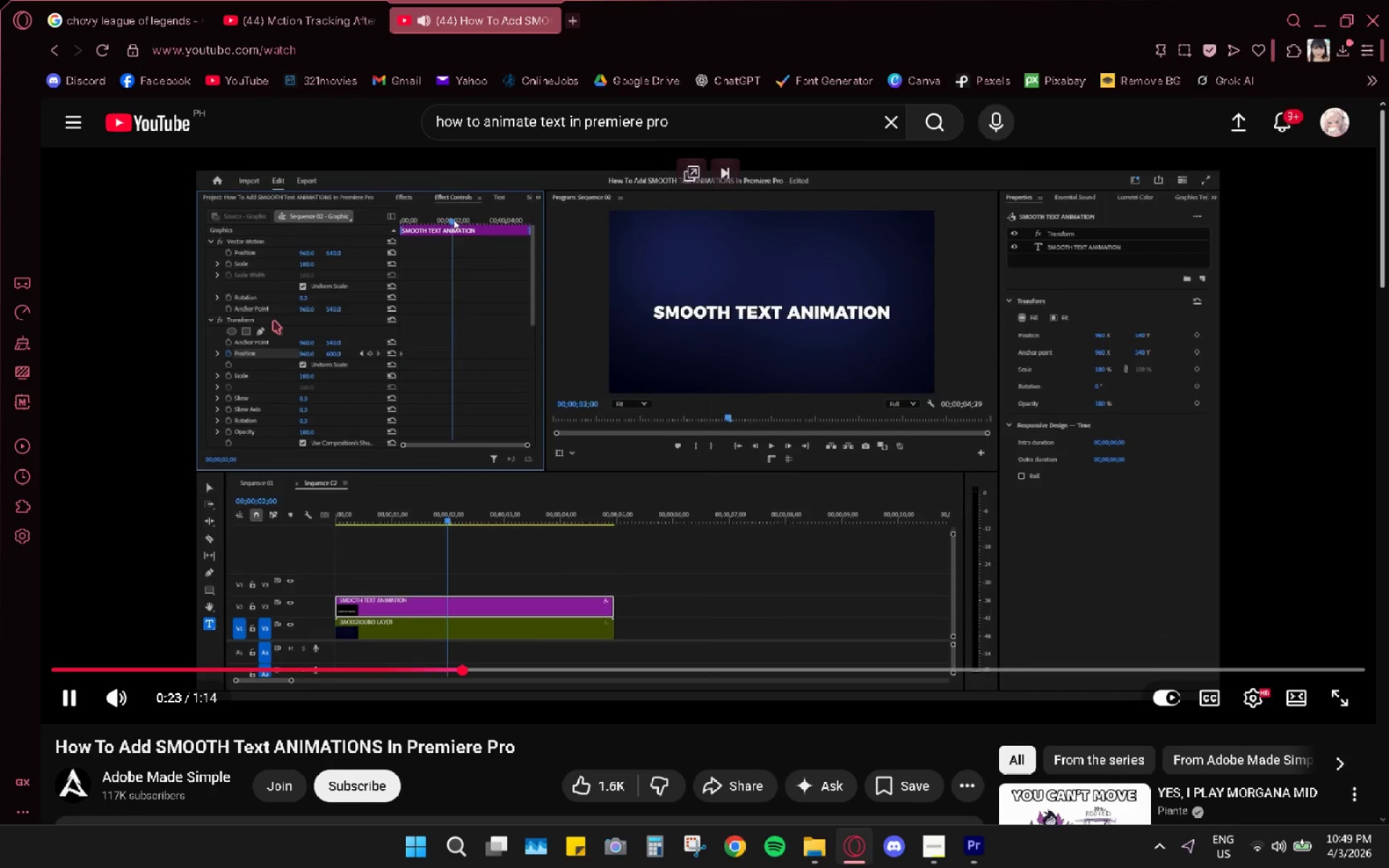 
key(Space)
 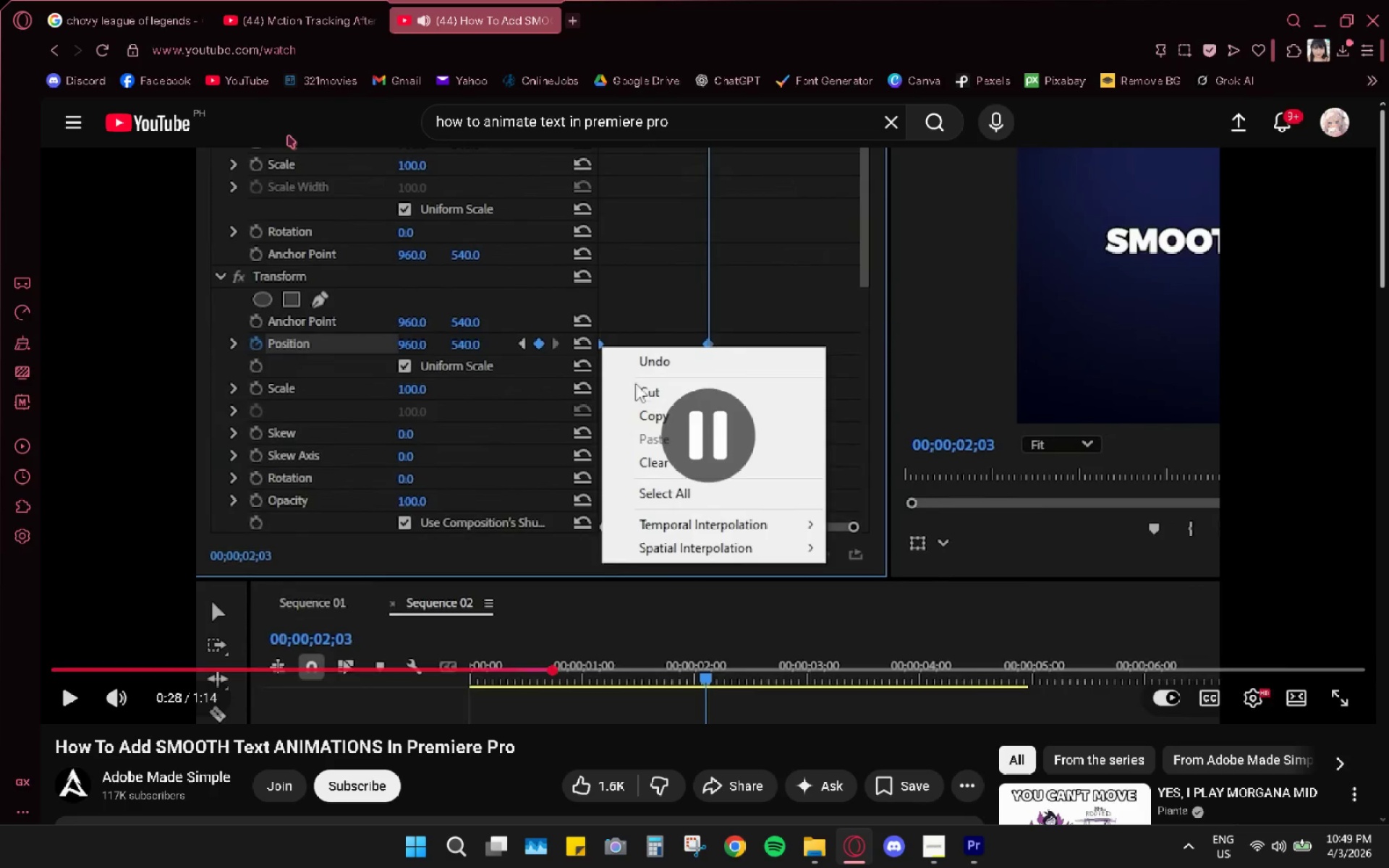 
key(Alt+AltLeft)
 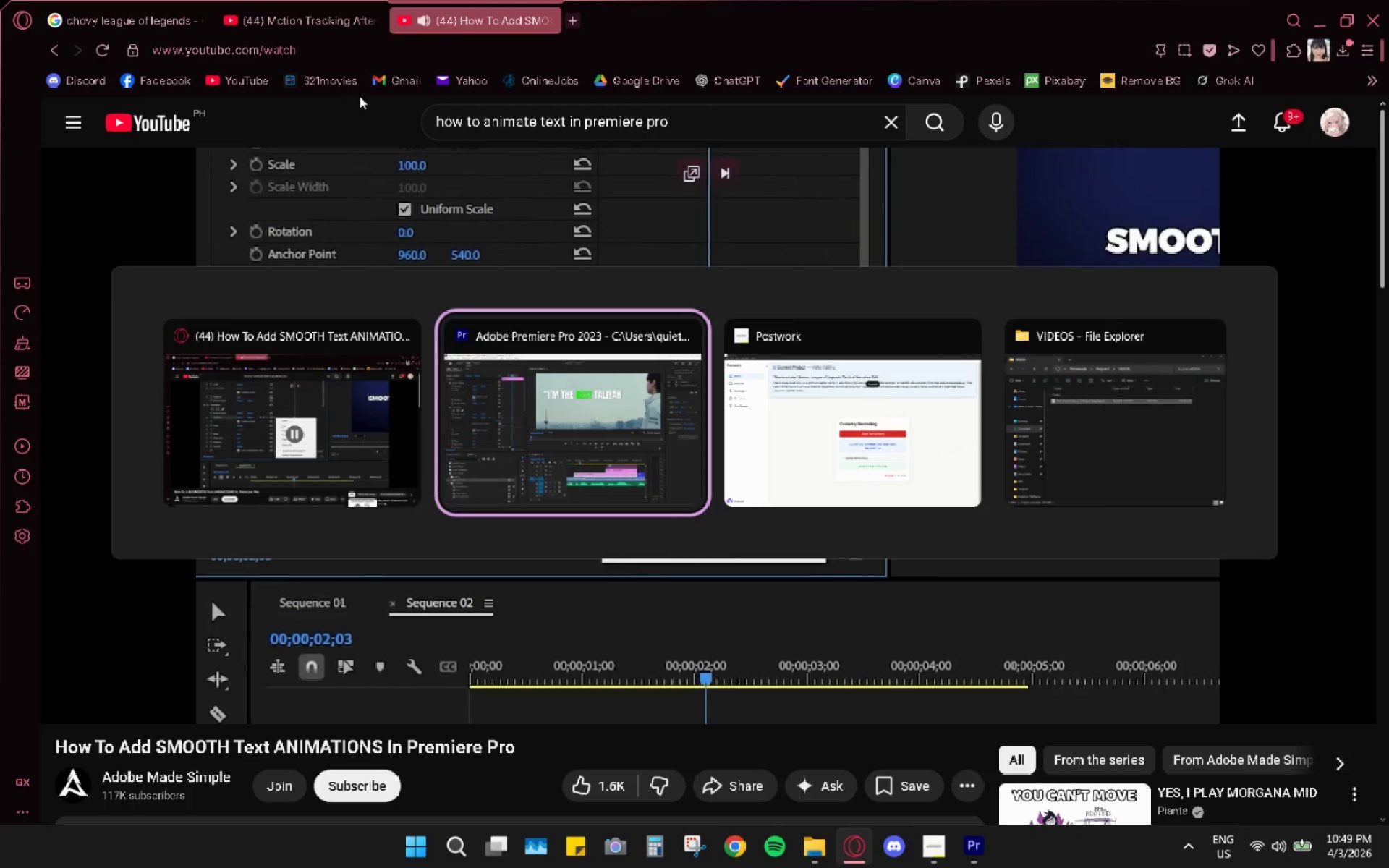 
key(Alt+Tab)
 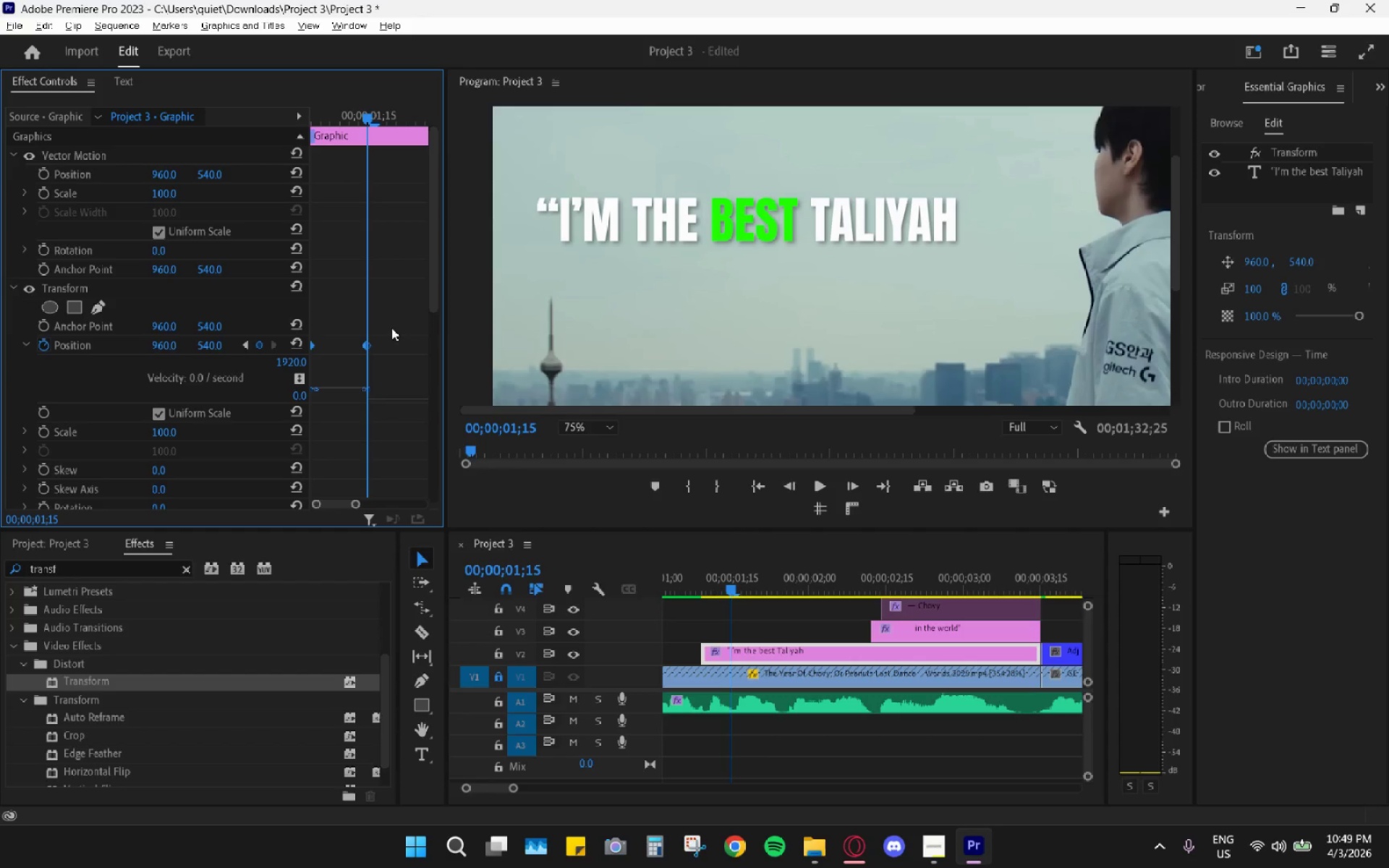 
left_click_drag(start_coordinate=[399, 315], to_coordinate=[275, 357])
 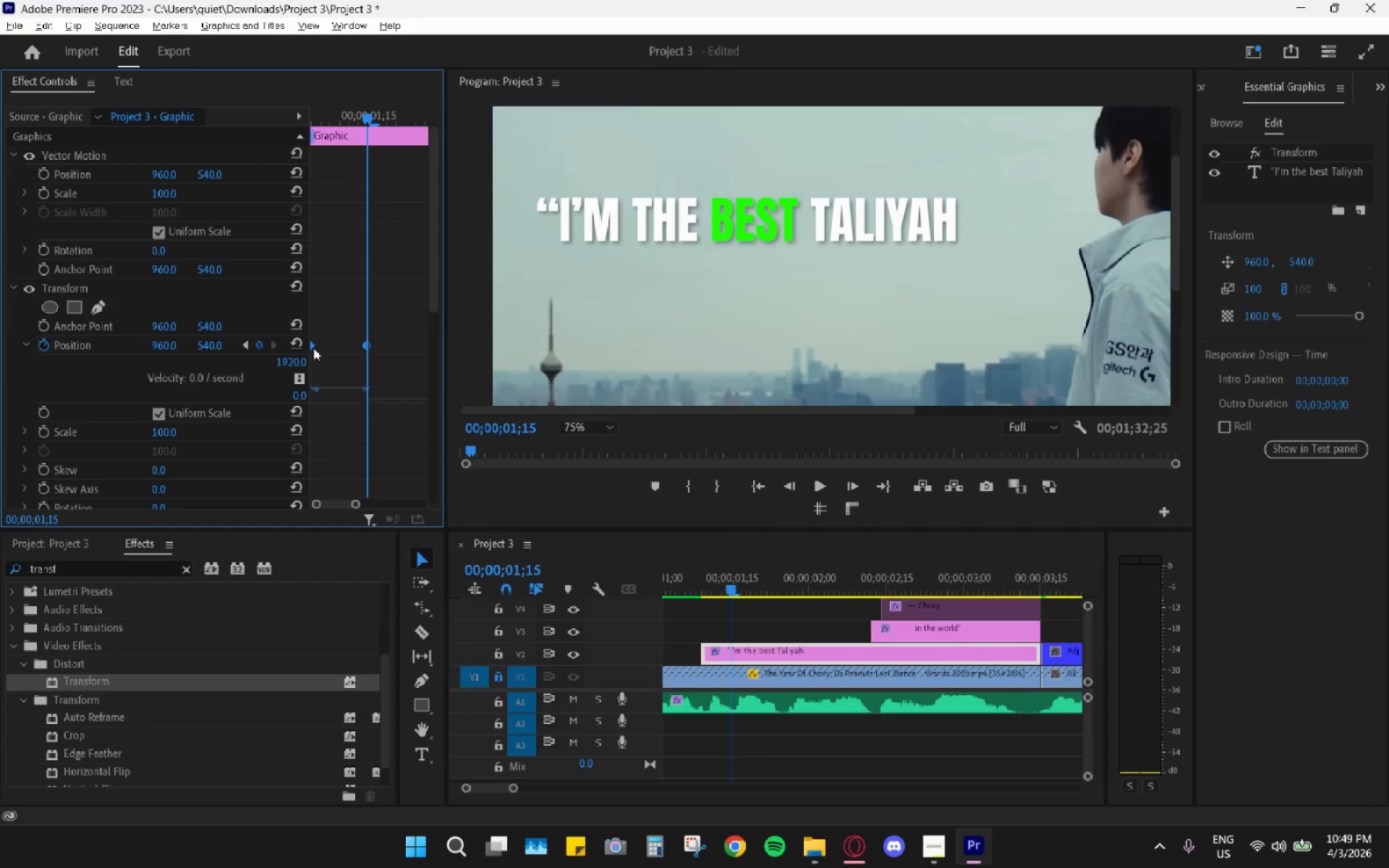 
right_click([313, 348])
 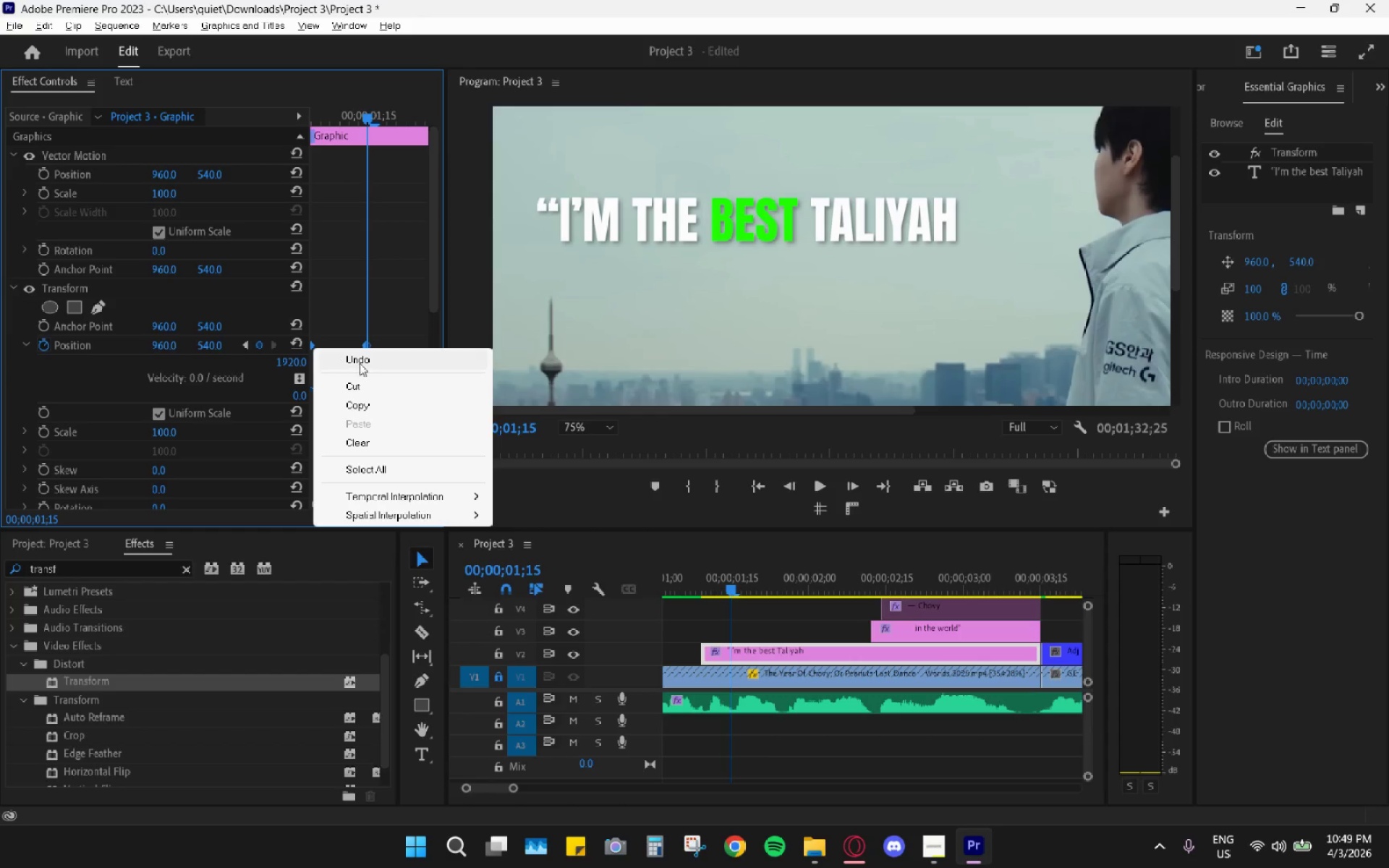 
key(Alt+AltLeft)
 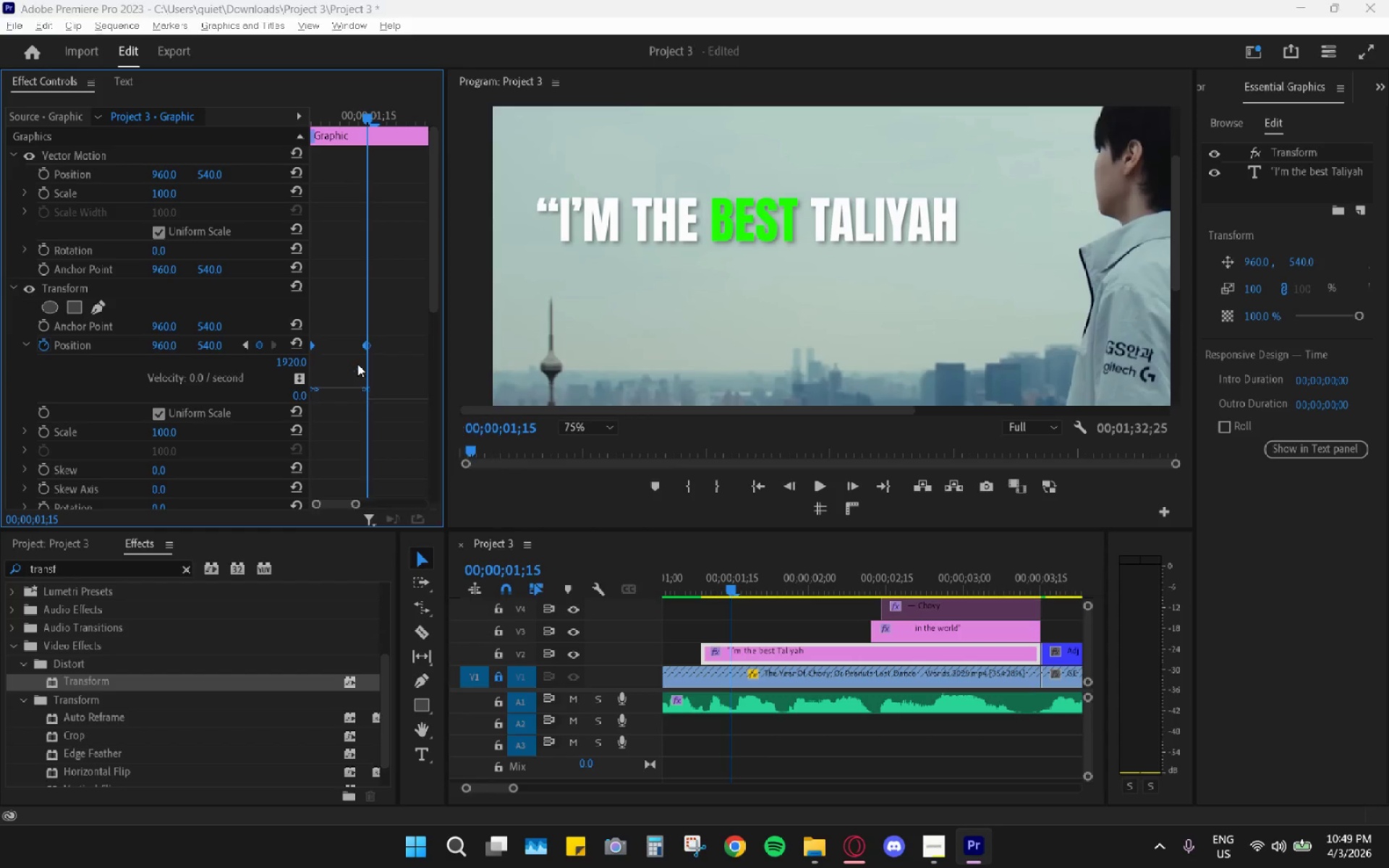 
key(Alt+Tab)
 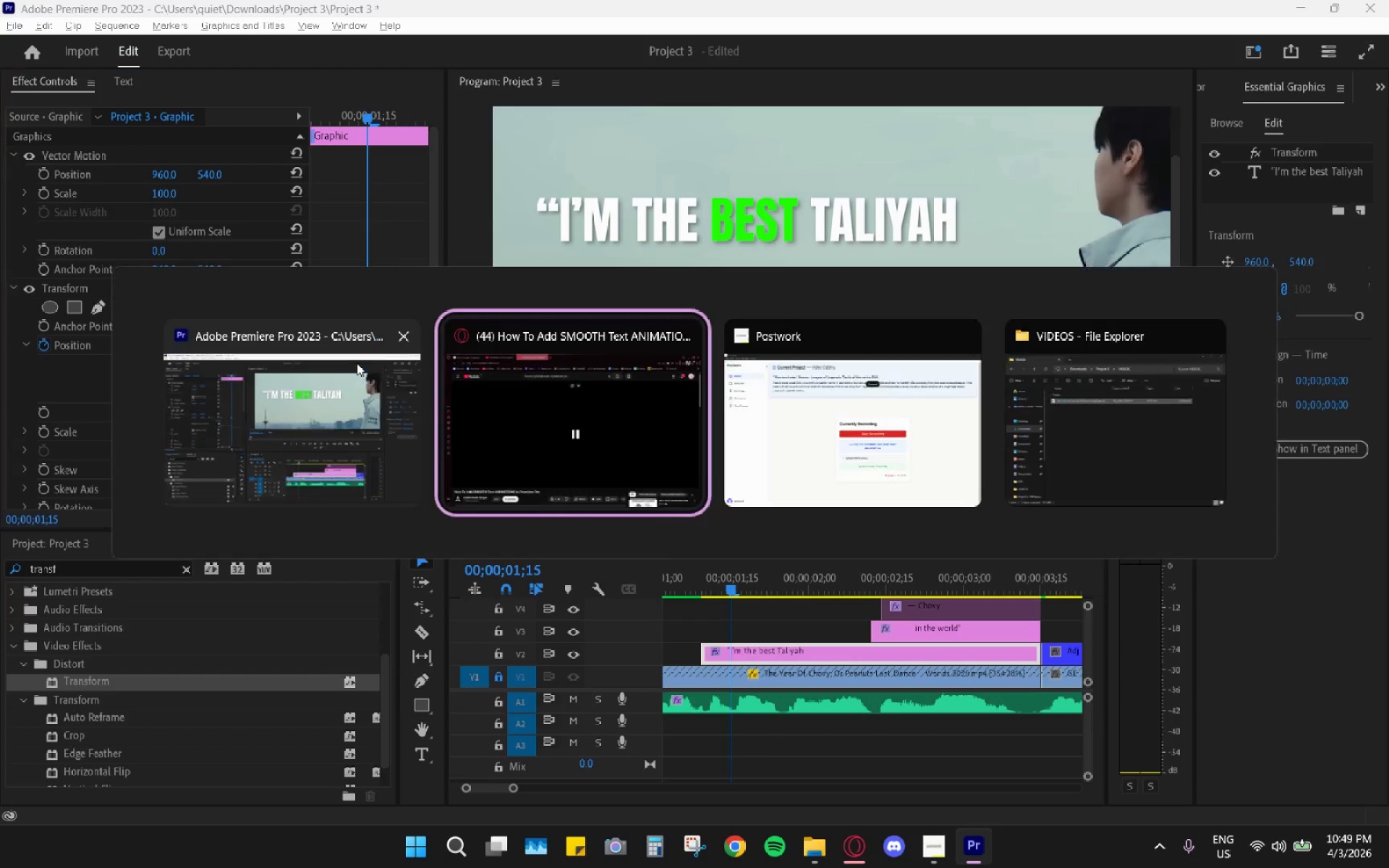 
key(Space)
 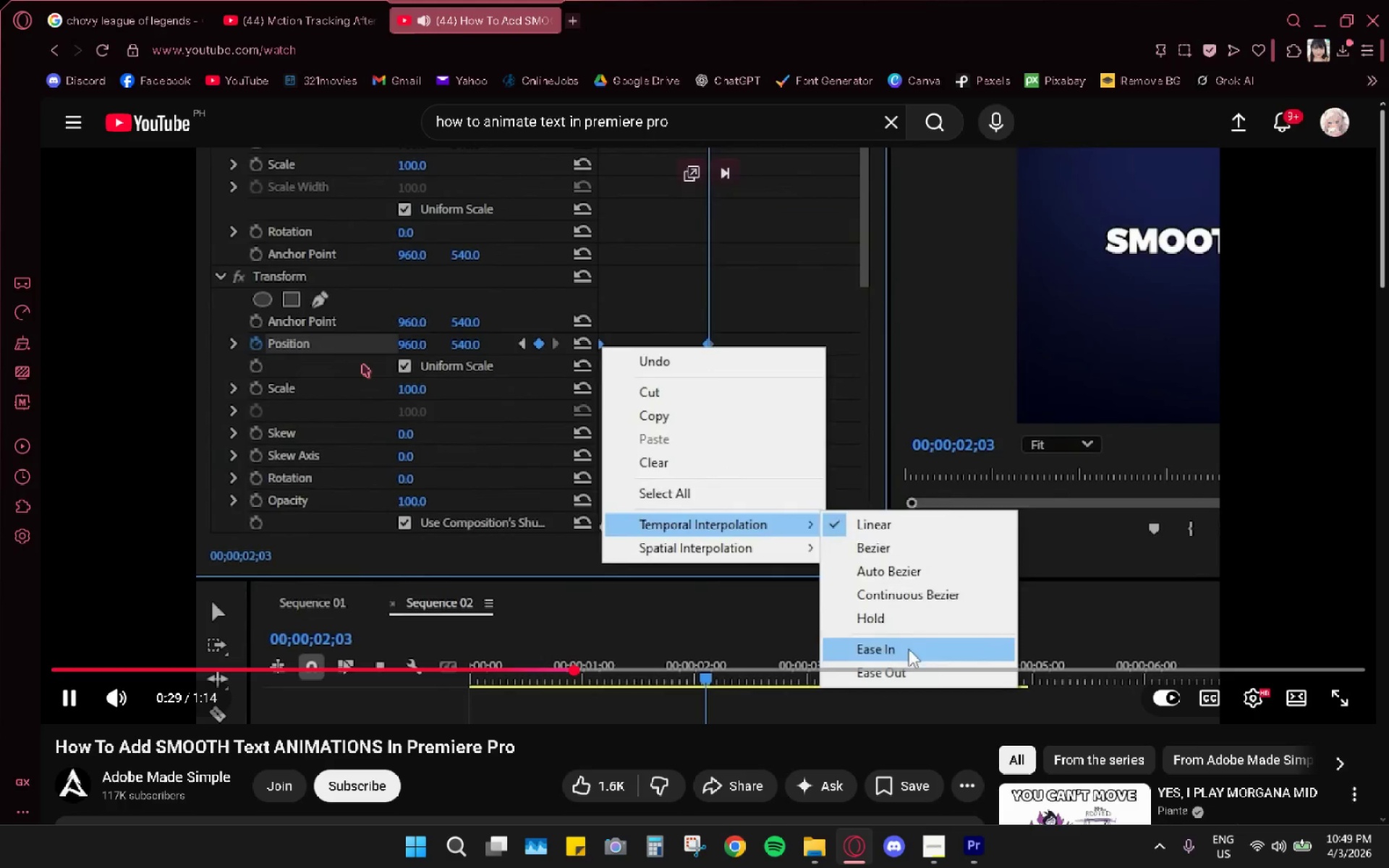 
key(Space)
 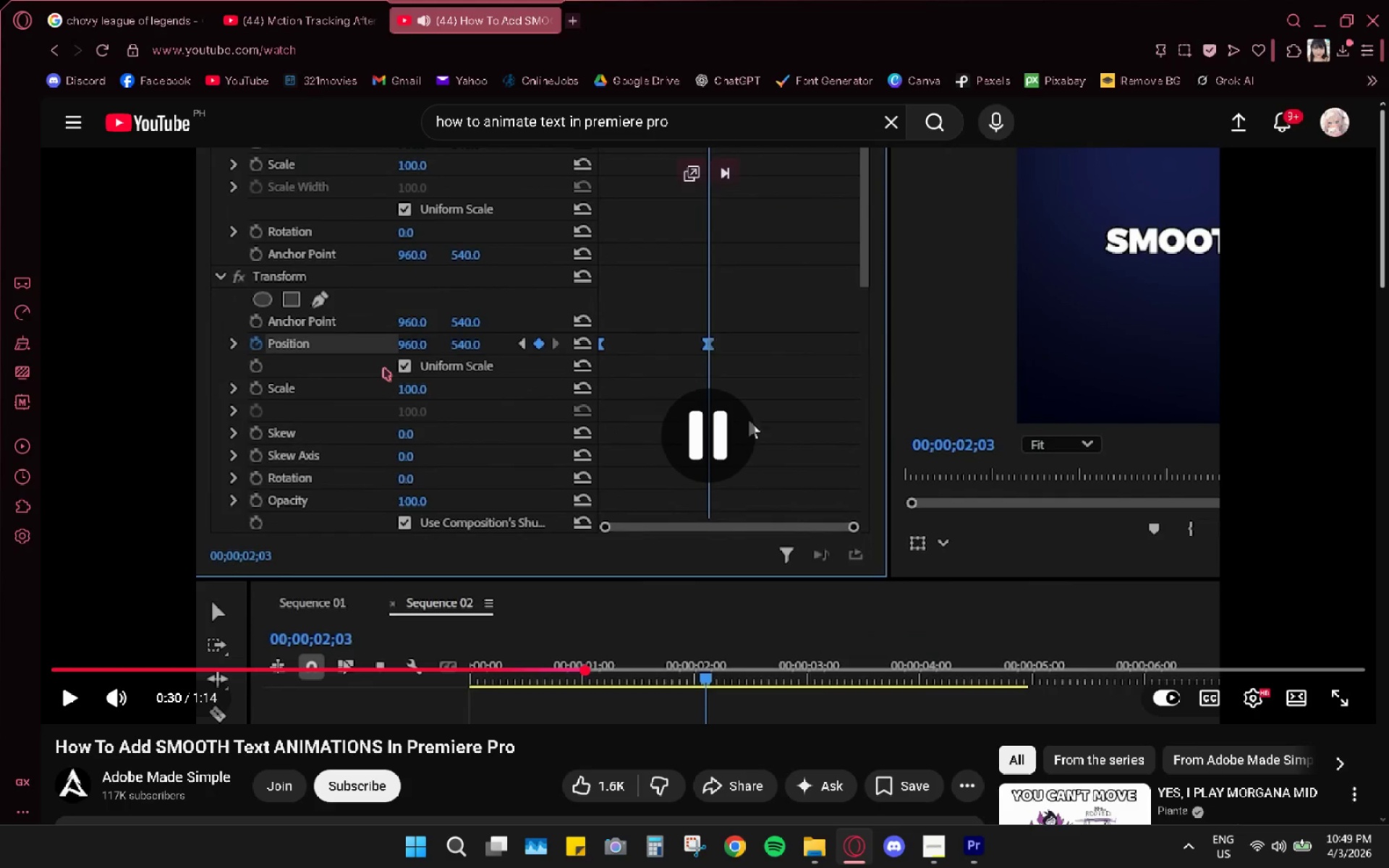 
key(Tab)
 